 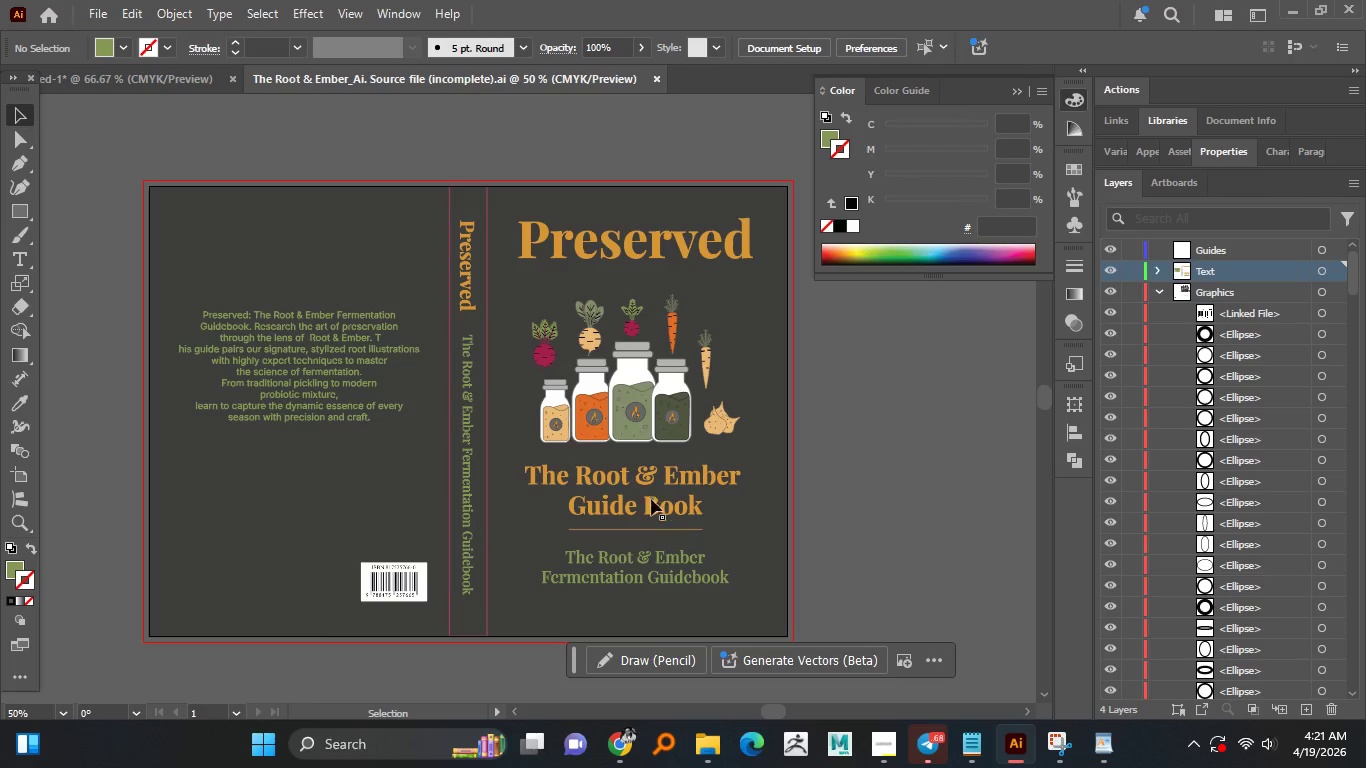 
hold_key(key=AltLeft, duration=0.55)
 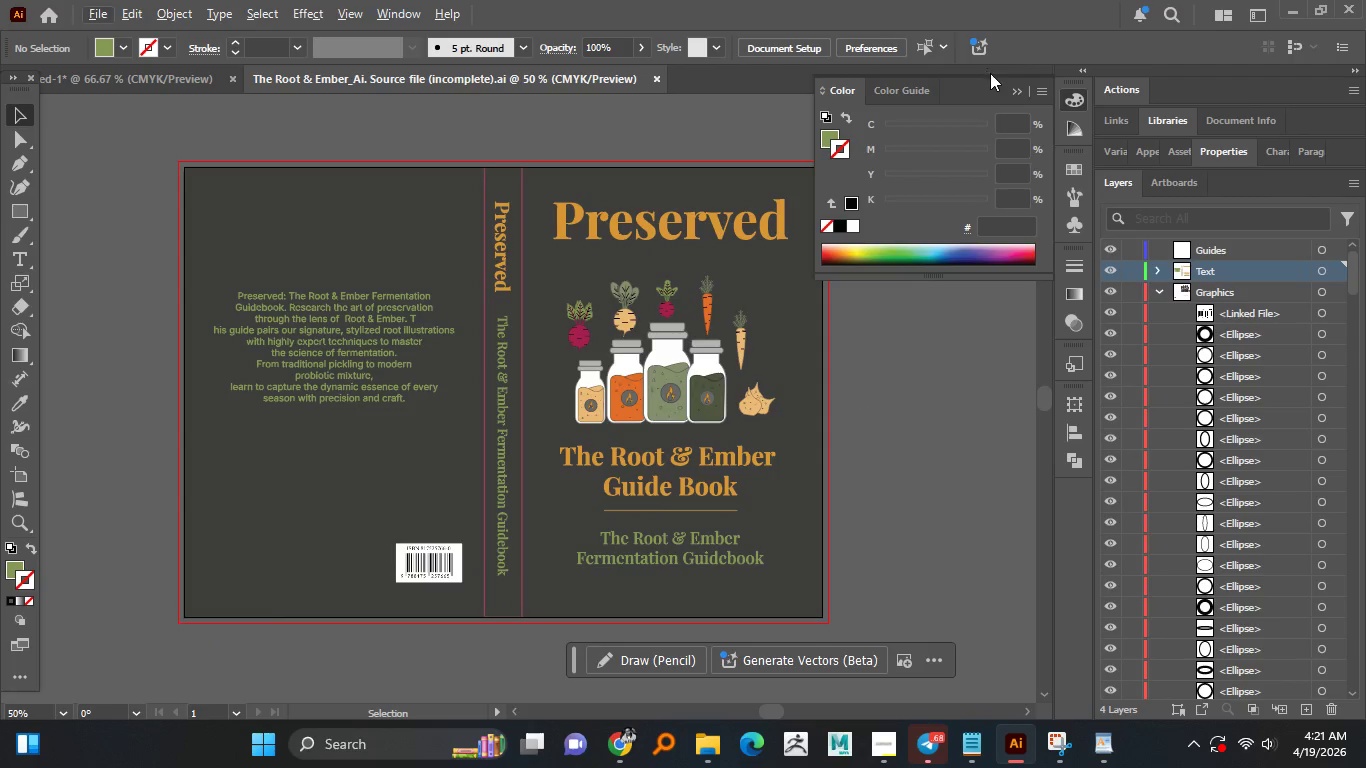 
hold_key(key=AltLeft, duration=1.5)
left_click([1018, 90])
 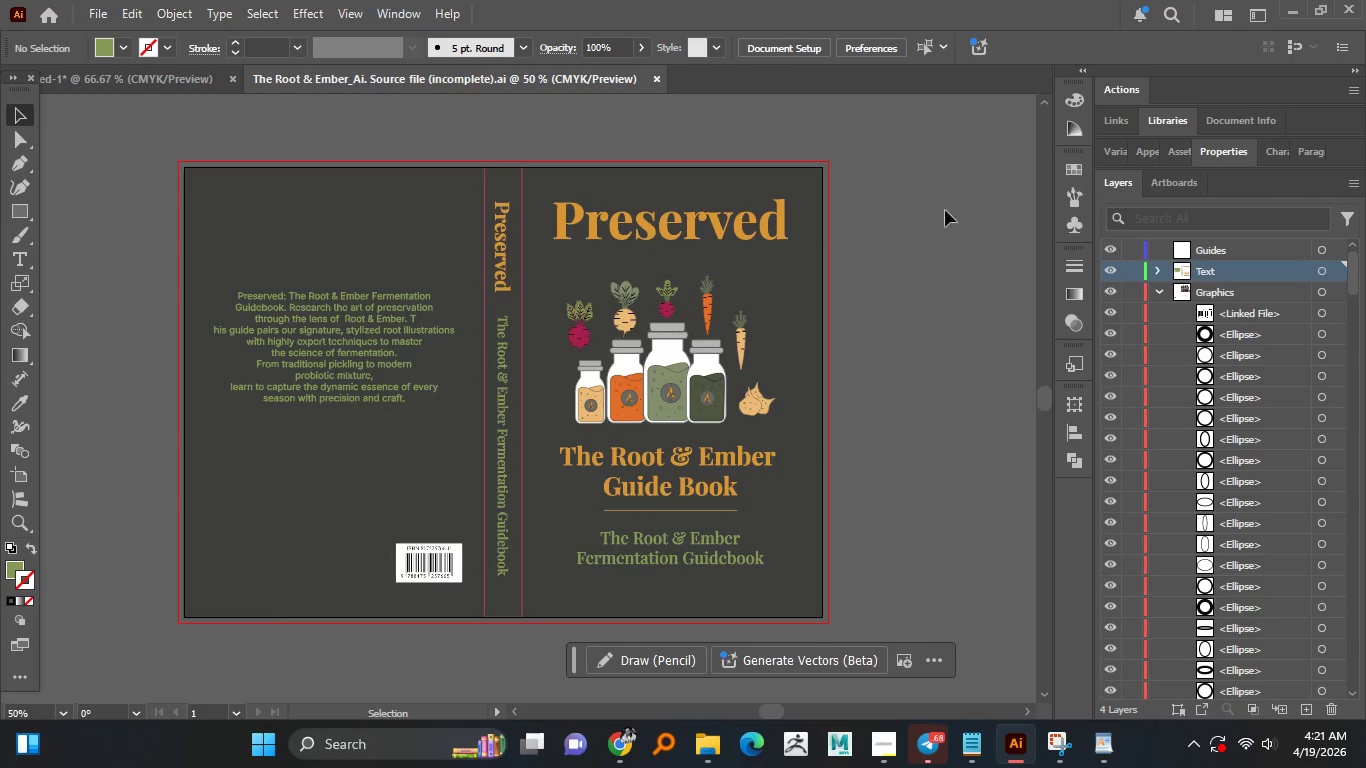 
hold_key(key=AltLeft, duration=1.5)
 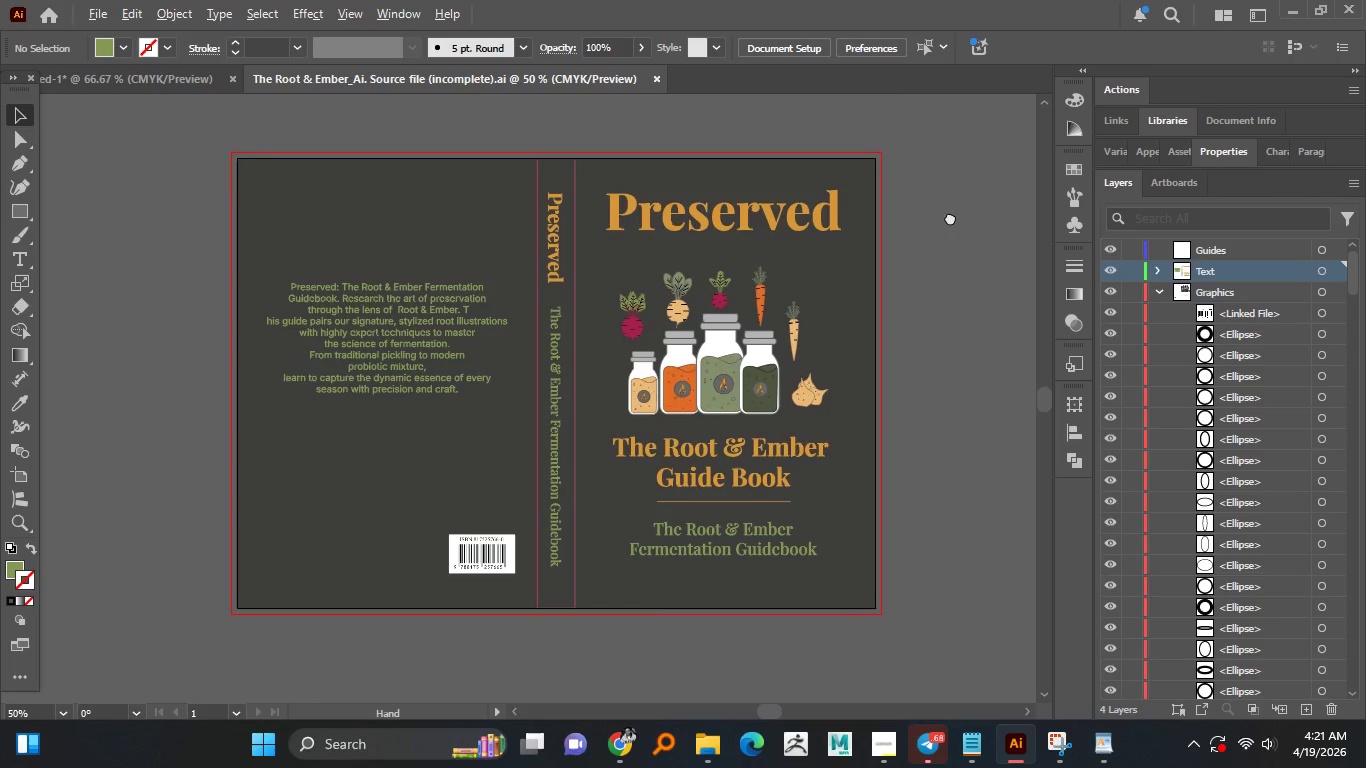 
hold_key(key=AltLeft, duration=1.5)
 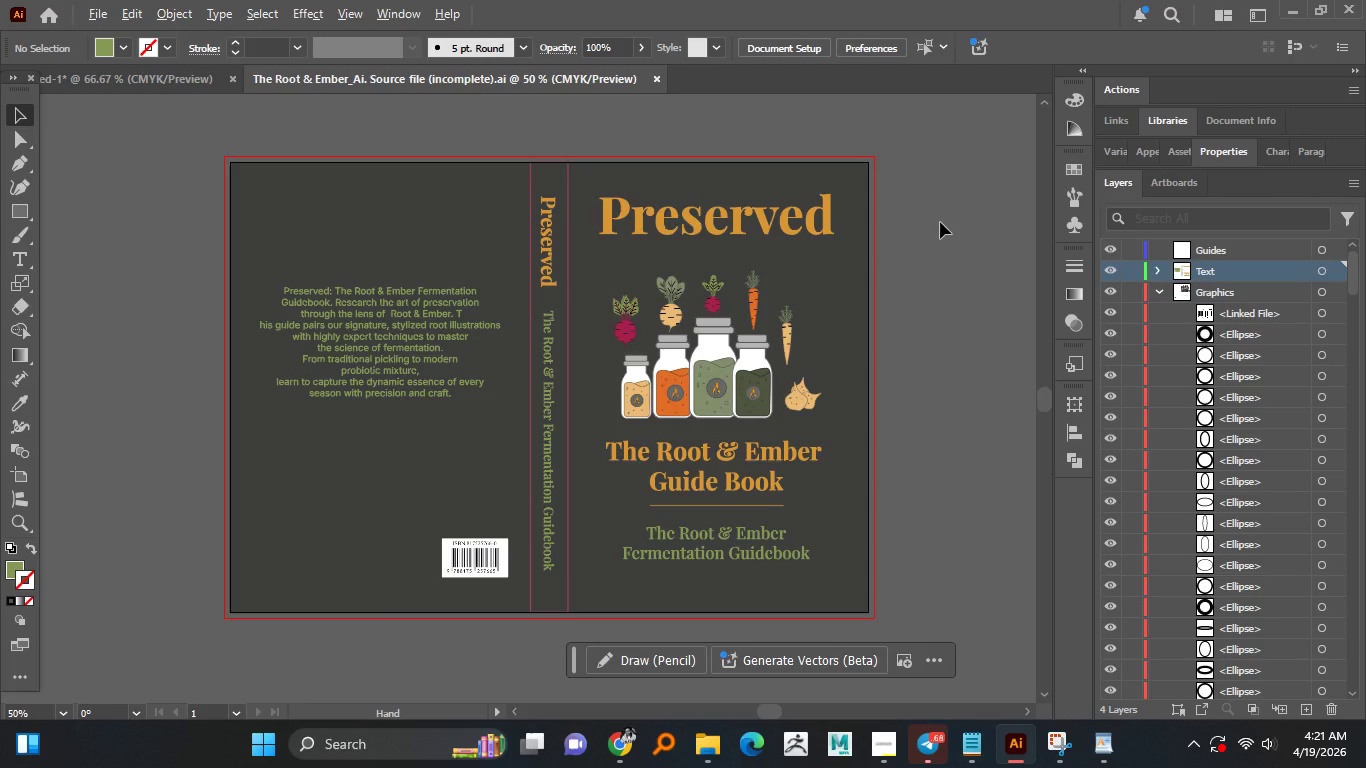 
key(Alt+AltLeft)
 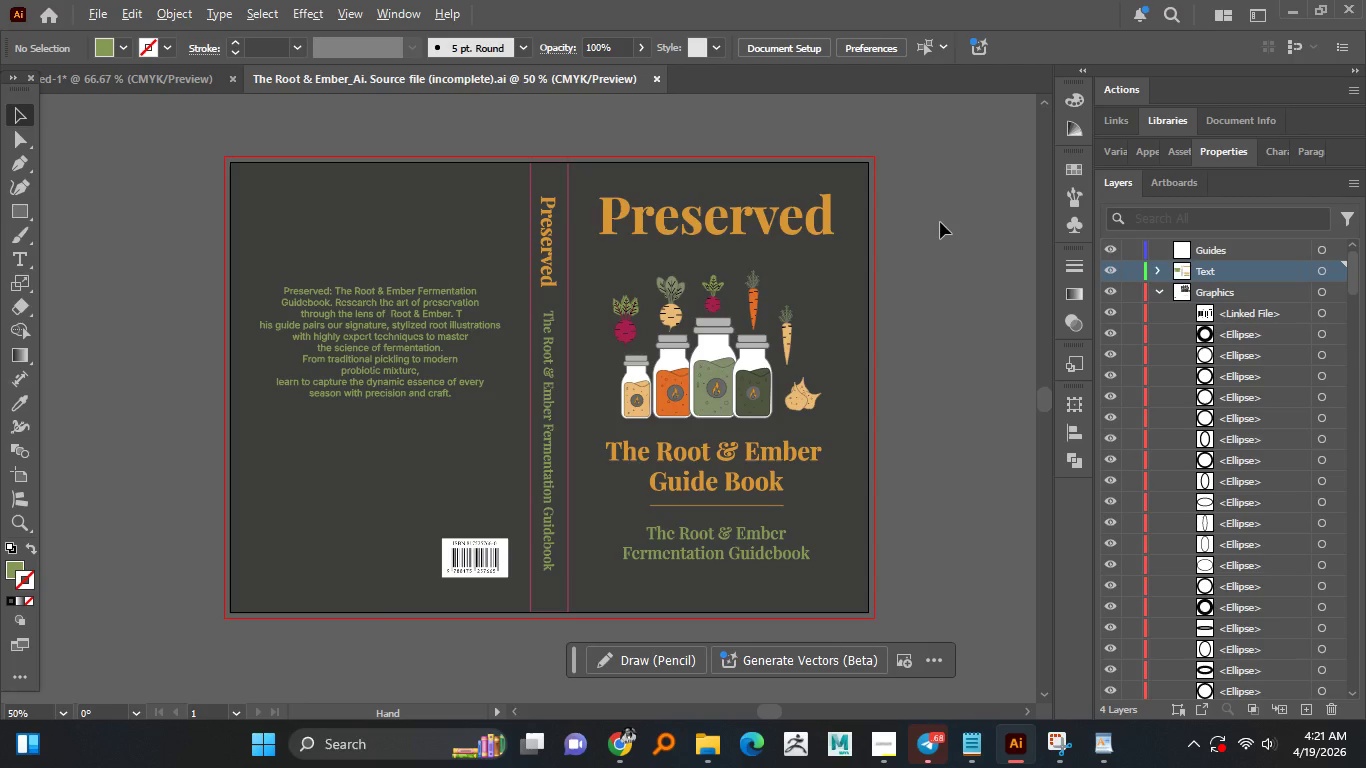 
key(Alt+AltLeft)
 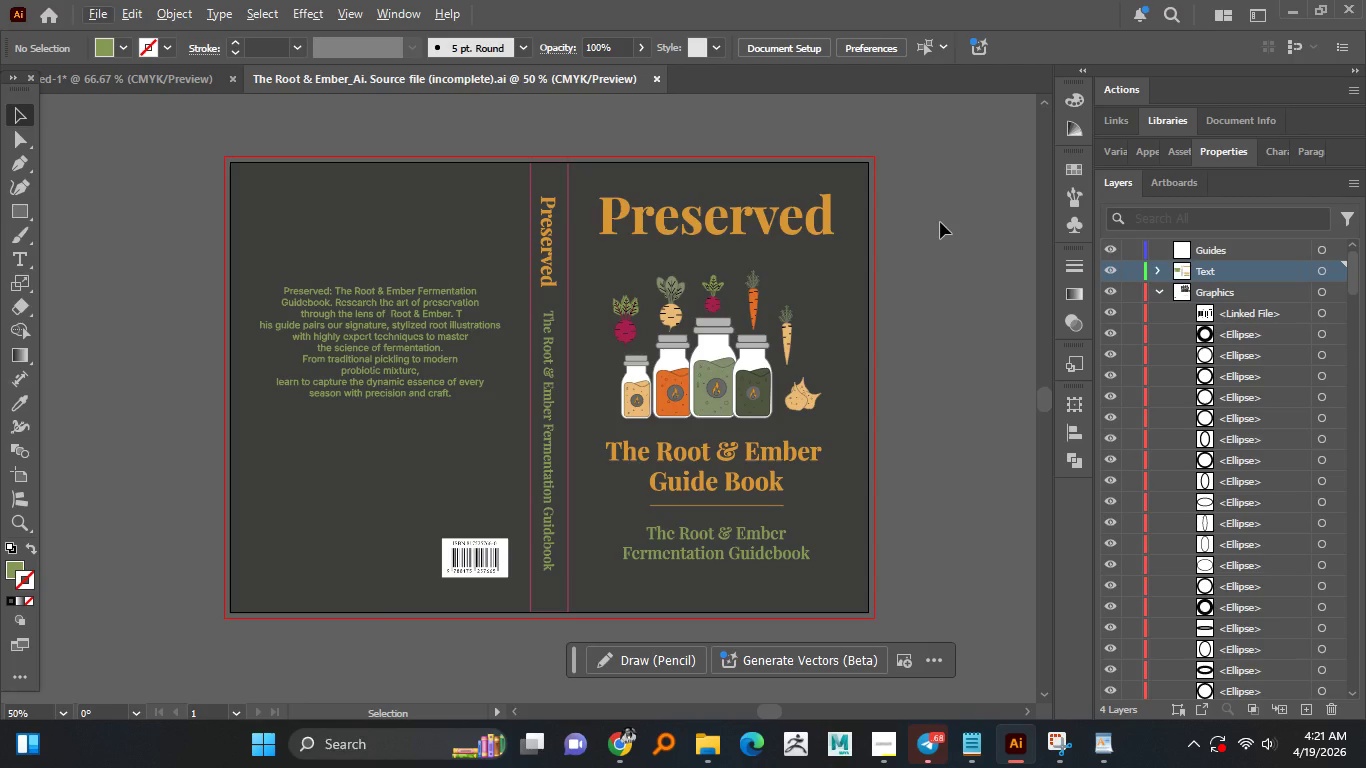 
hold_key(key=AltLeft, duration=1.52)
 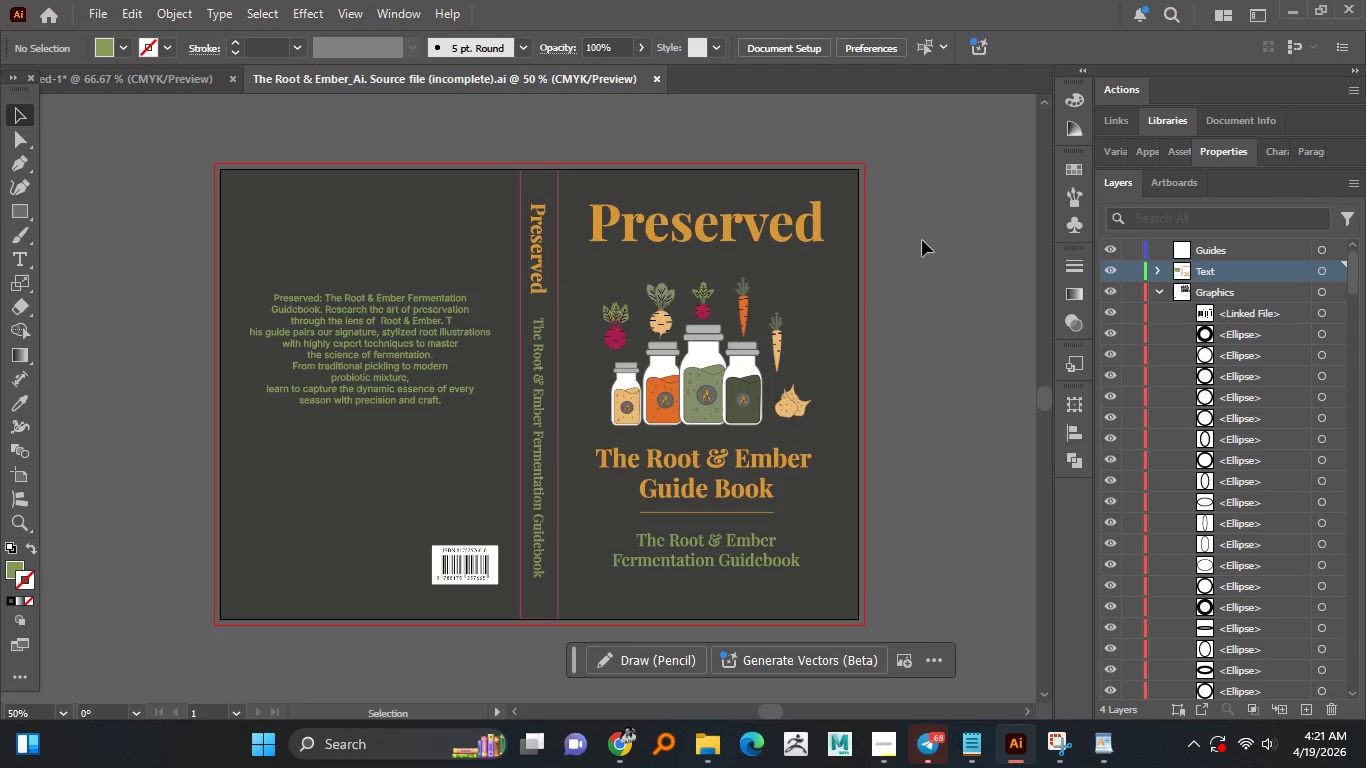 
hold_key(key=AltLeft, duration=0.5)
 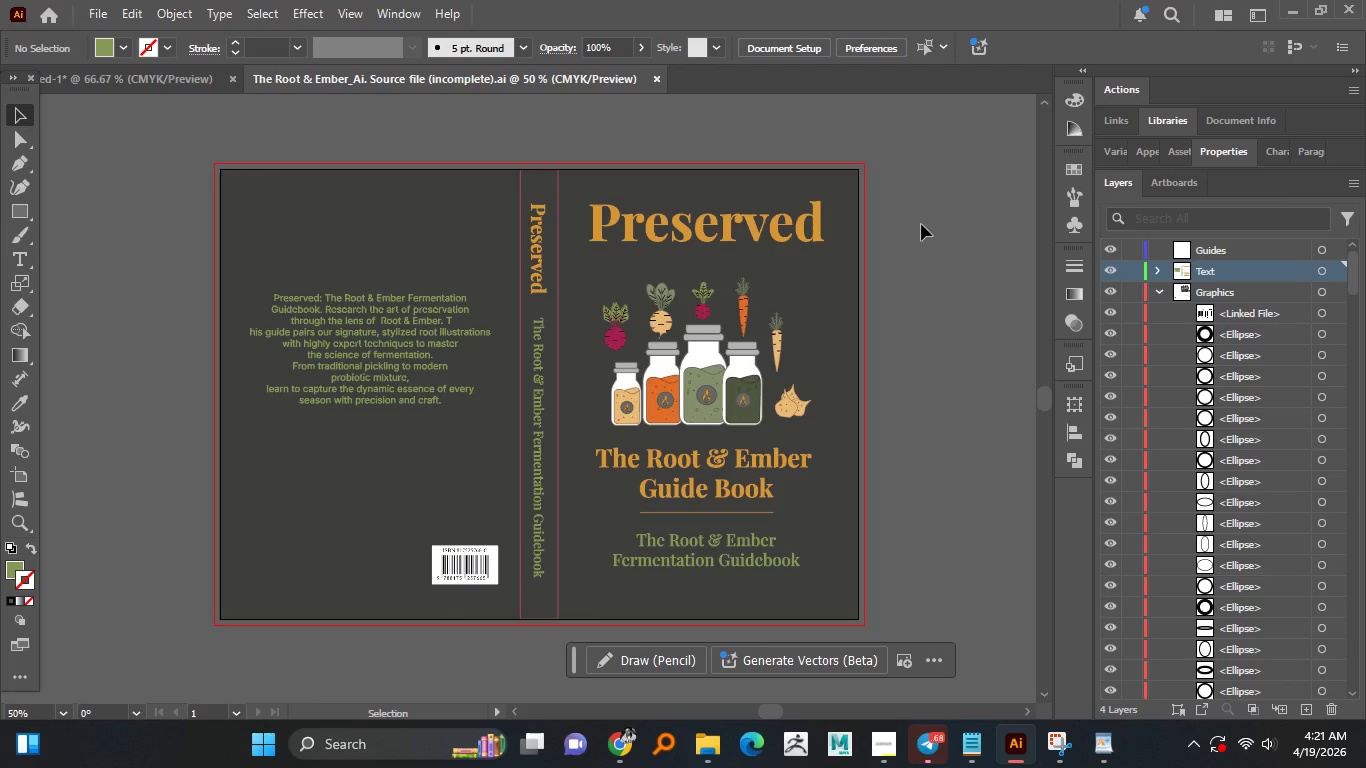 
wait(14.16)
 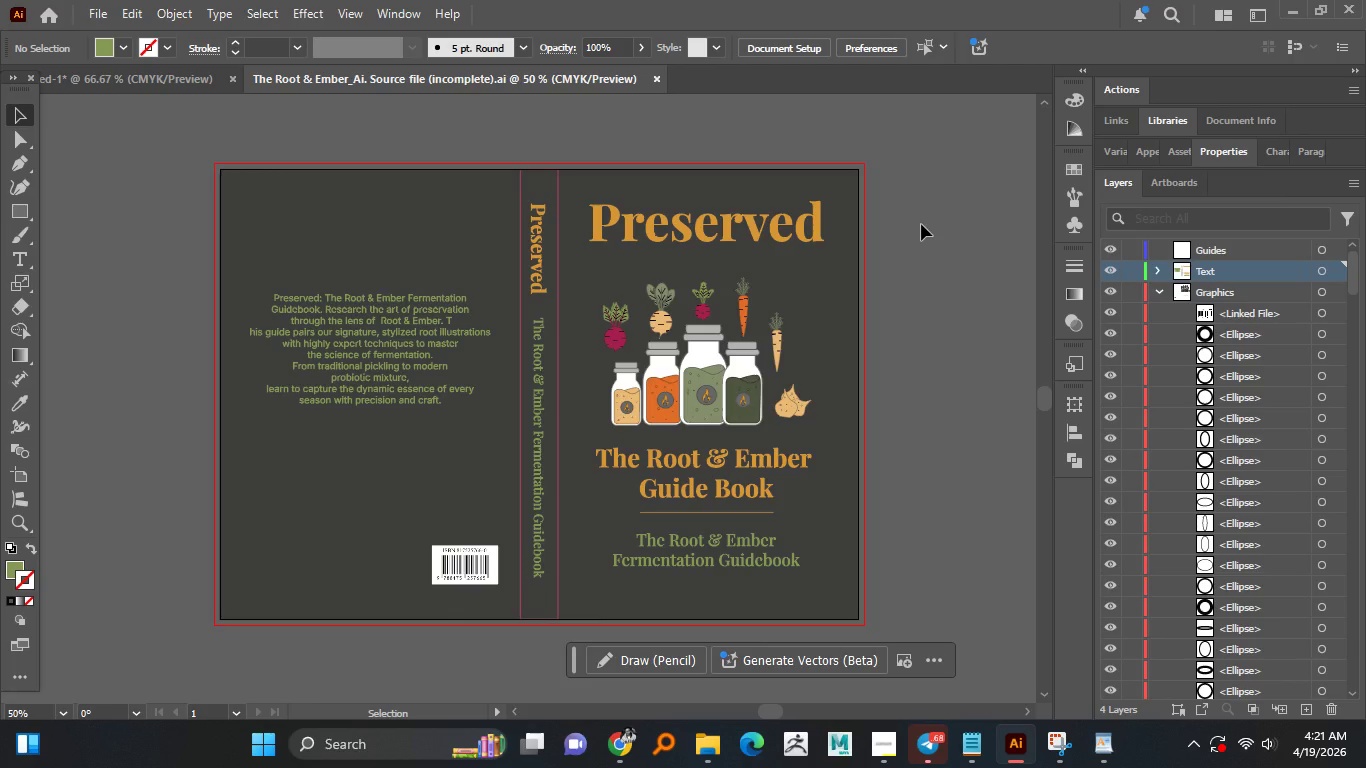 
left_click([1162, 282])
 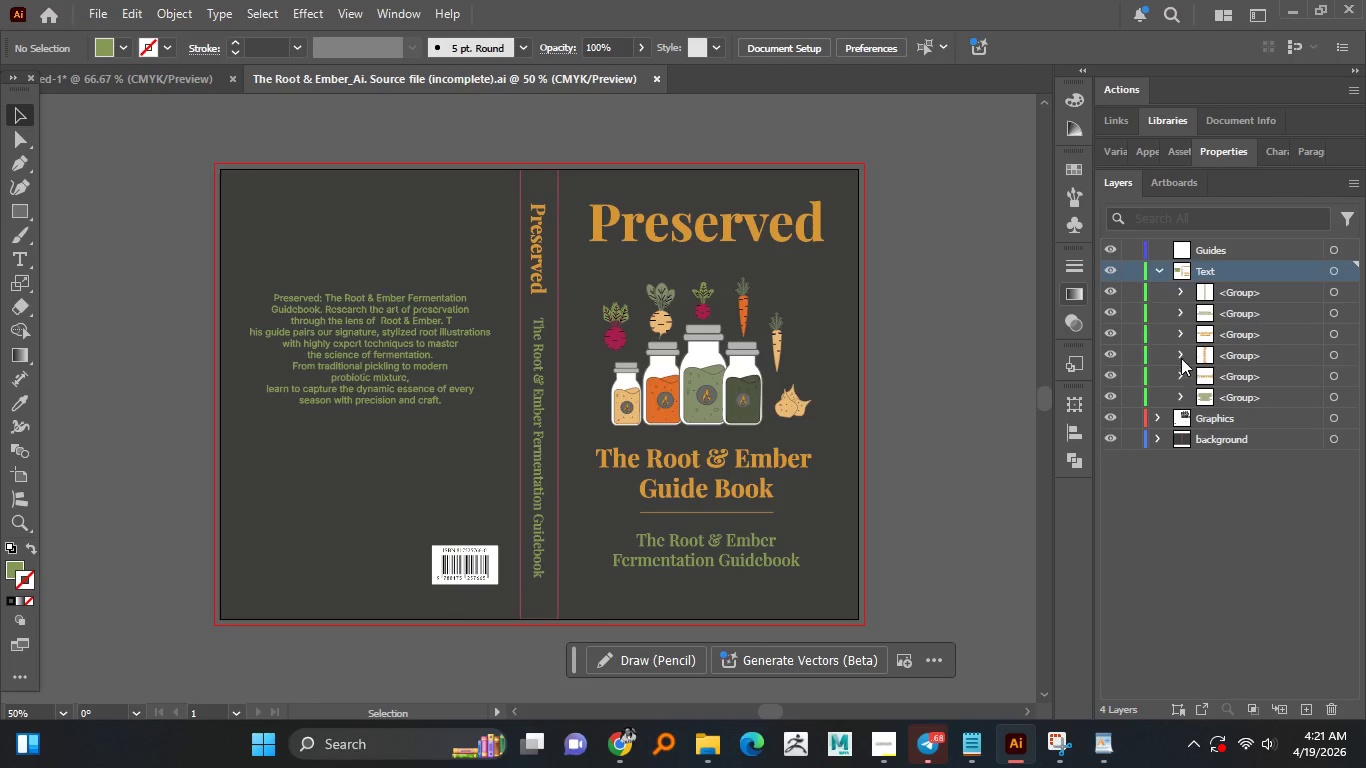 
wait(5.94)
 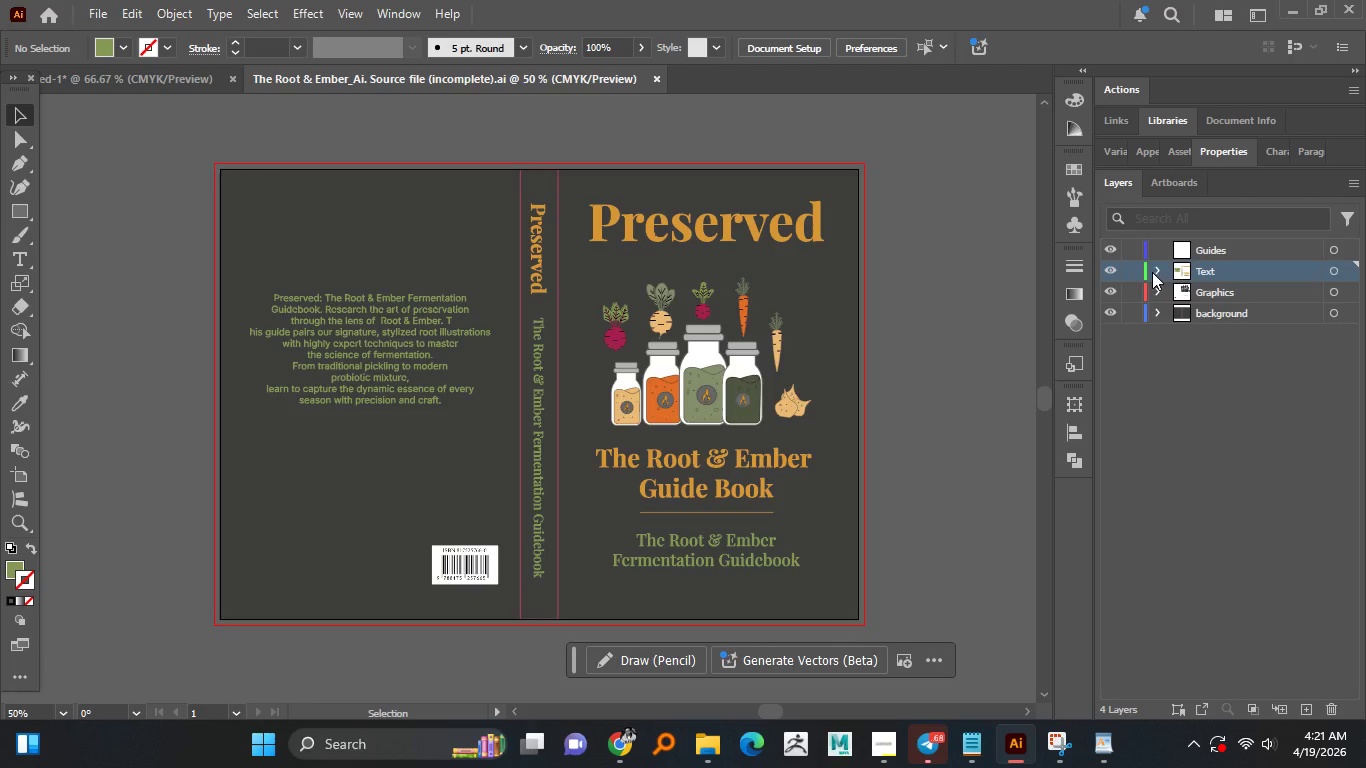 
left_click([1153, 271])
 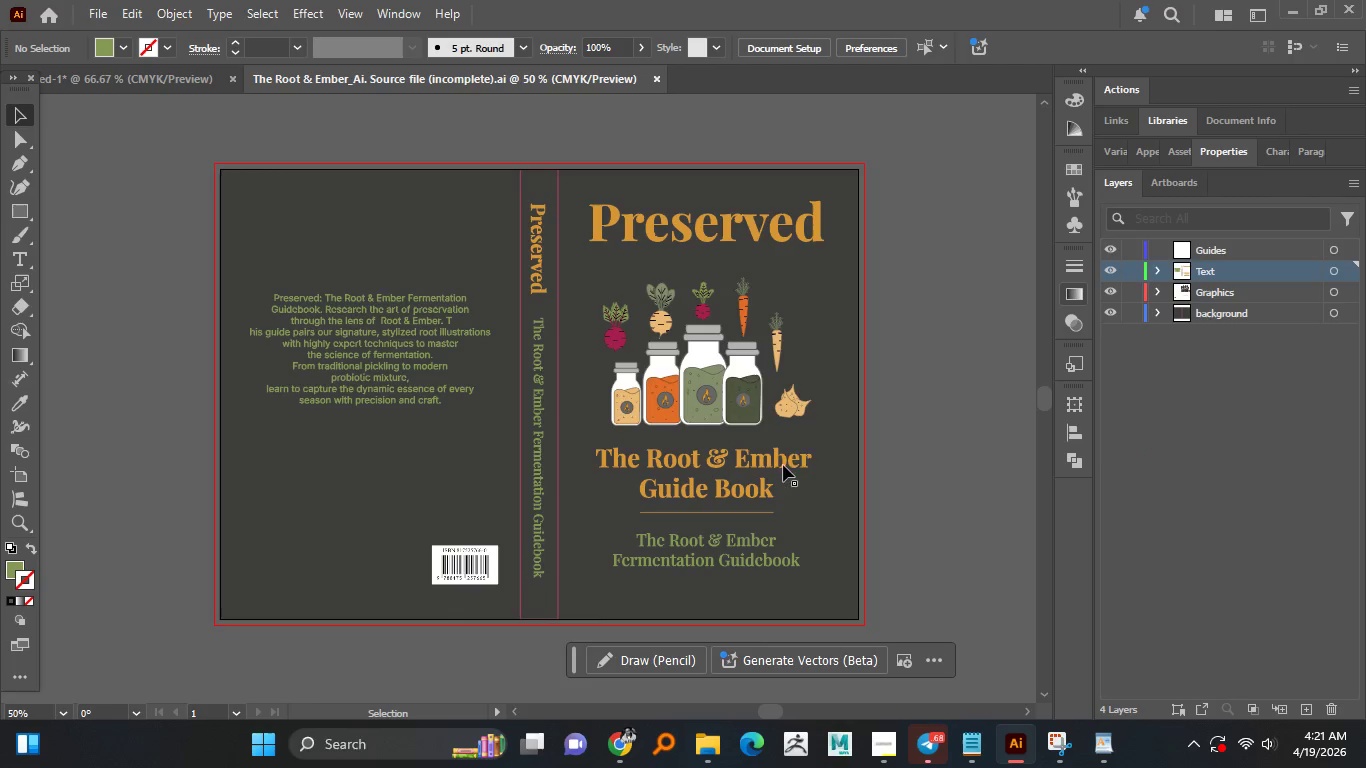 
key(Control+S)
 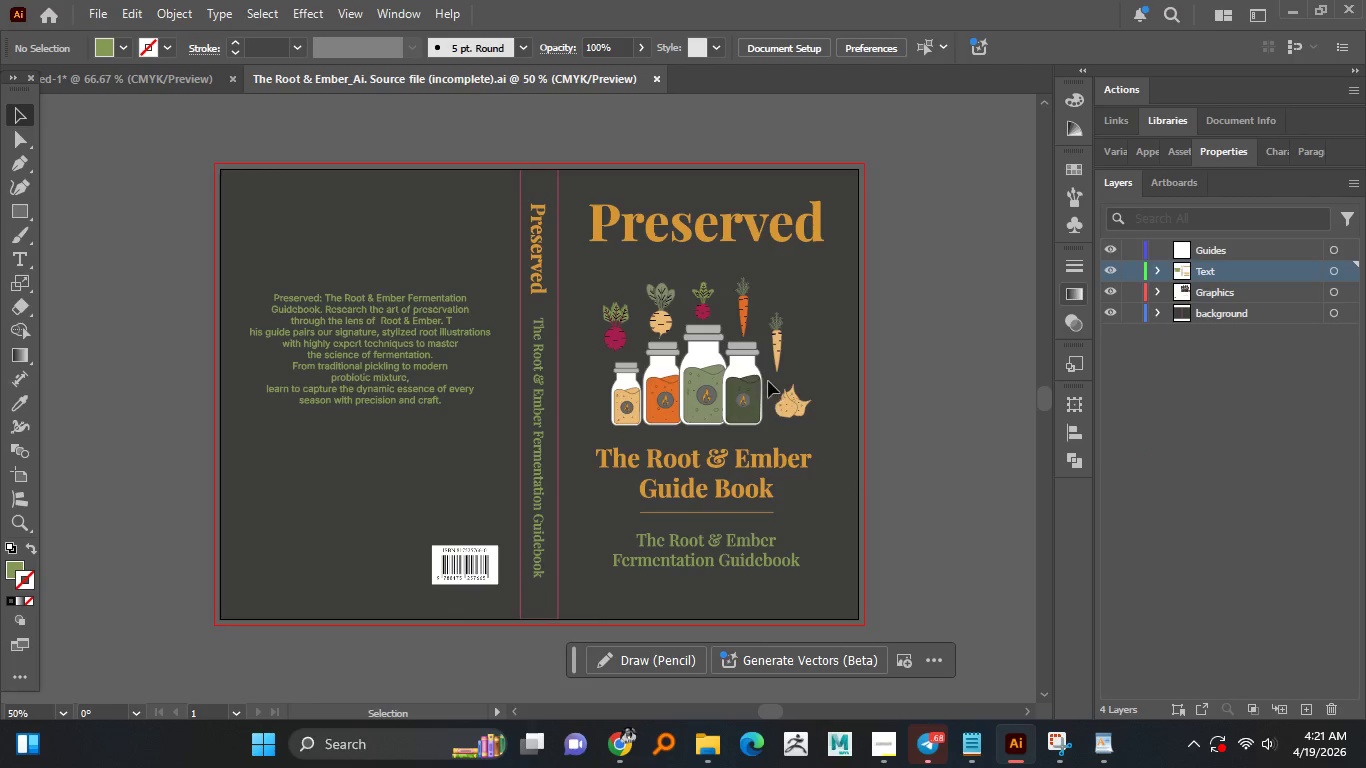 
hold_key(key=AltLeft, duration=1.52)
scroll: coordinate [733, 414], scroll_direction: up, amount: 3.0
 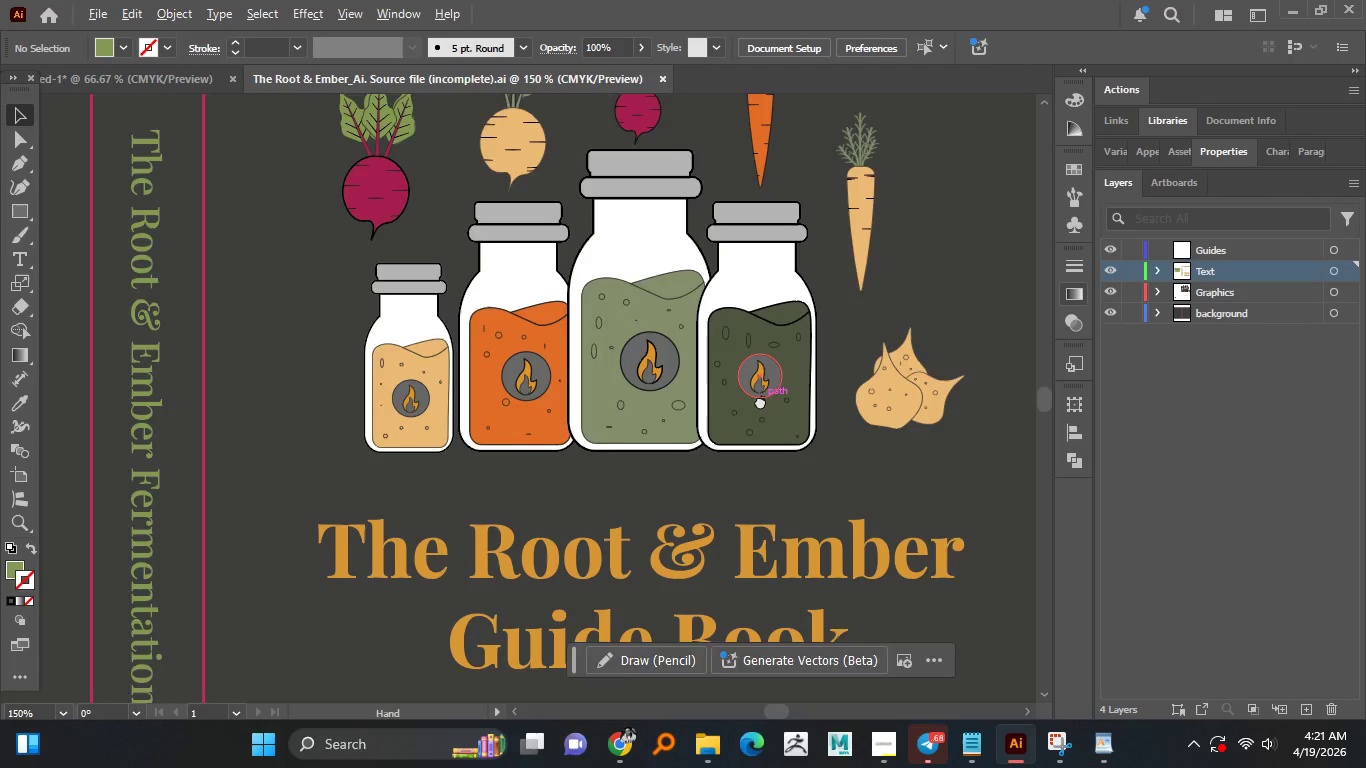 
hold_key(key=AltLeft, duration=1.5)
 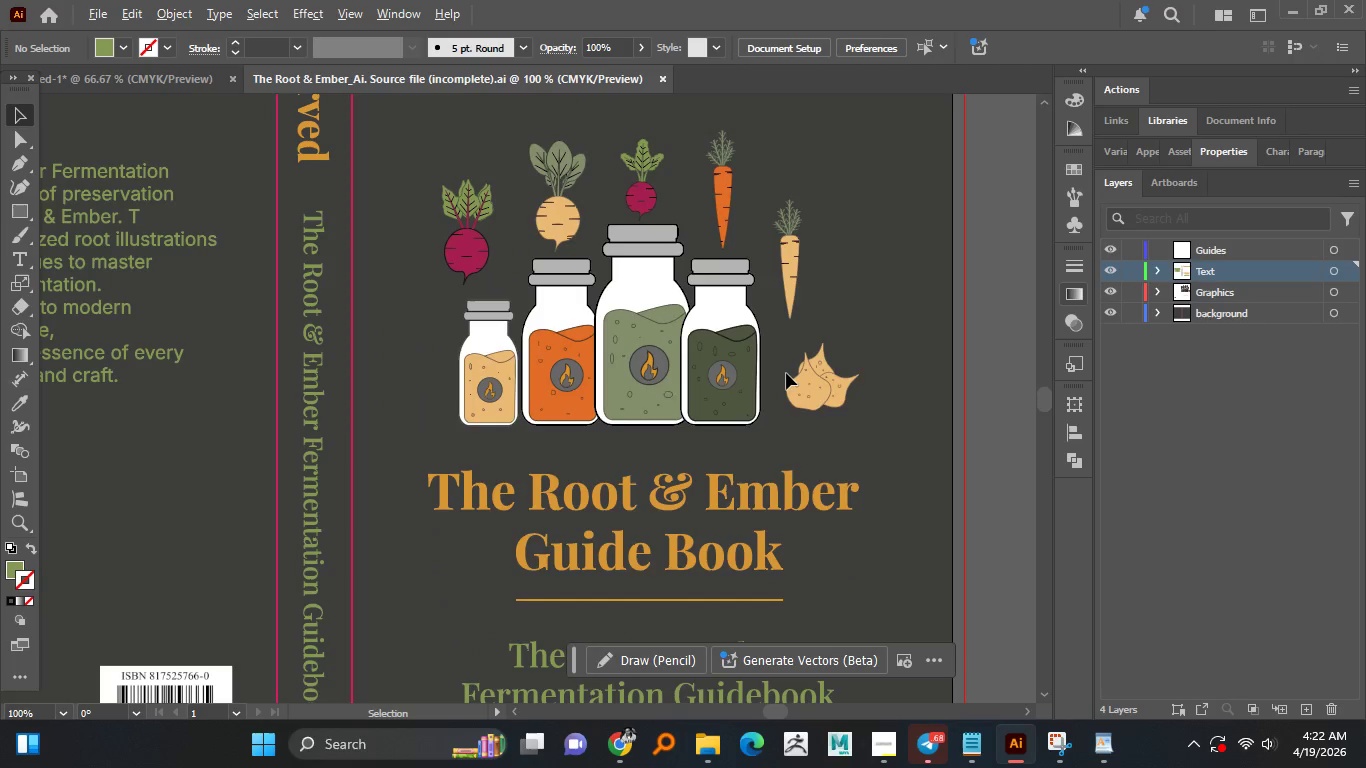 
hold_key(key=AltLeft, duration=1.5)
scroll: coordinate [786, 373], scroll_direction: down, amount: 1.0
 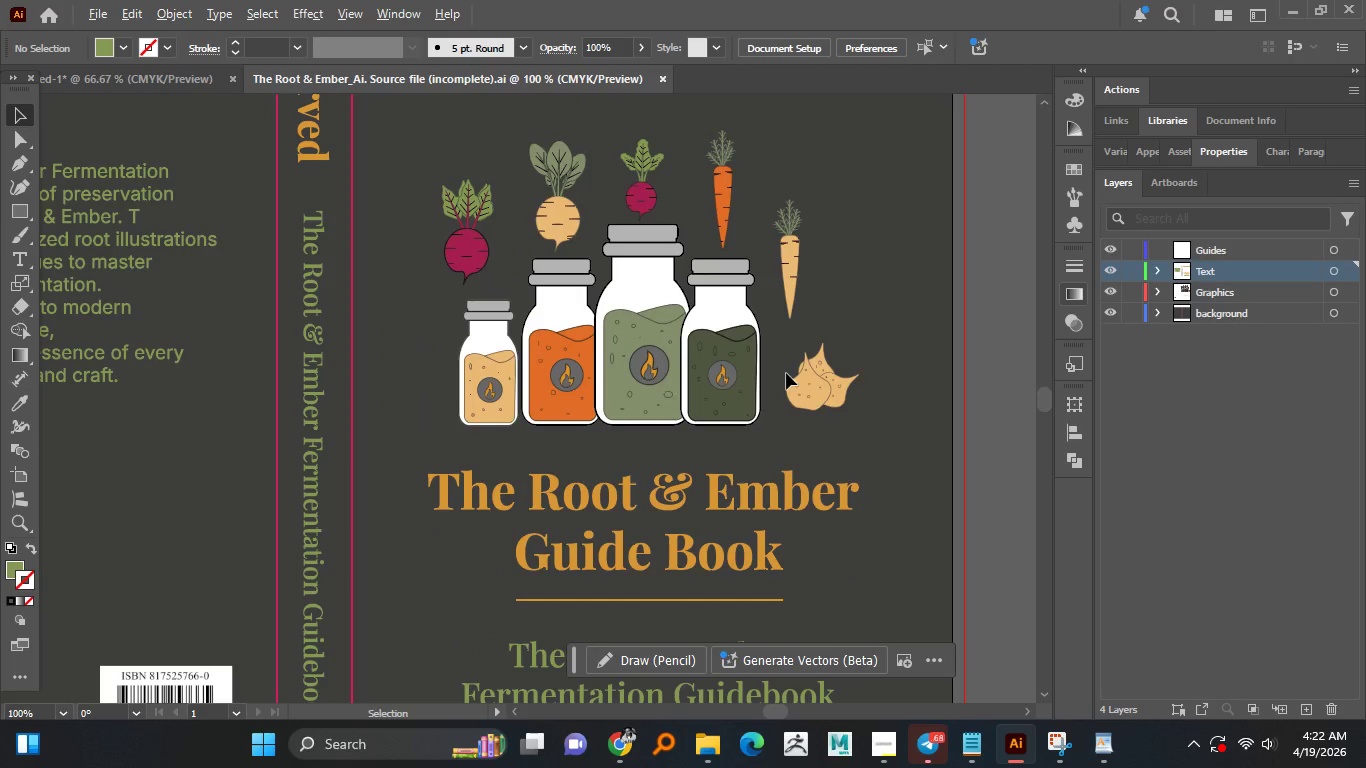 
hold_key(key=AltLeft, duration=1.5)
 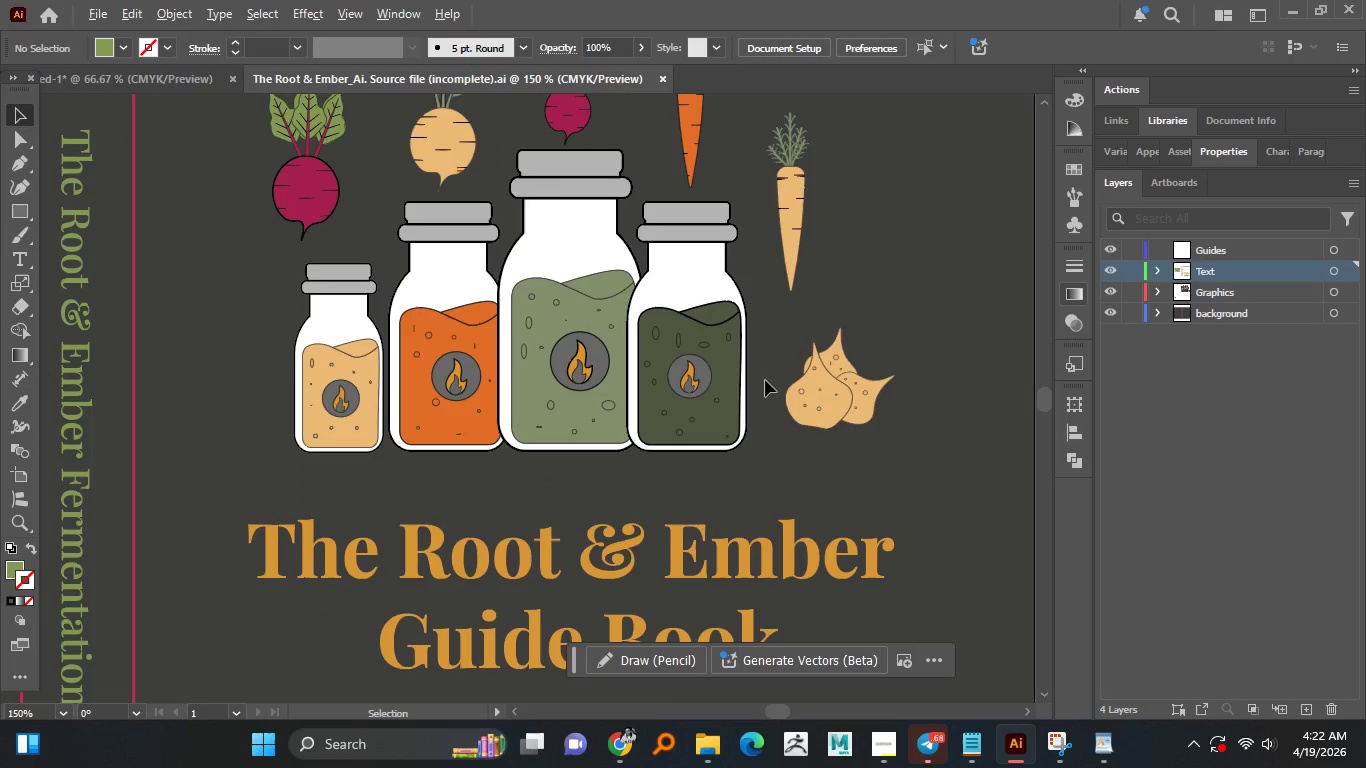 
scroll: coordinate [786, 373], scroll_direction: down, amount: 1.0
 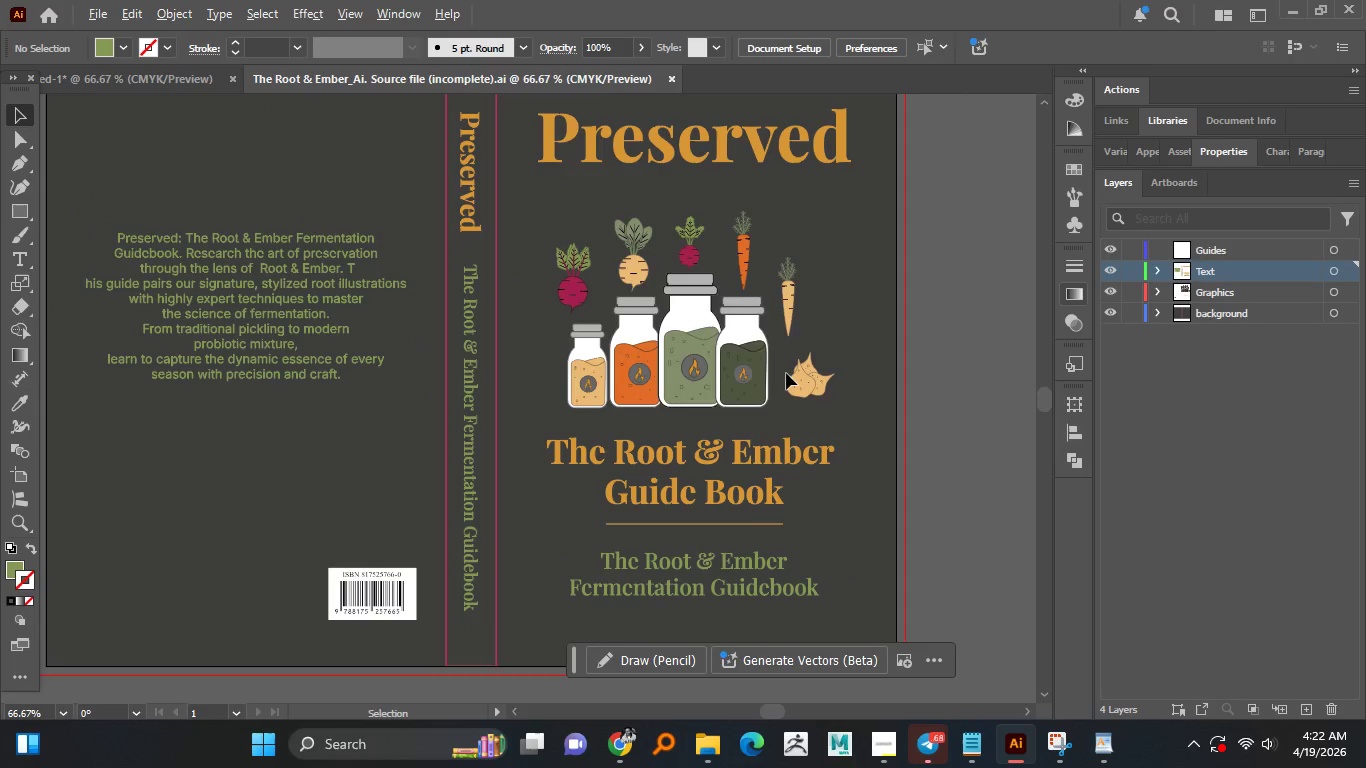 
scroll: coordinate [786, 373], scroll_direction: up, amount: 1.0
 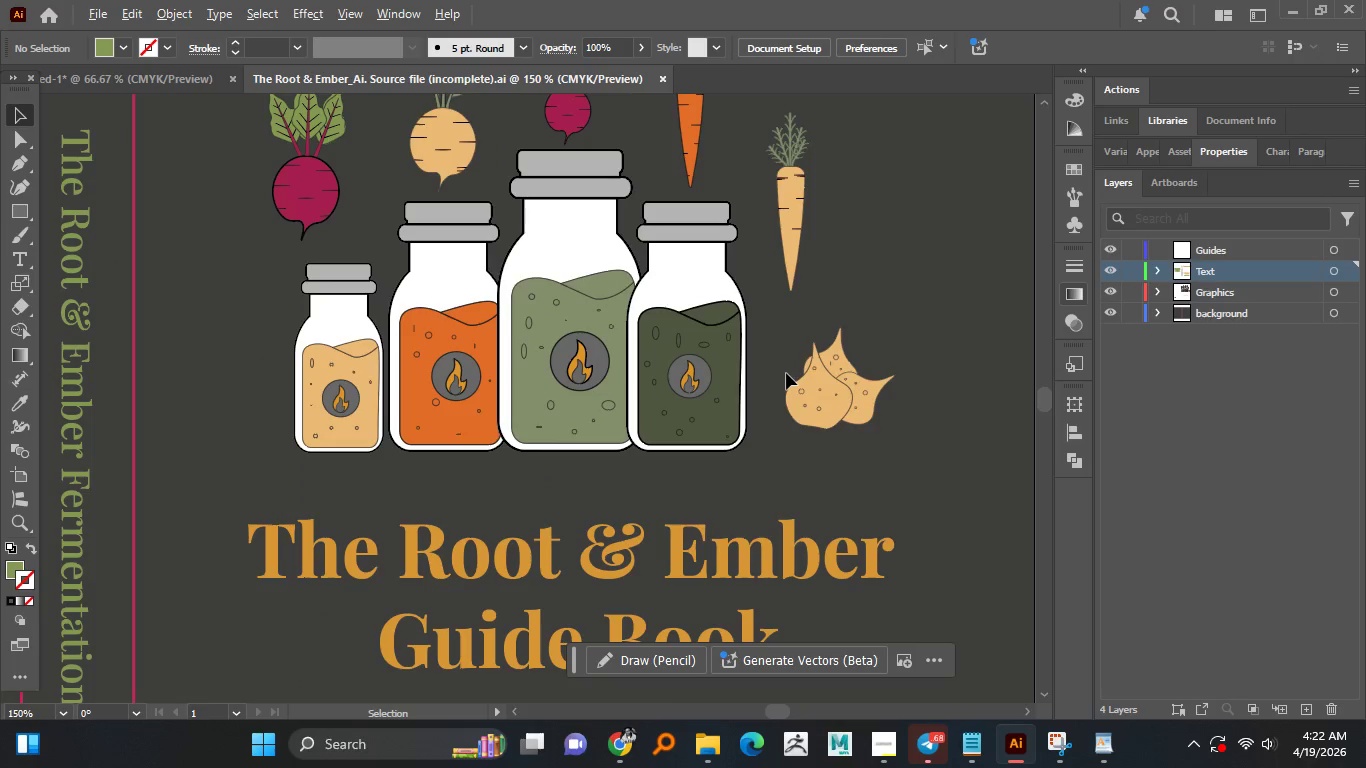 
hold_key(key=AltLeft, duration=1.51)
scroll: coordinate [505, 381], scroll_direction: up, amount: 2.0
 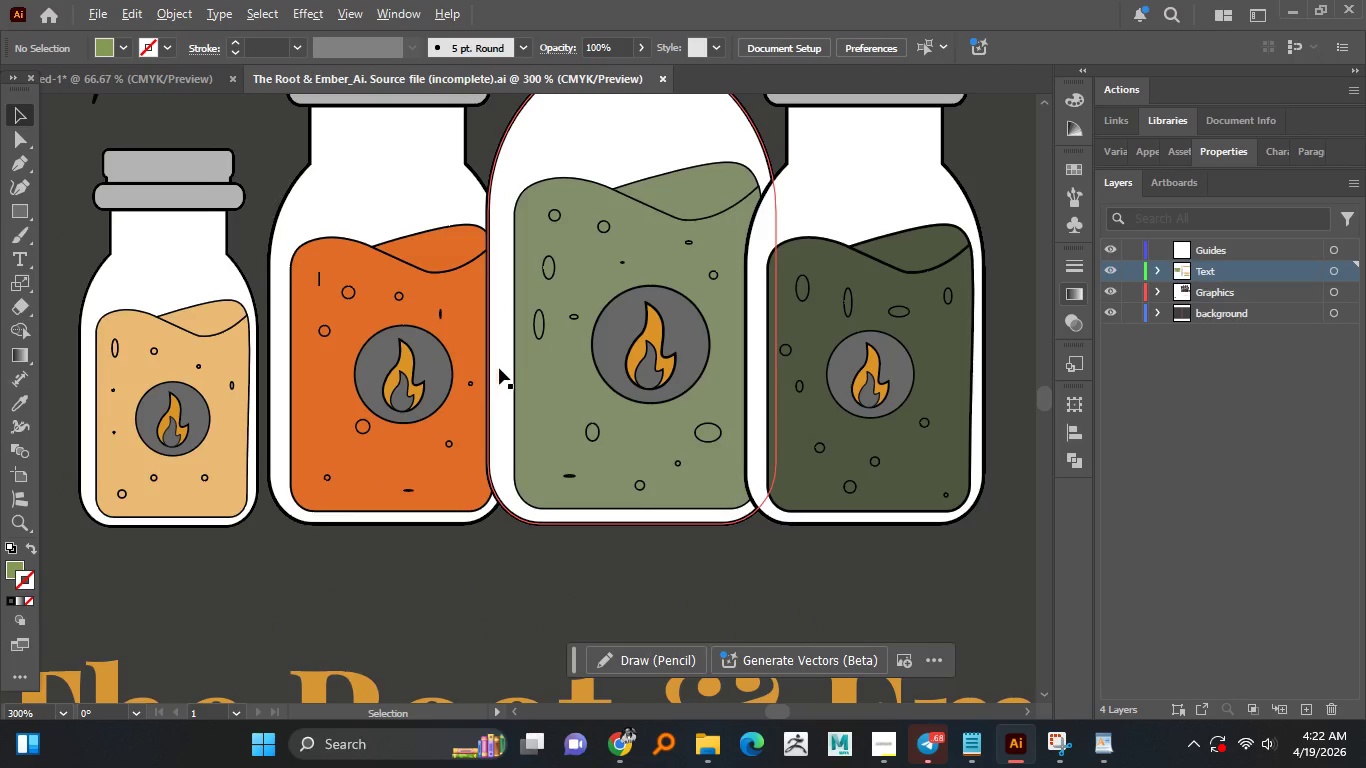 
hold_key(key=AltLeft, duration=1.5)
scroll: coordinate [320, 370], scroll_direction: up, amount: 4.0
 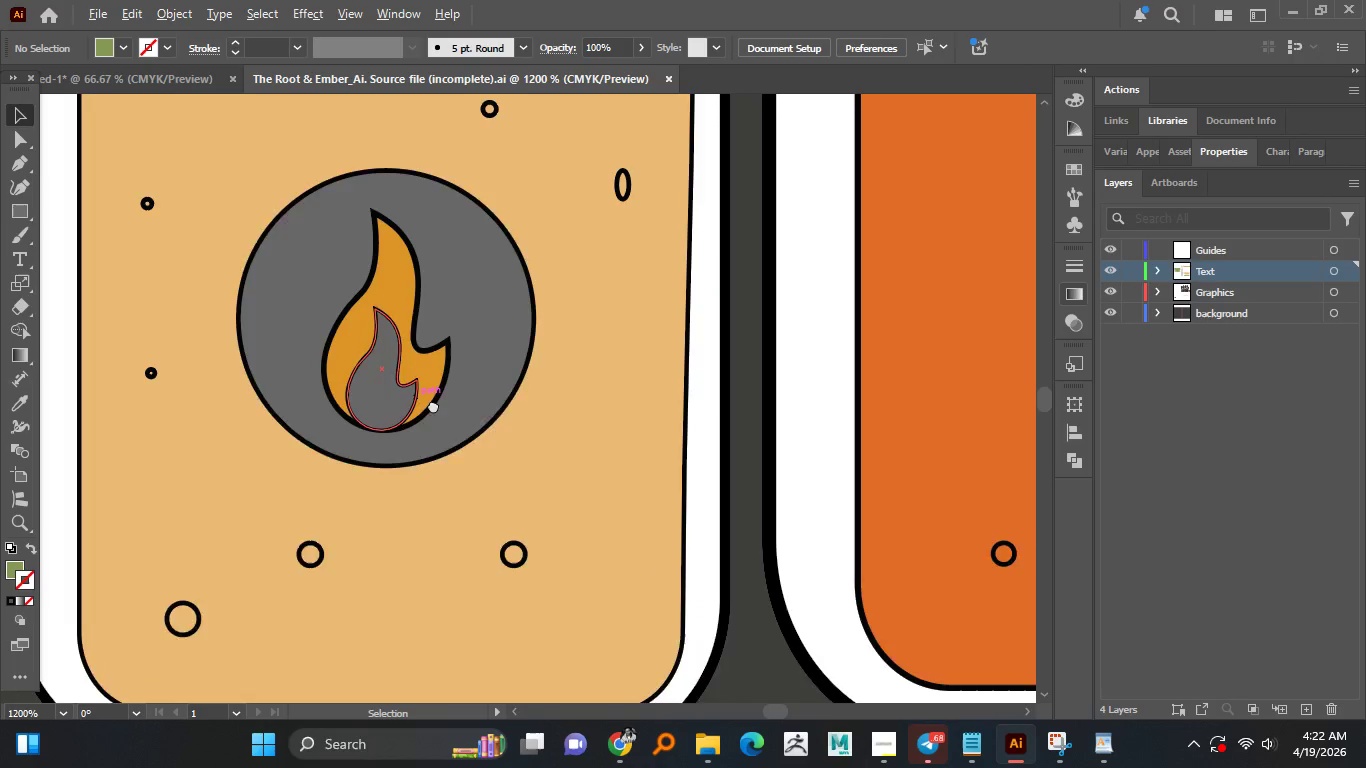 
key(Alt+AltLeft)
 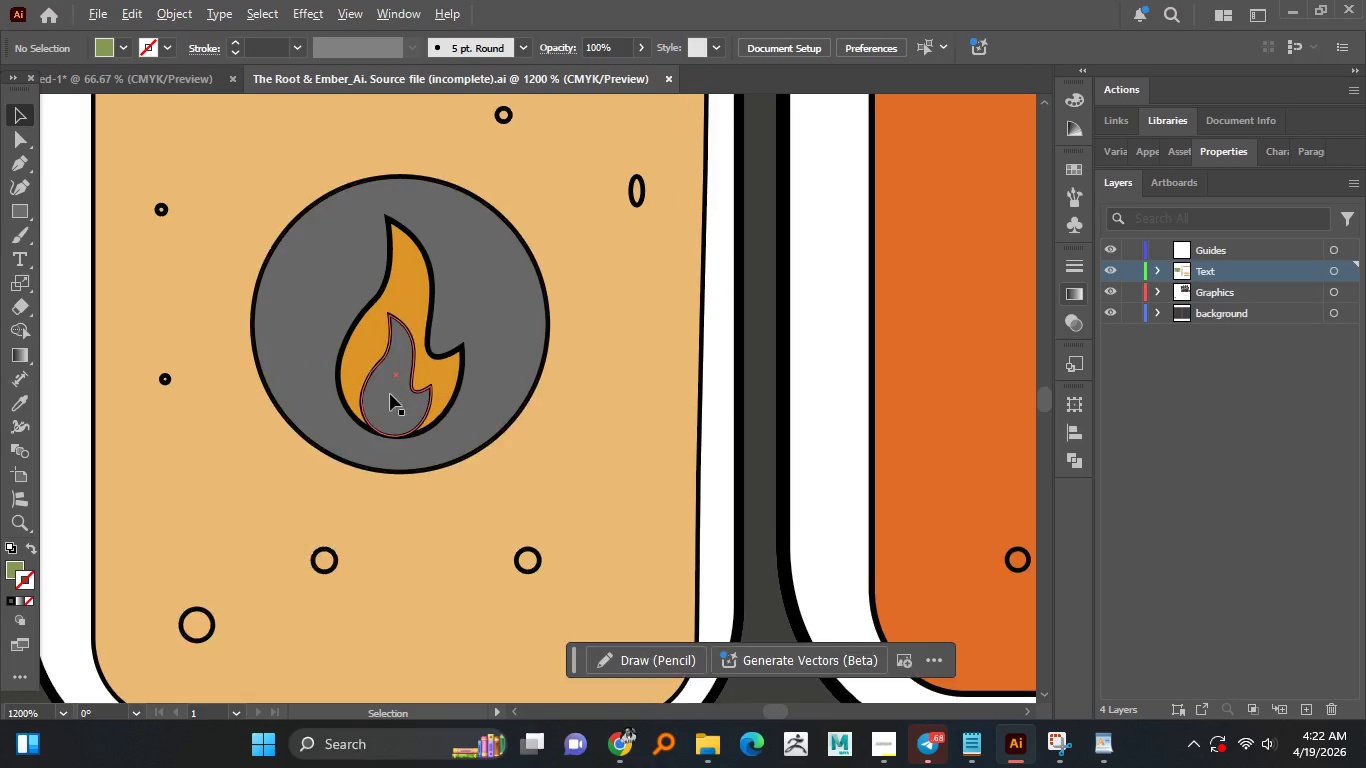 
key(Alt+AltLeft)
 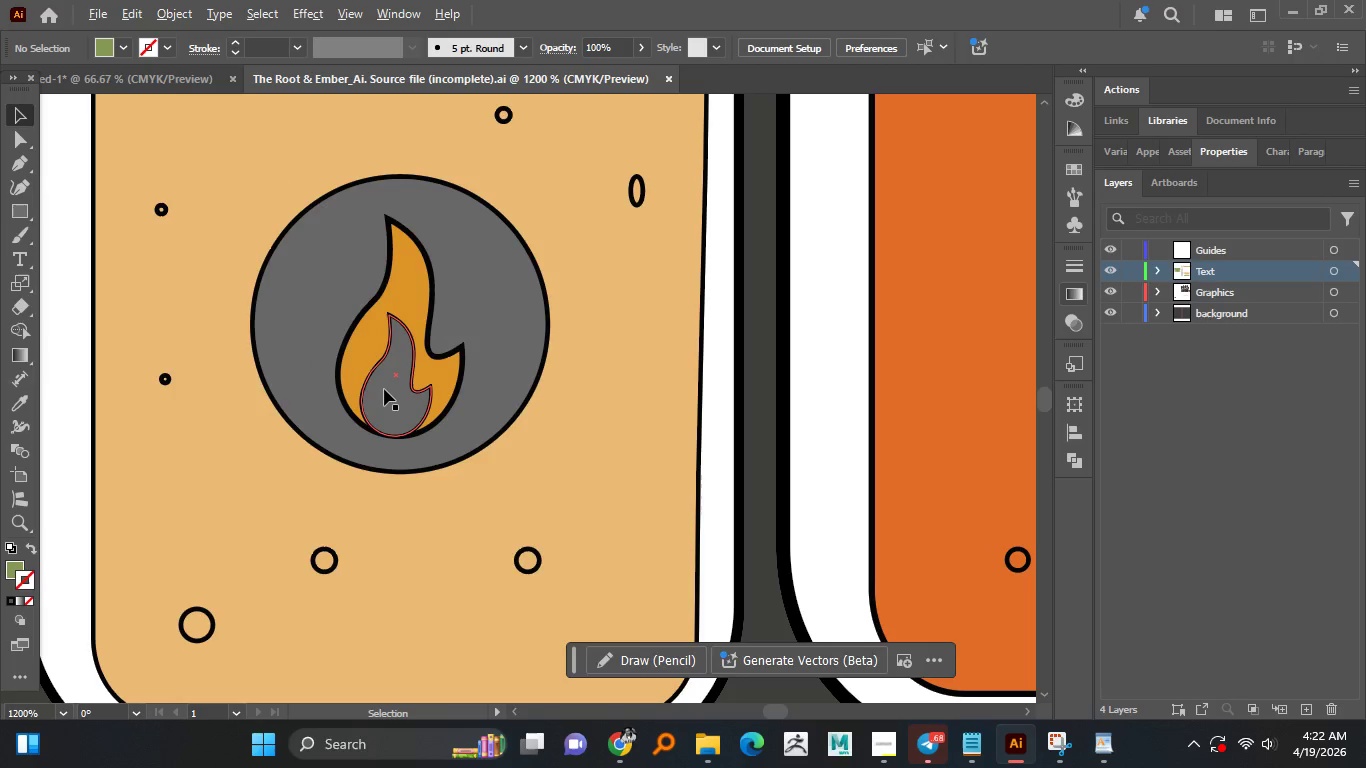 
key(Alt+AltLeft)
 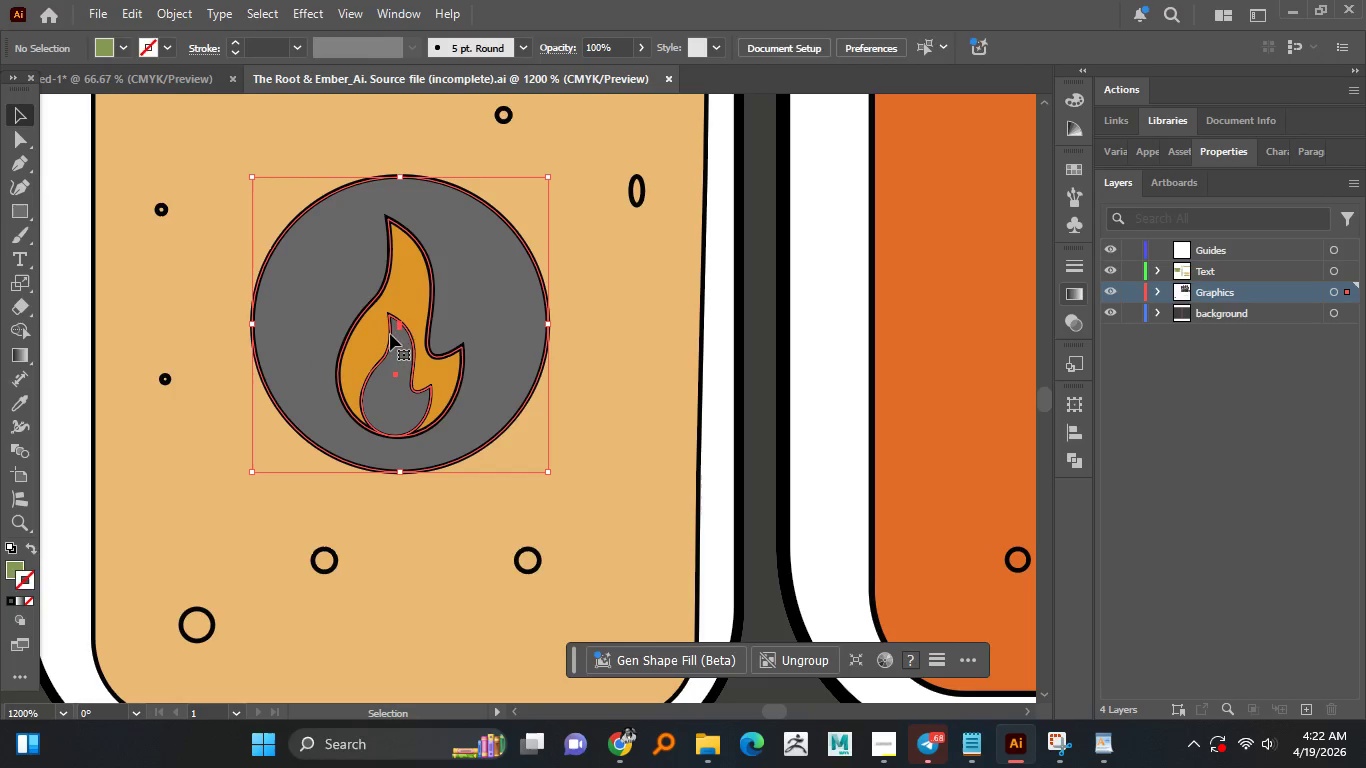 
hold_key(key=ShiftLeft, duration=0.66)
left_click([404, 303])
 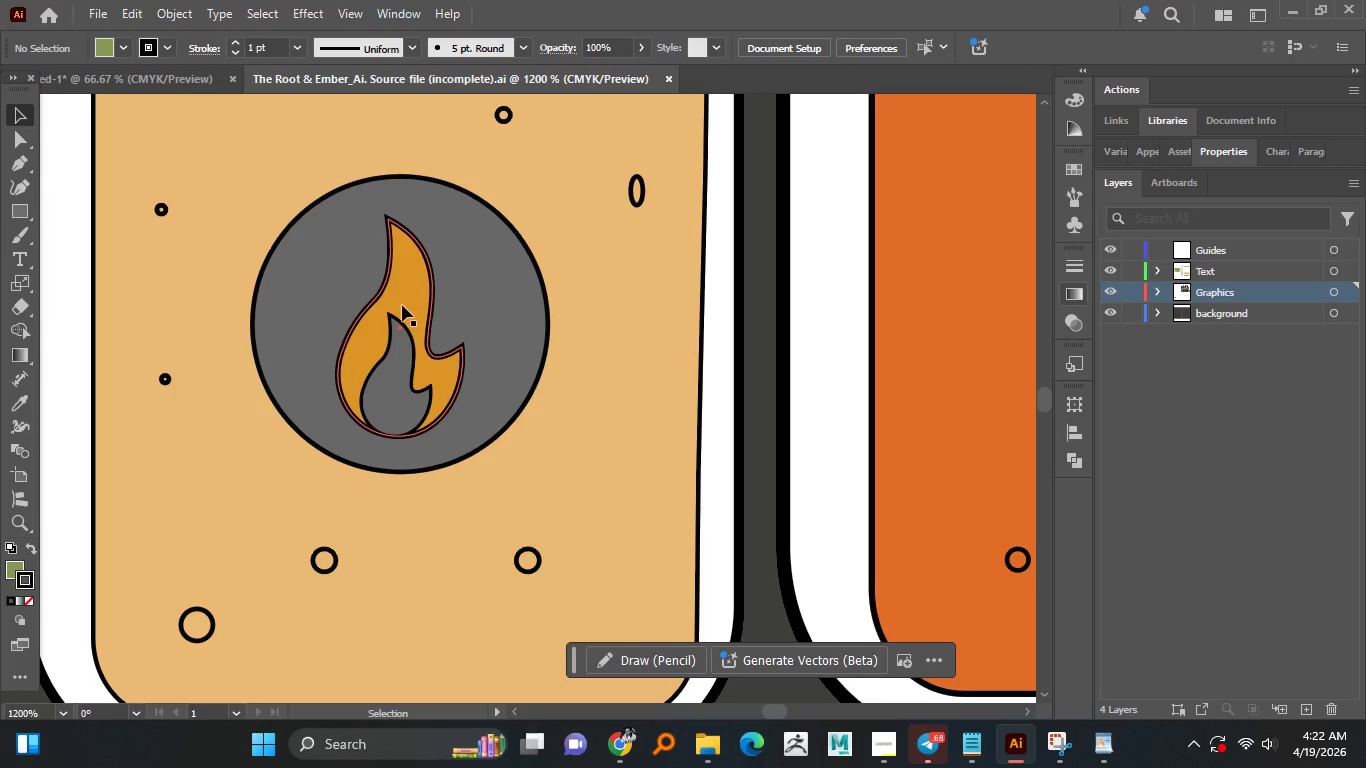 
left_click([402, 309])
 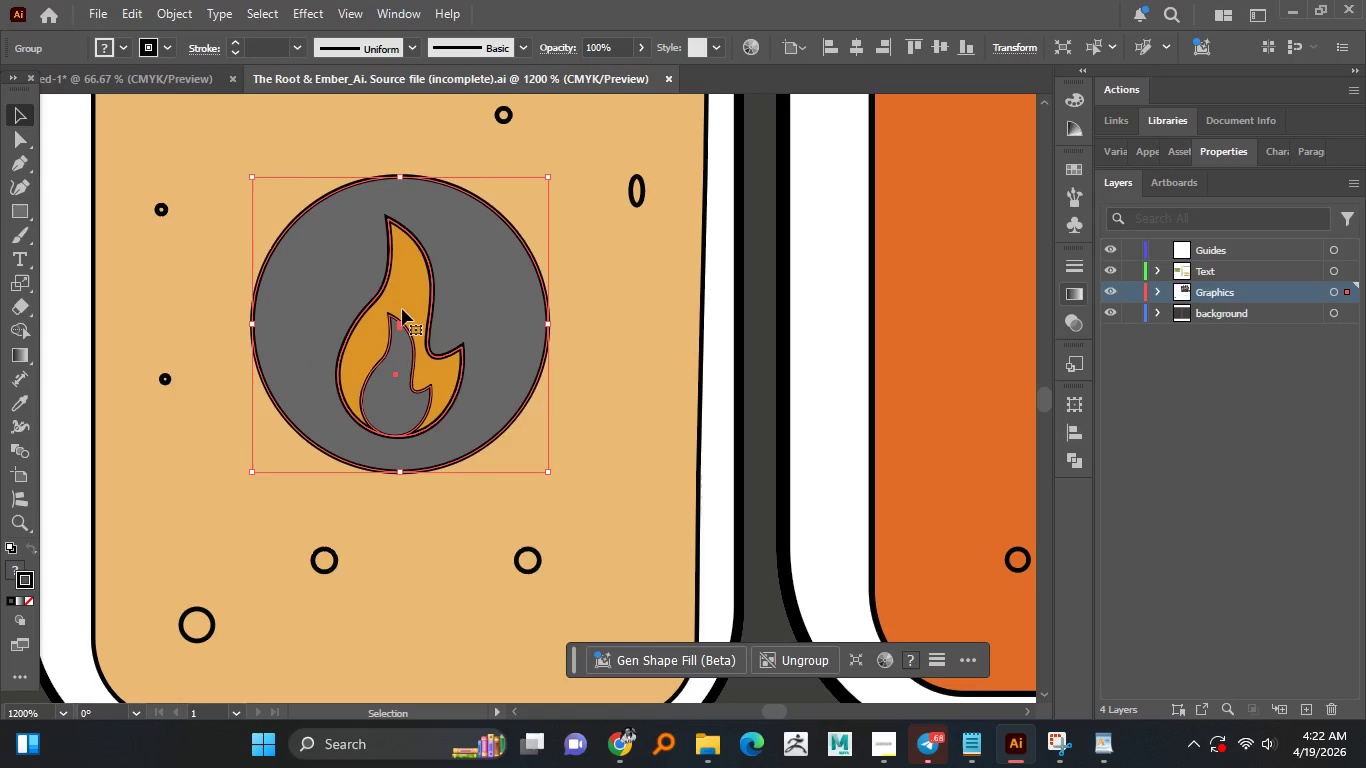 
right_click([402, 309])
 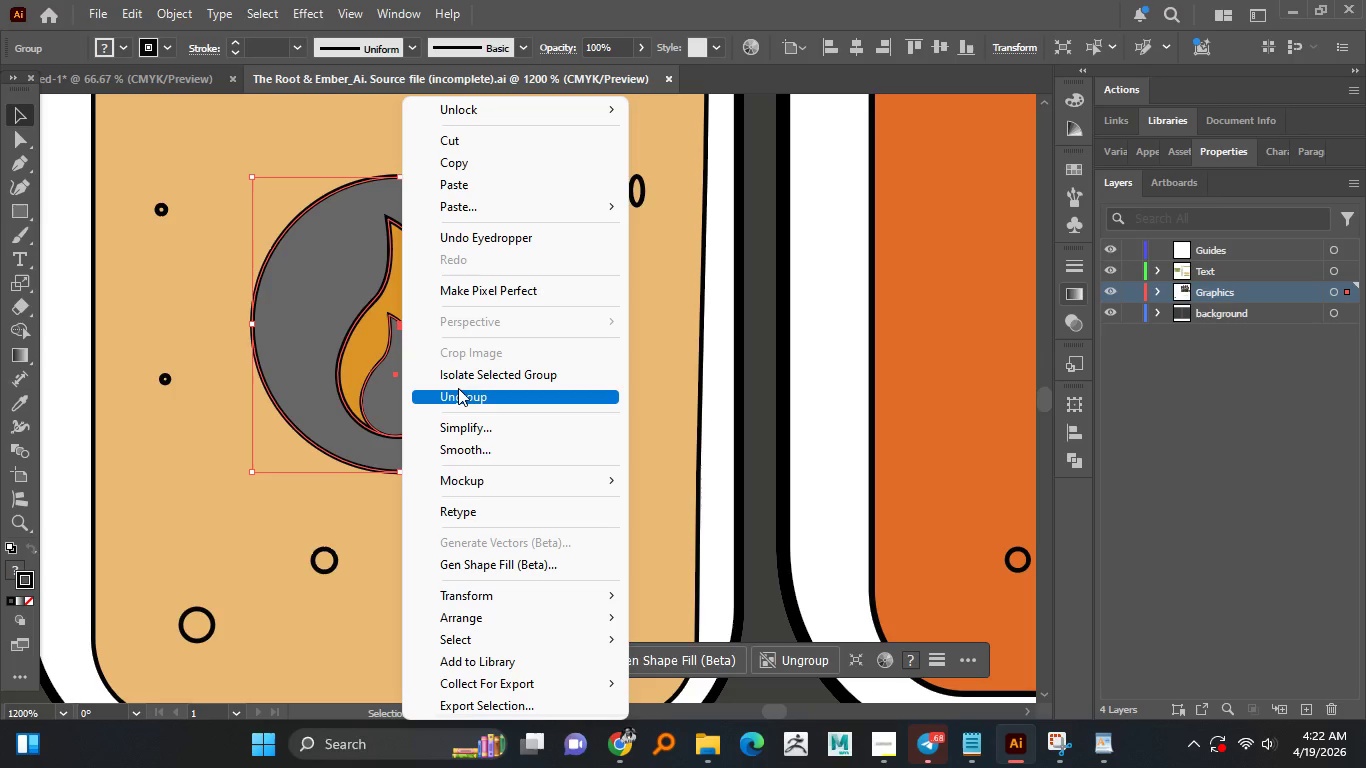 
left_click([458, 396])
 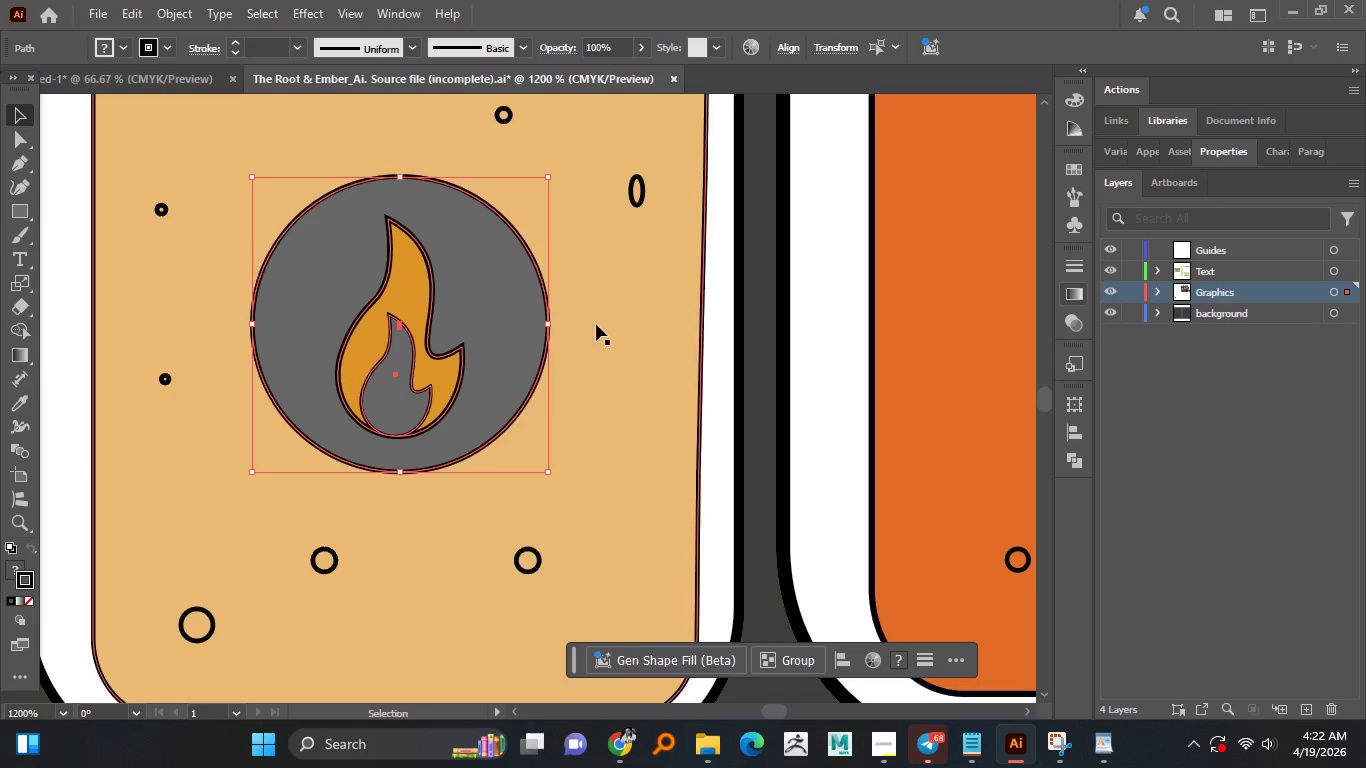 
left_click([603, 323])
 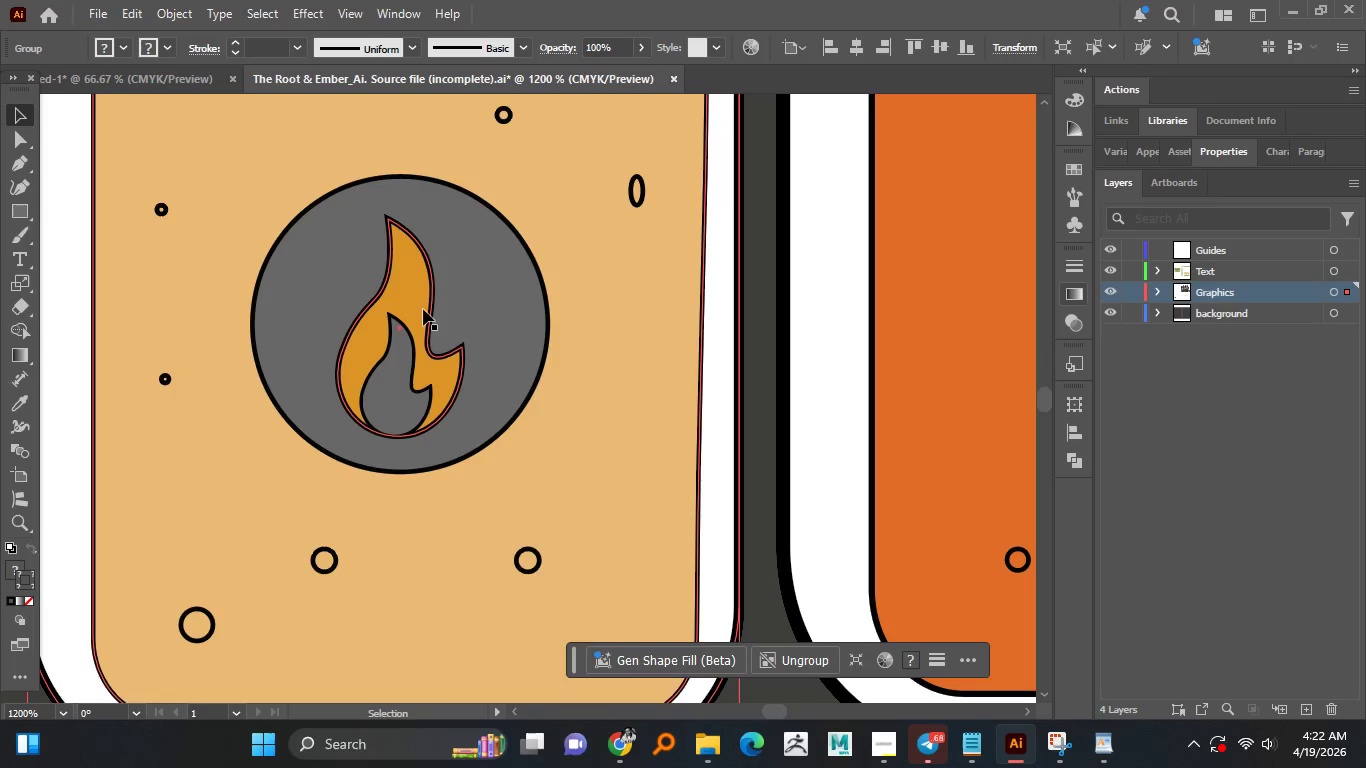 
left_click([423, 307])
 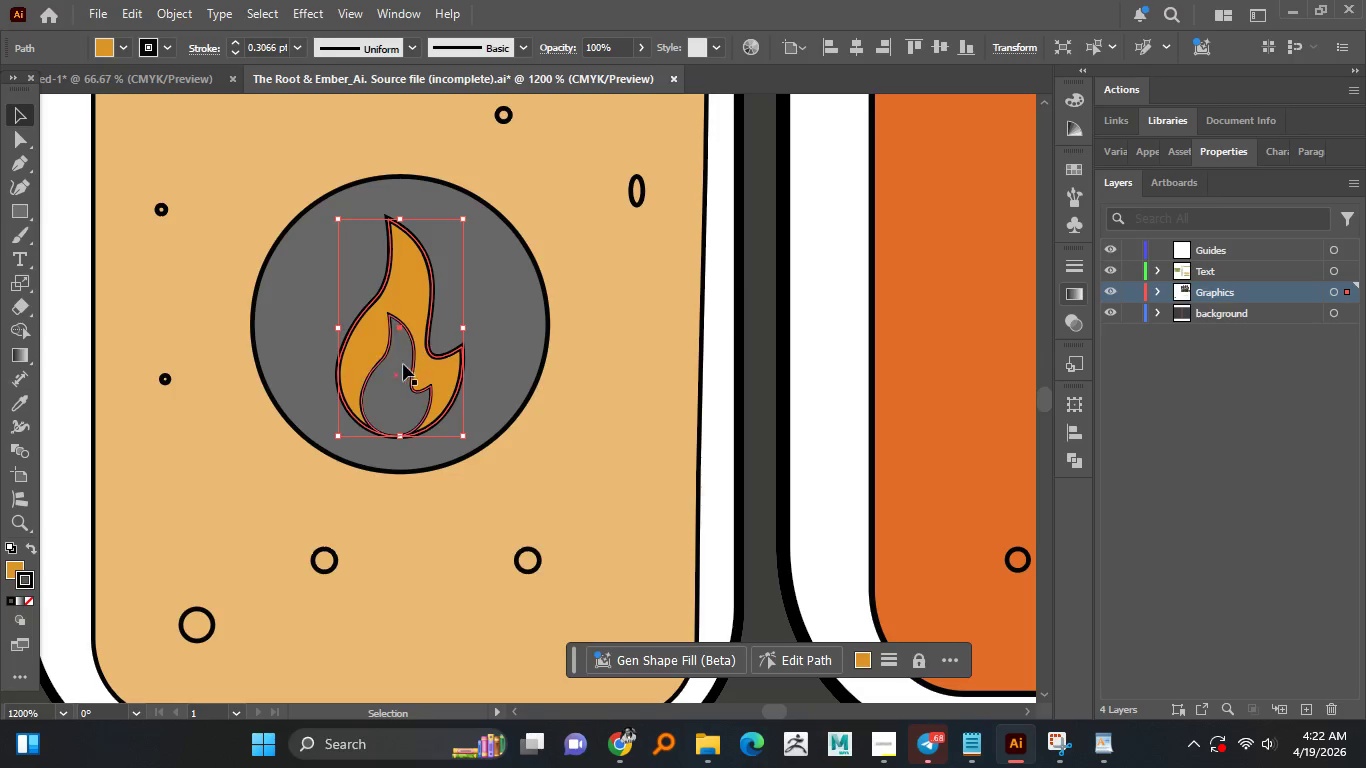 
hold_key(key=ShiftLeft, duration=0.45)
left_click([395, 372])
 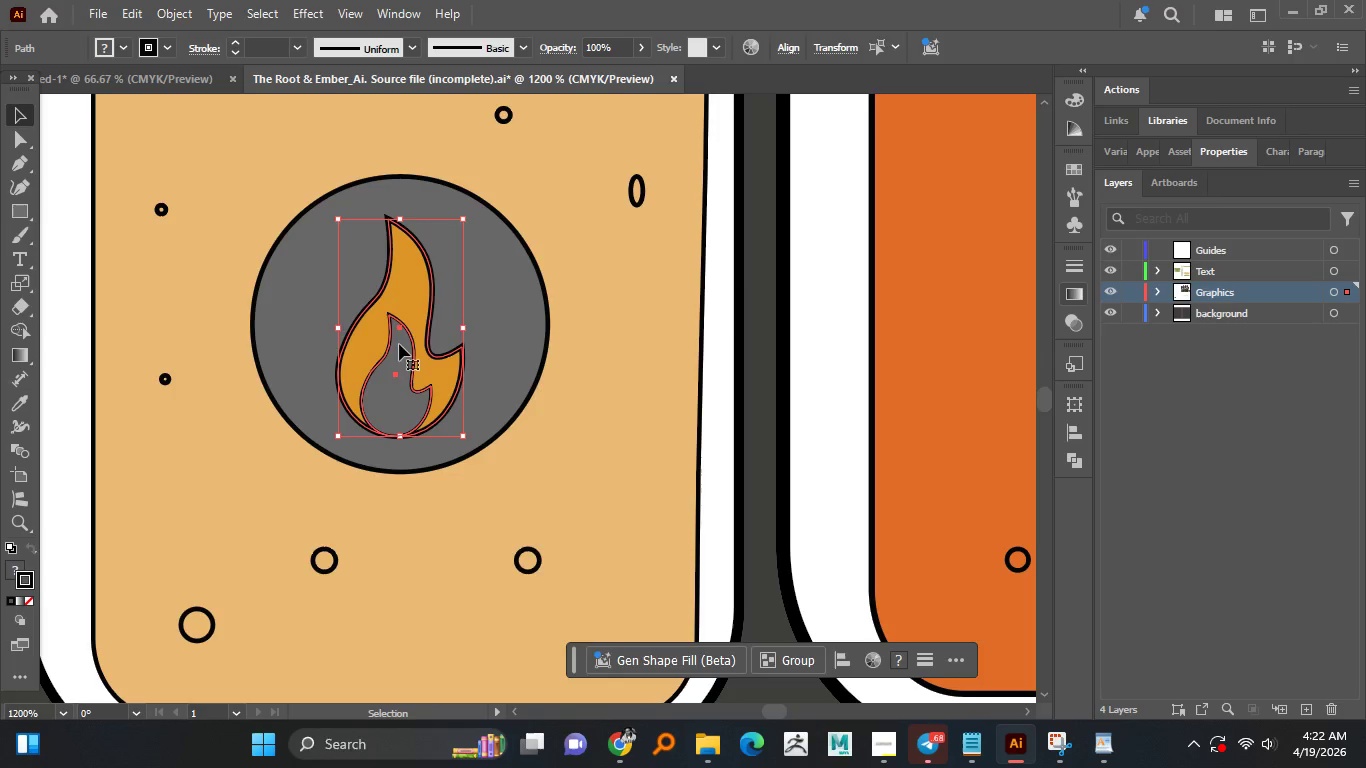 
left_click_drag(start_coordinate=[401, 342], to_coordinate=[403, 376])
 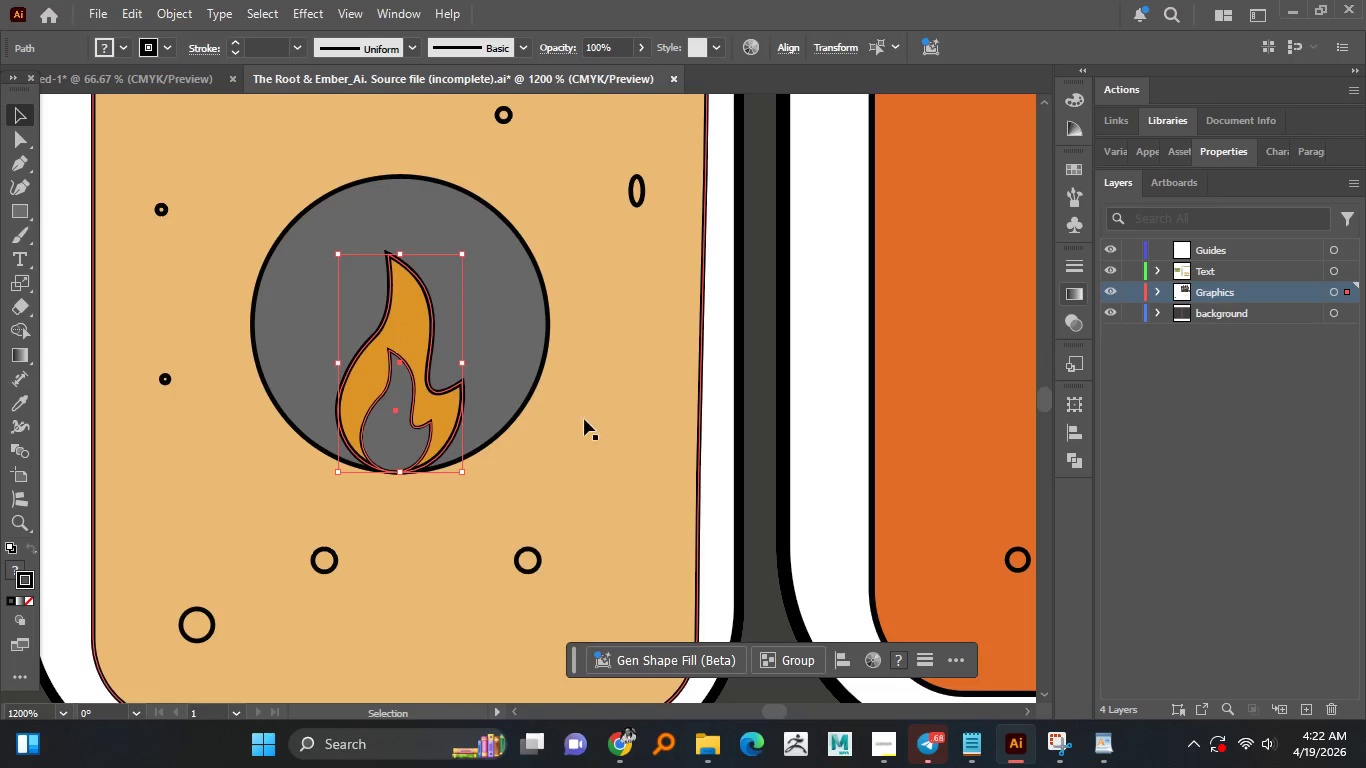 
hold_key(key=ShiftLeft, duration=1.19)
 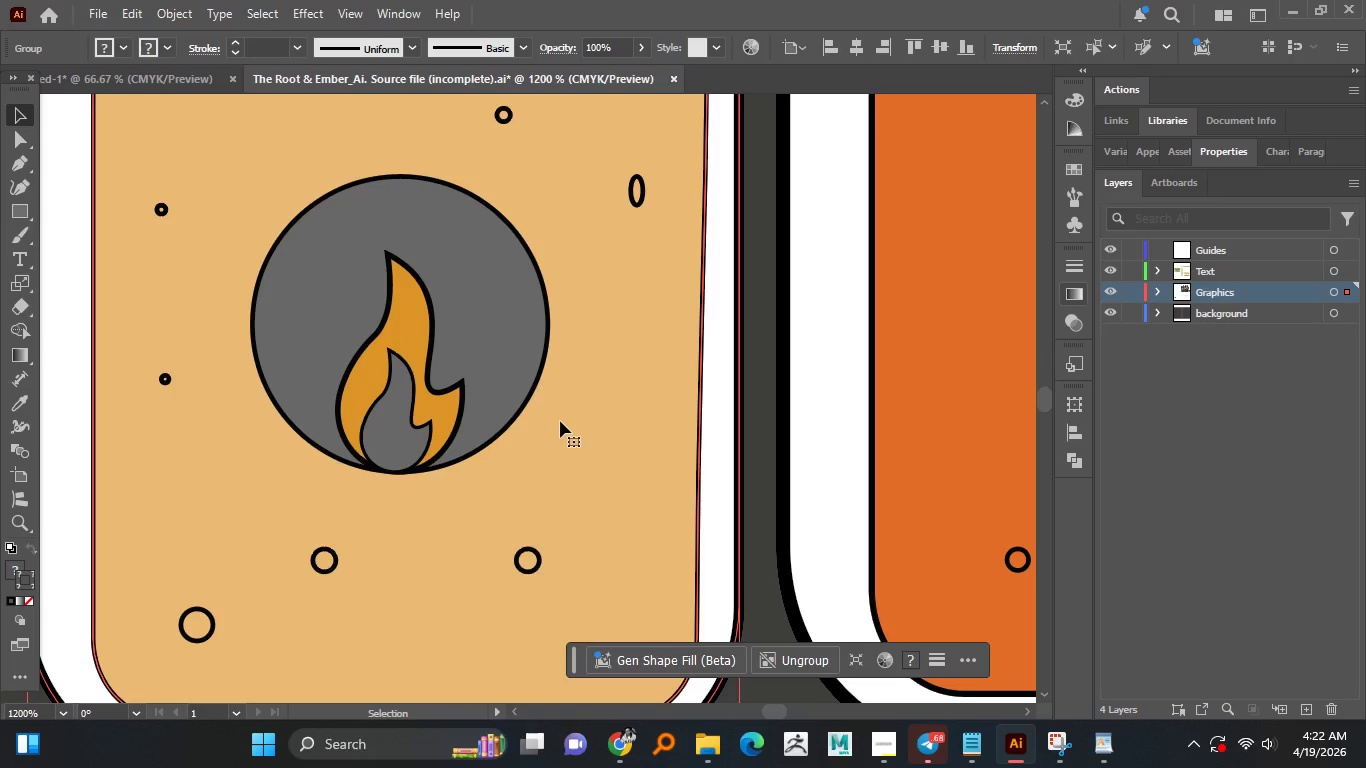 
key(Alt+AltLeft)
 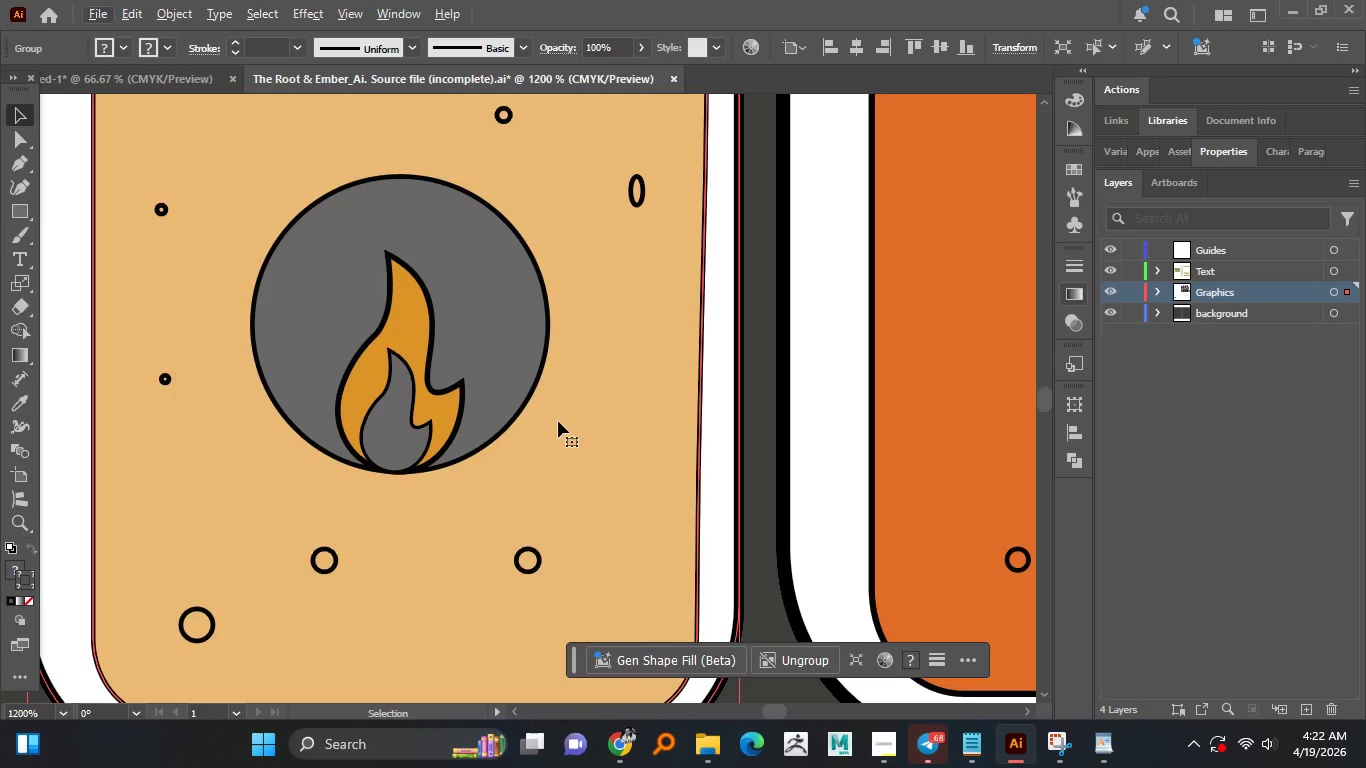 
hold_key(key=AltLeft, duration=1.52)
scroll: coordinate [537, 421], scroll_direction: down, amount: 2.0
 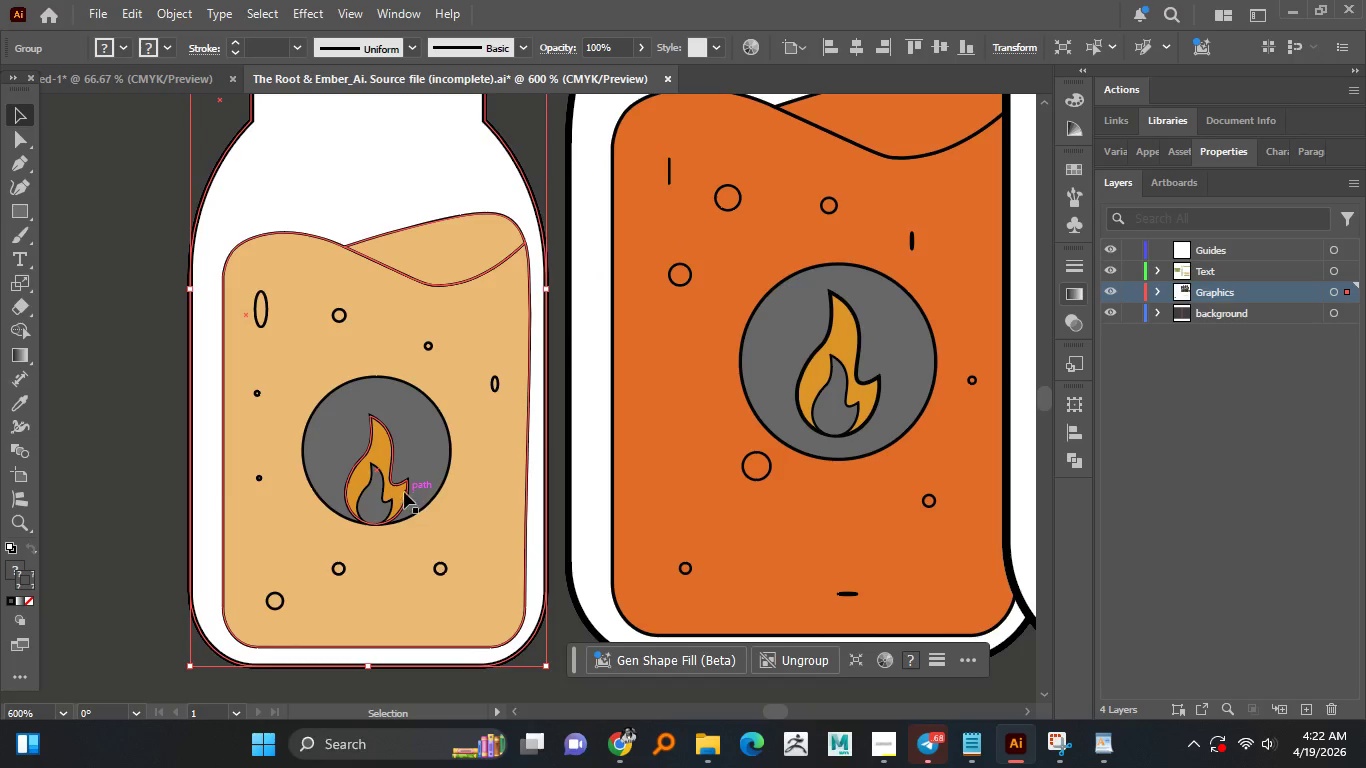 
hold_key(key=AltLeft, duration=1.52)
scroll: coordinate [423, 469], scroll_direction: down, amount: 1.0
 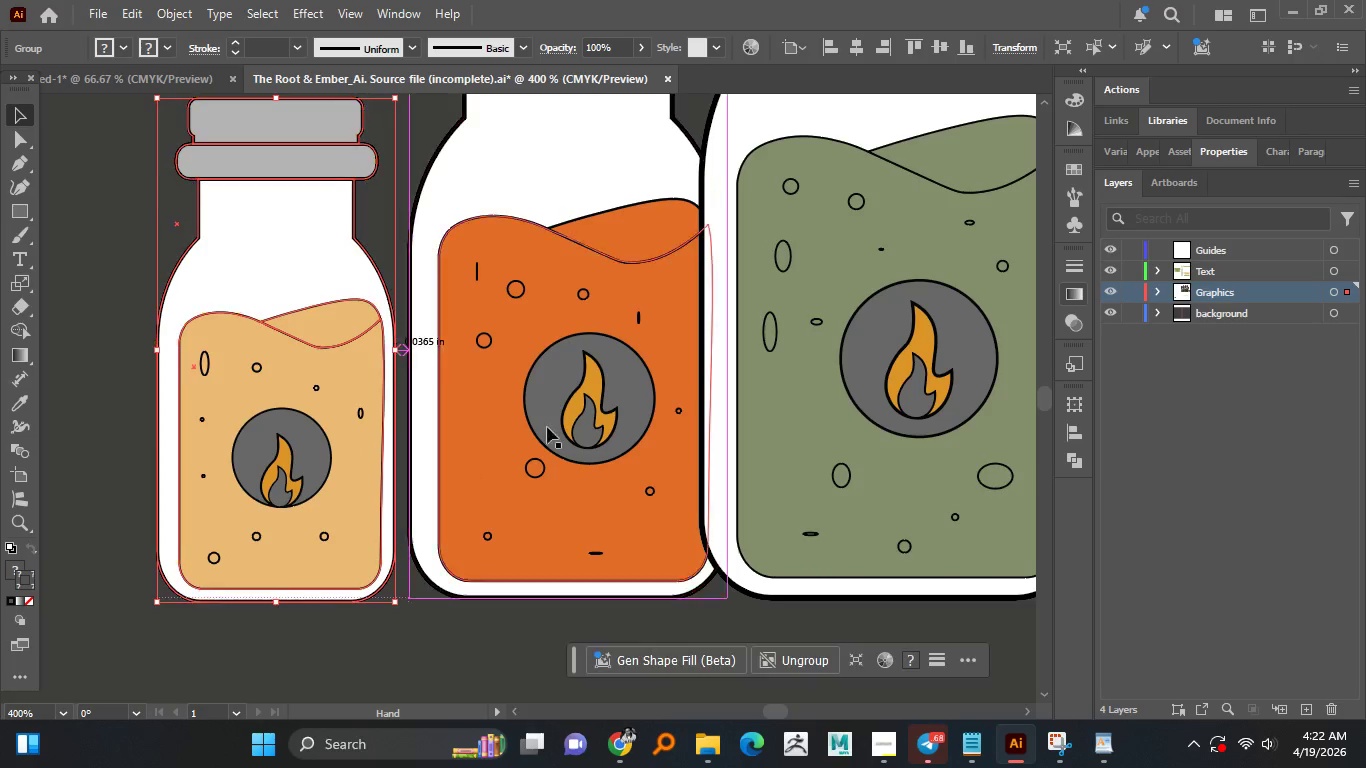 
key(Alt+AltLeft)
 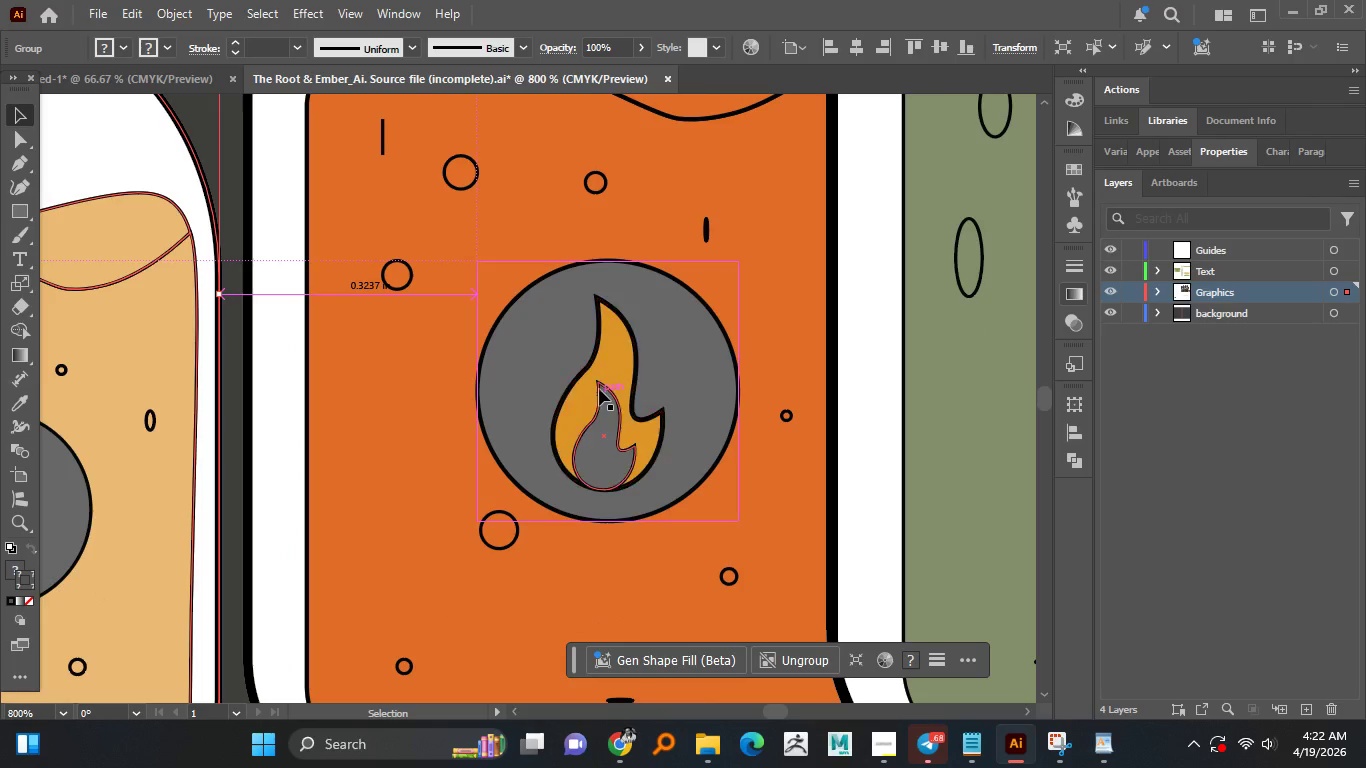 
key(Alt+AltLeft)
 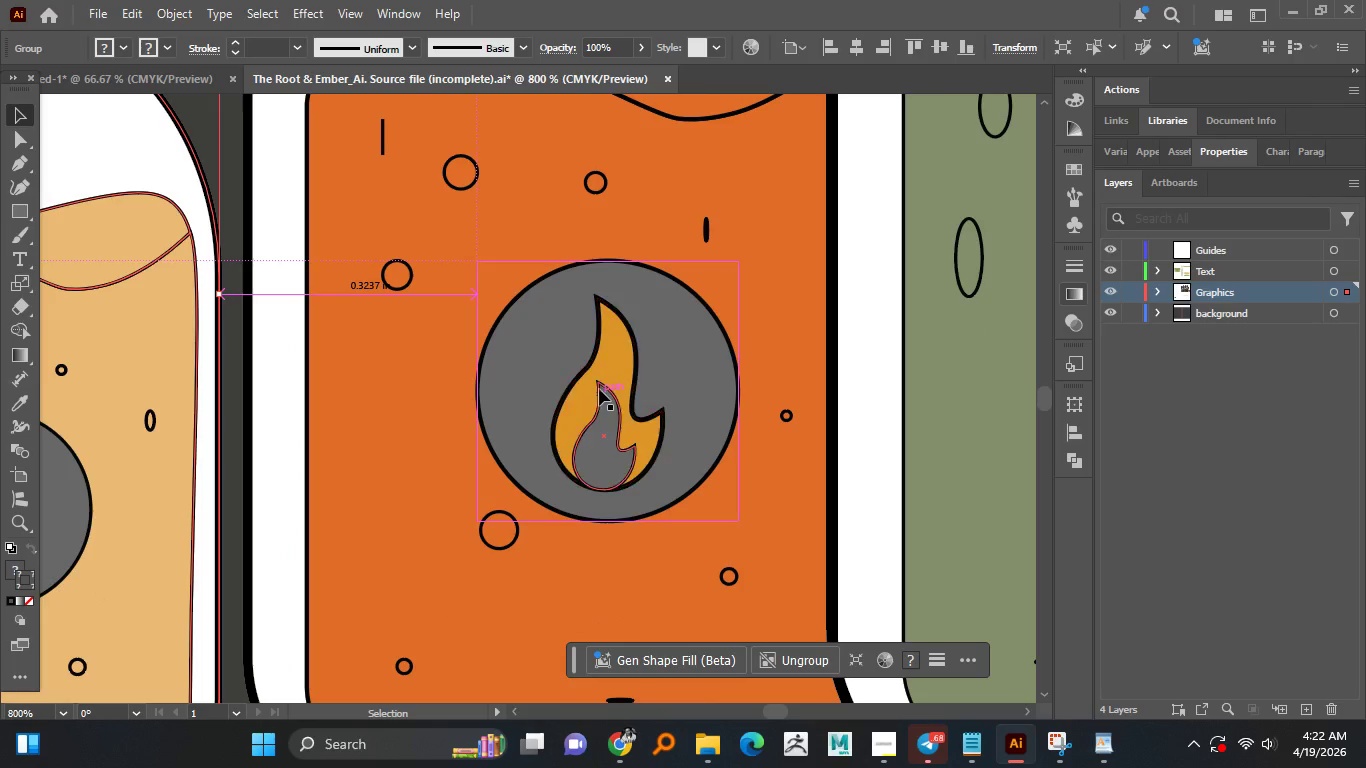 
key(Alt+AltLeft)
 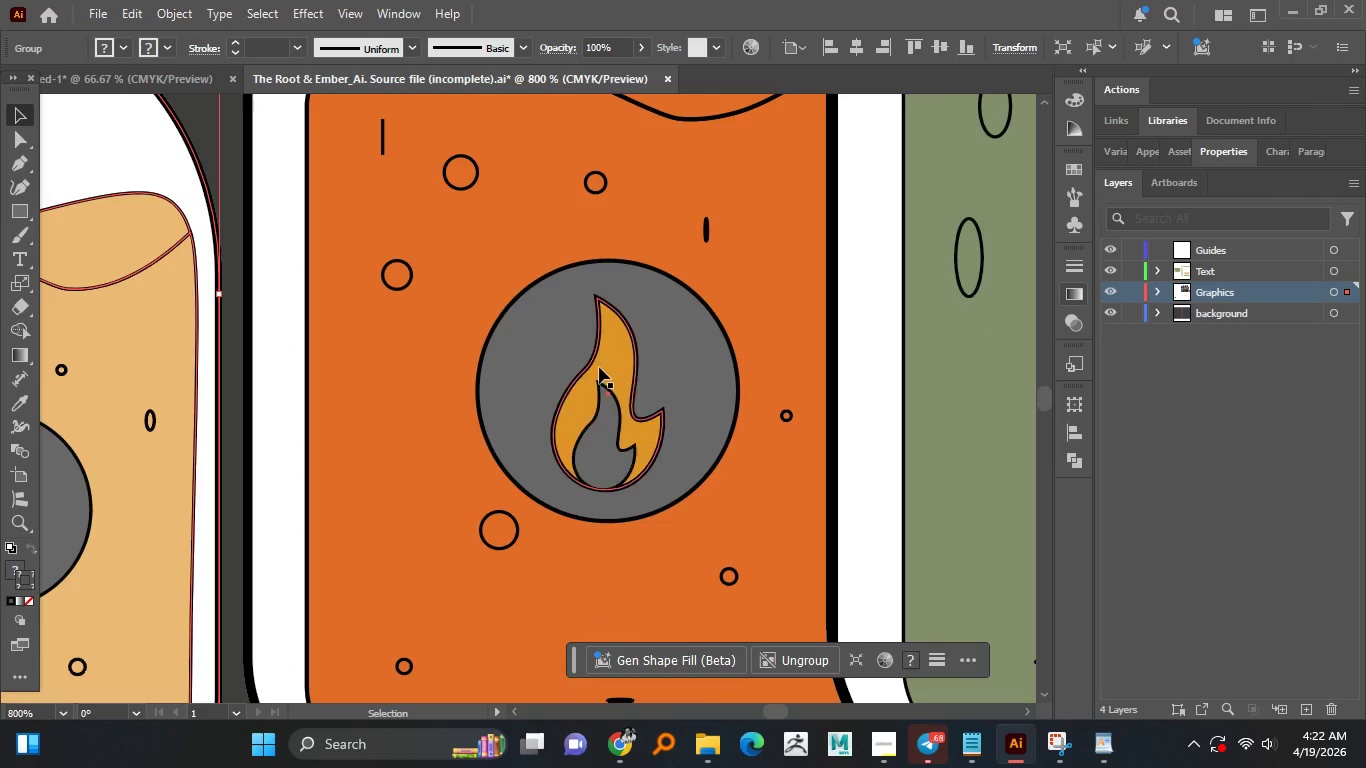 
left_click([599, 367])
 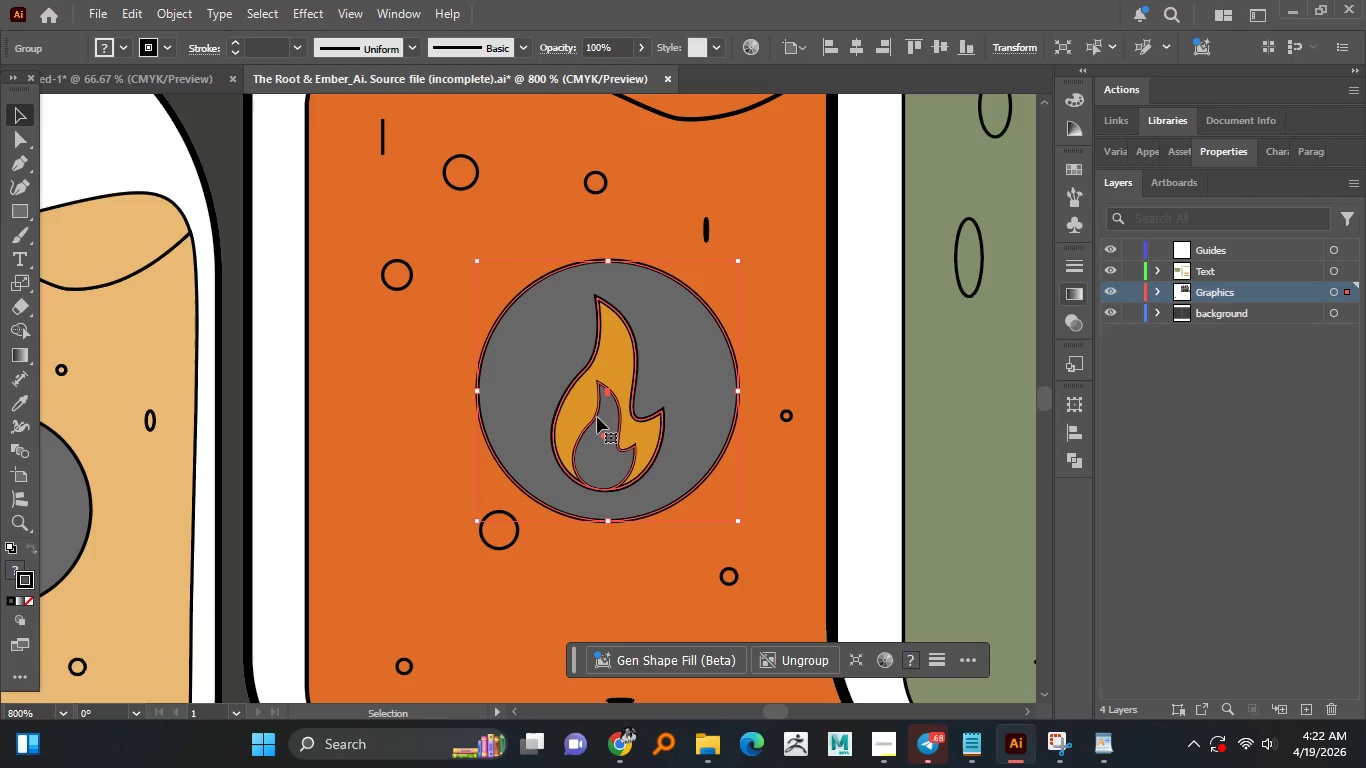 
scroll: coordinate [563, 415], scroll_direction: up, amount: 2.0
 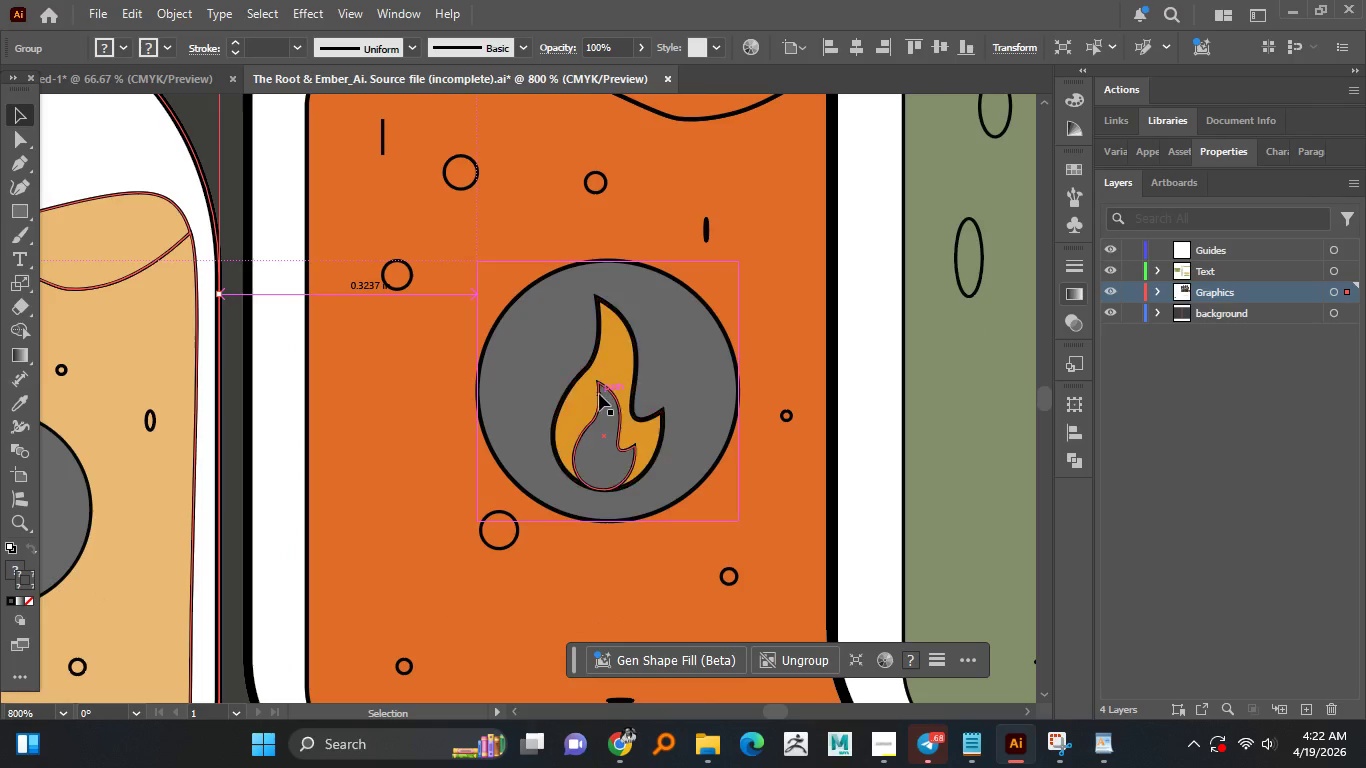 
hold_key(key=ShiftLeft, duration=0.84)
left_click([602, 423])
 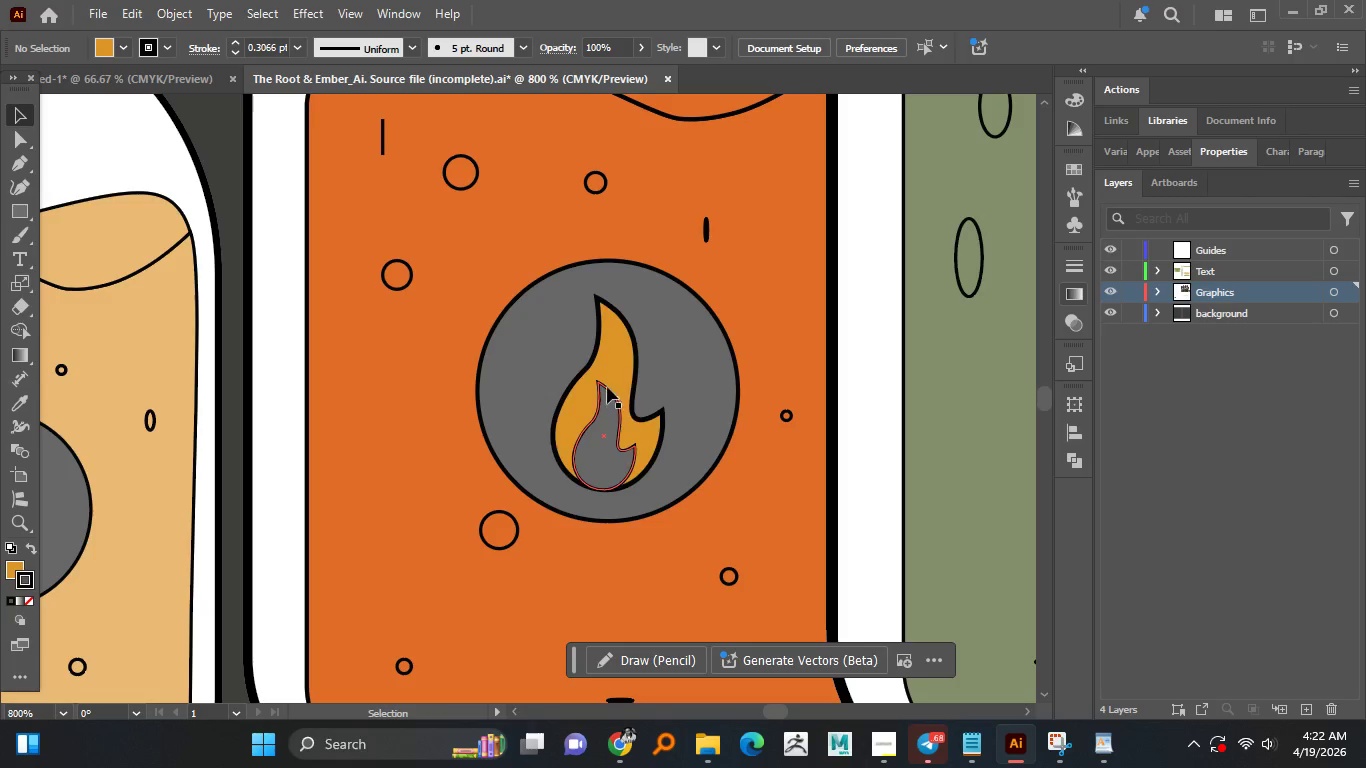 
hold_key(key=ShiftLeft, duration=0.58)
 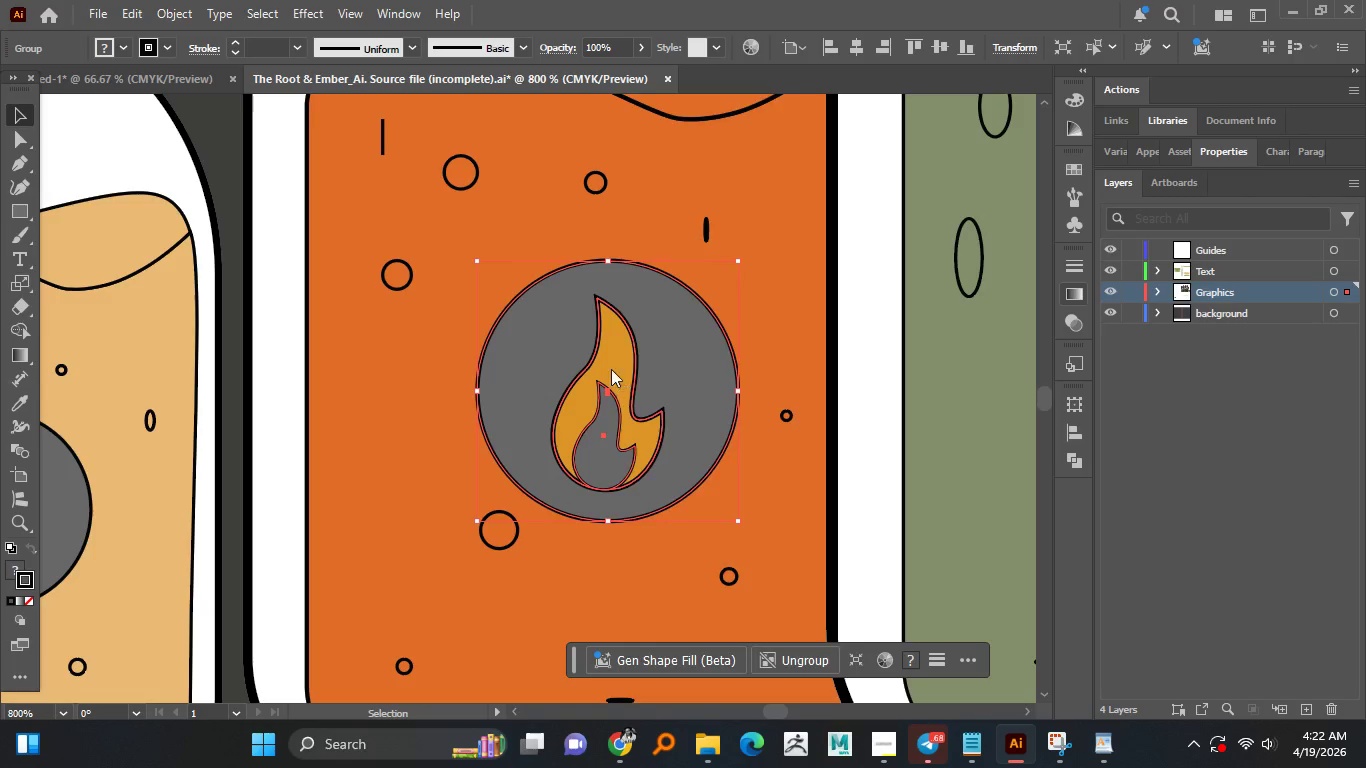 
right_click([611, 369])
 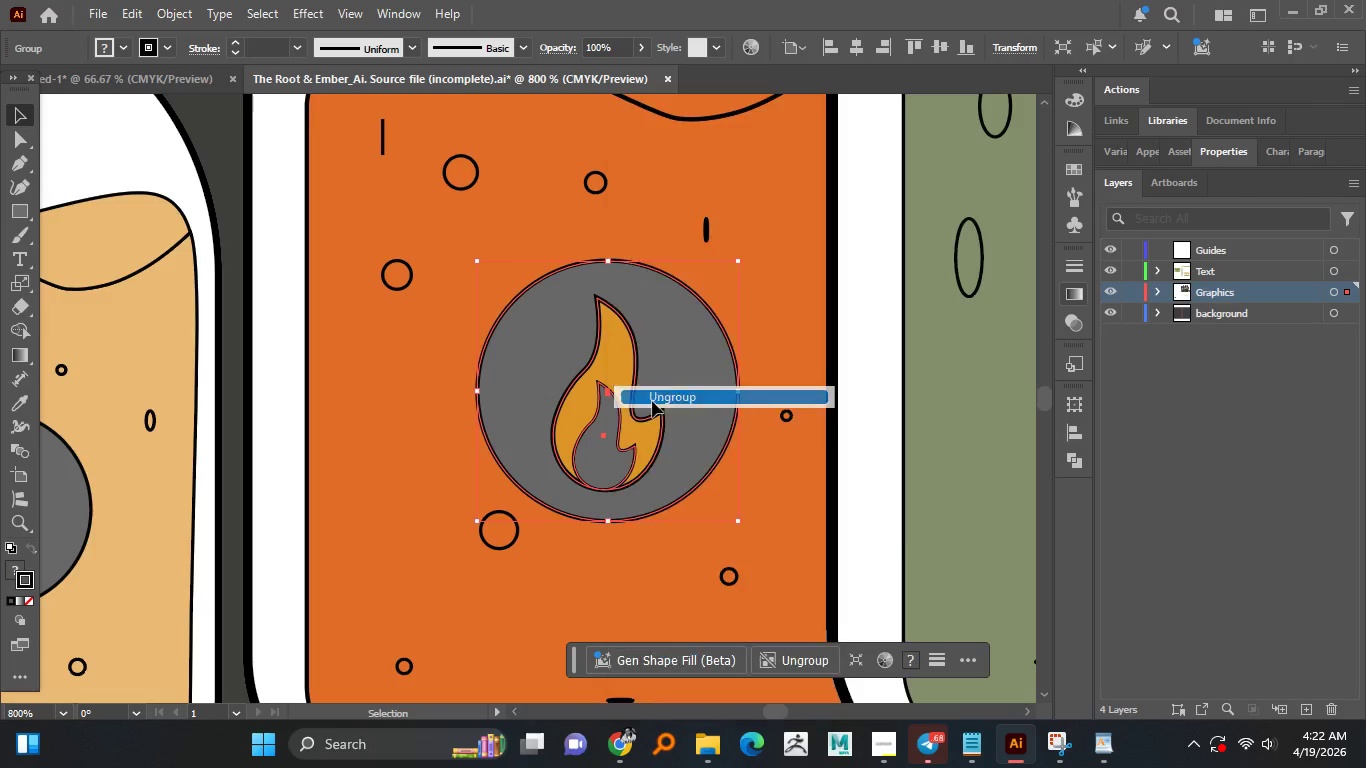 
double_click([662, 371])
 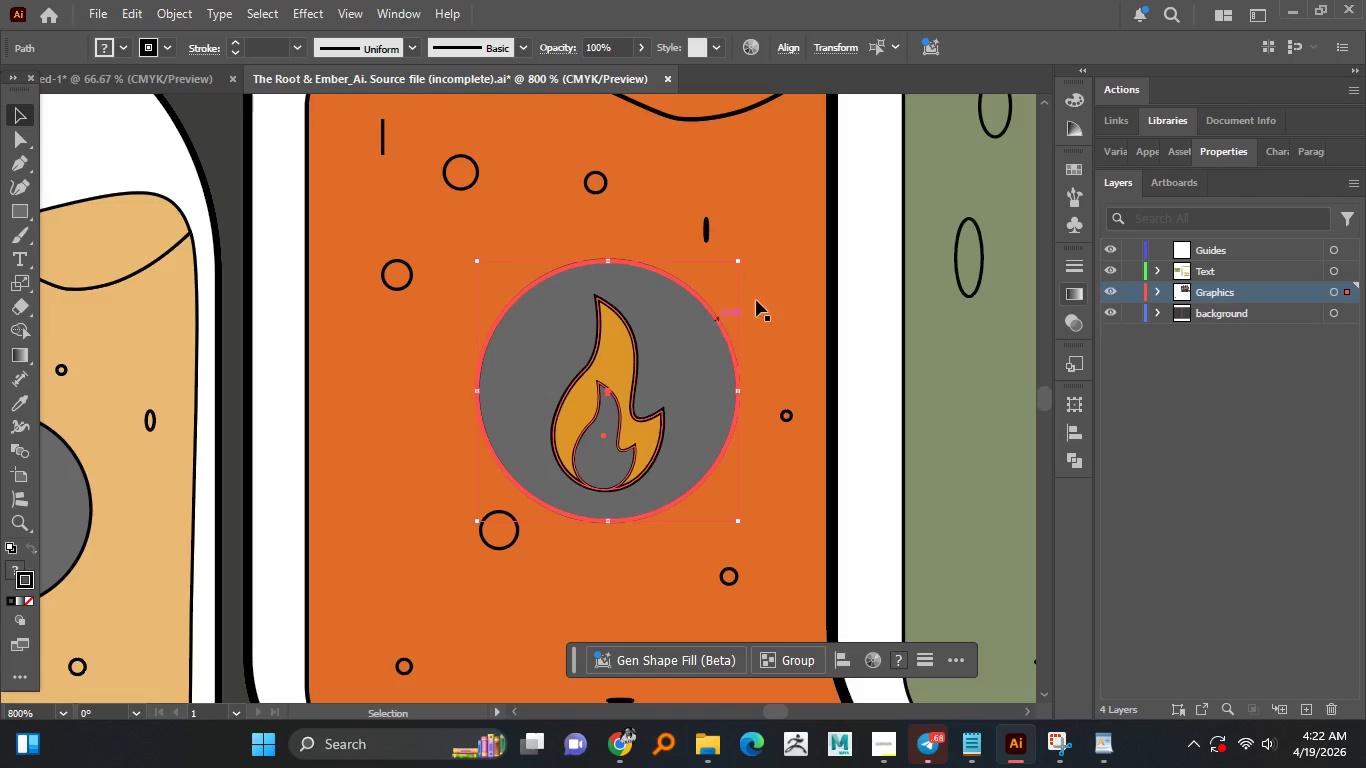 
left_click([773, 296])
 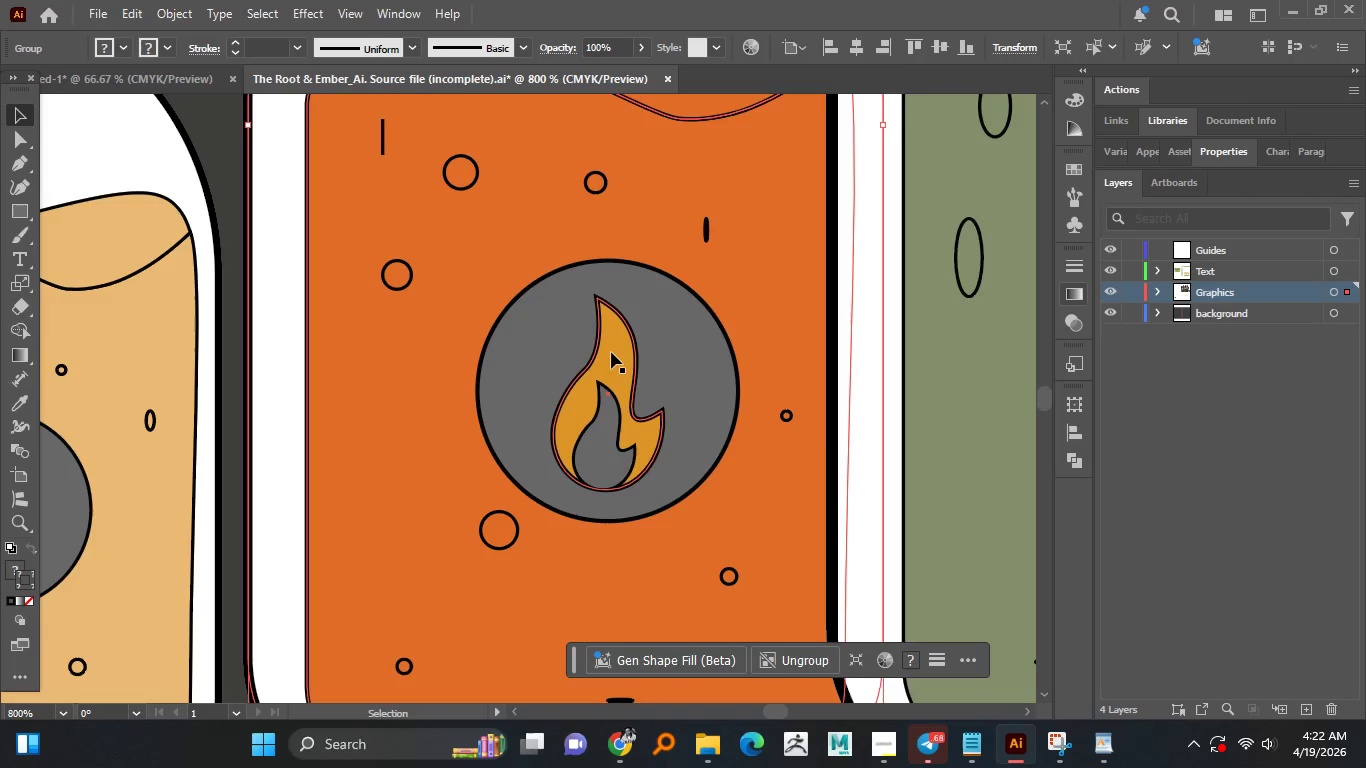 
left_click([610, 353])
 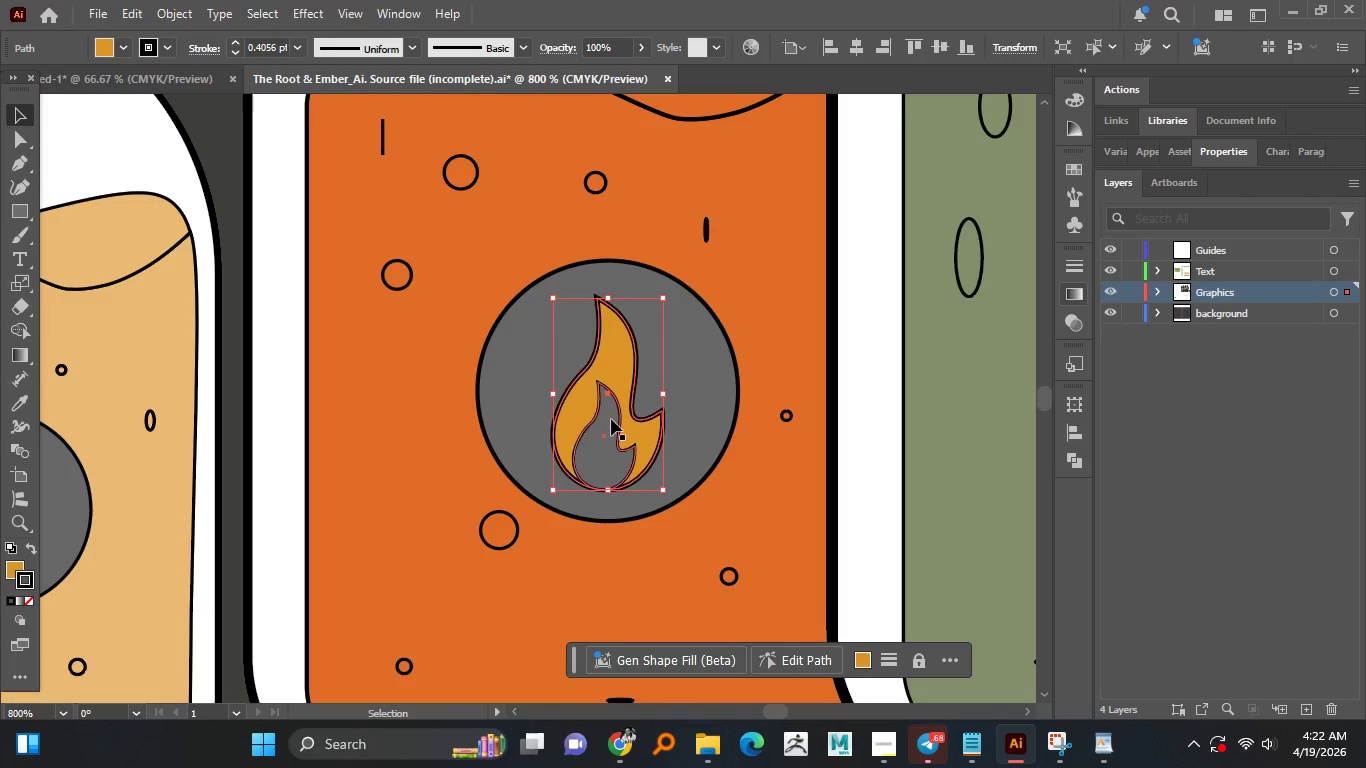 
hold_key(key=ShiftLeft, duration=0.41)
double_click([611, 420])
 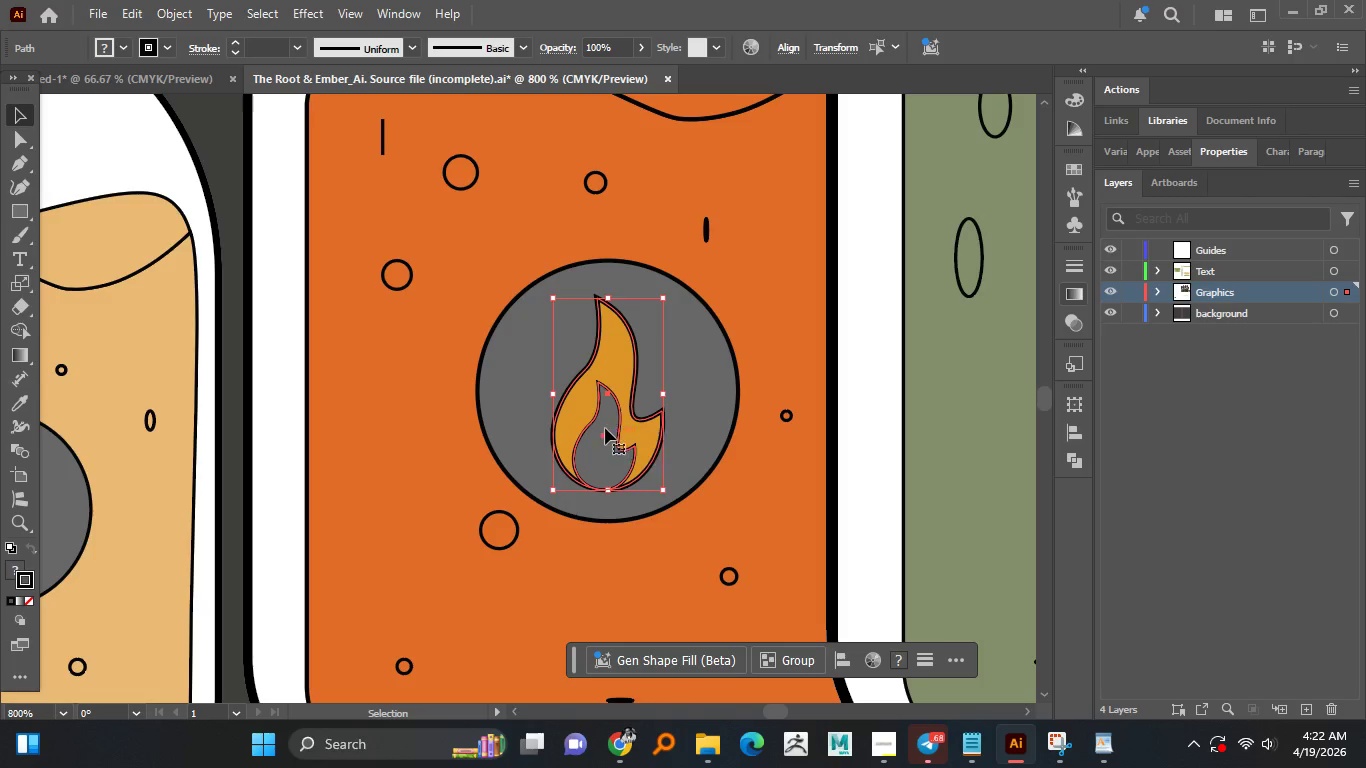 
left_click_drag(start_coordinate=[608, 427], to_coordinate=[615, 459])
 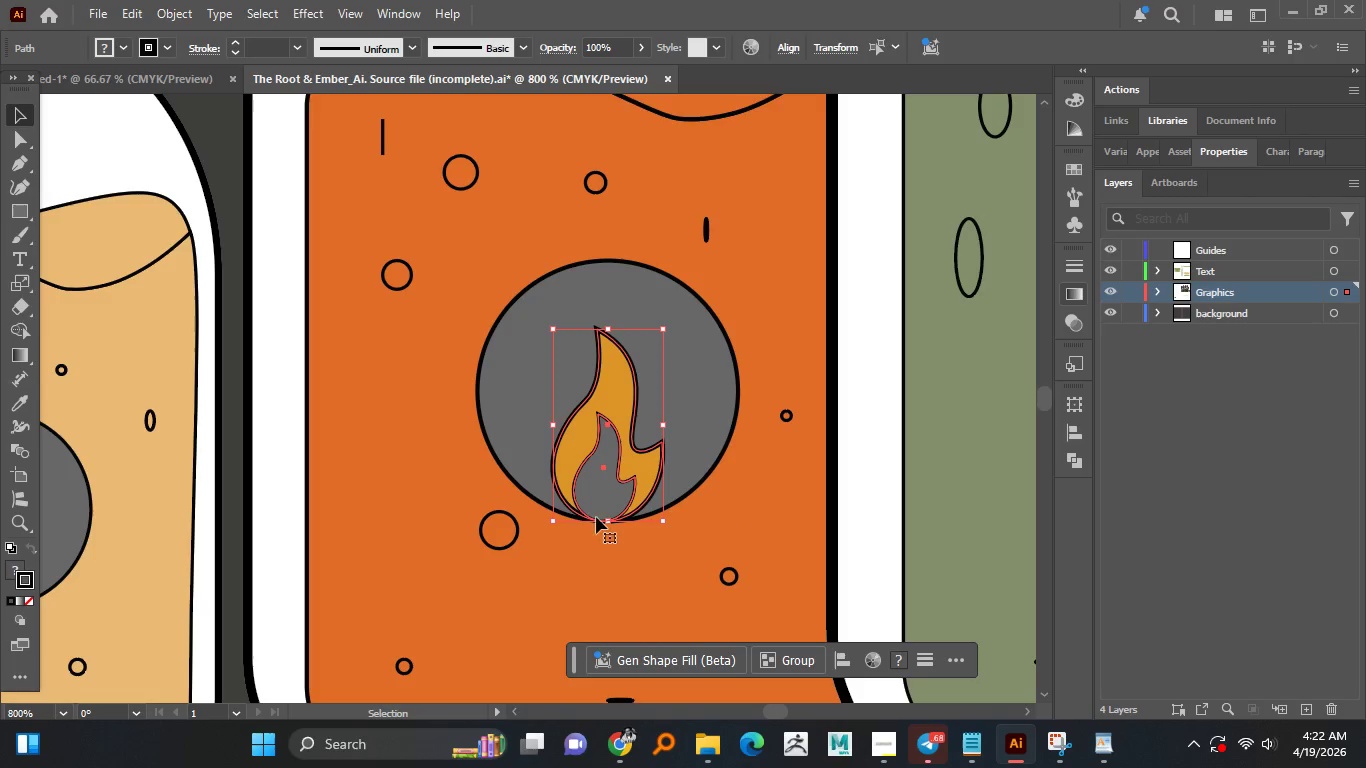 
hold_key(key=ShiftLeft, duration=1.51)
 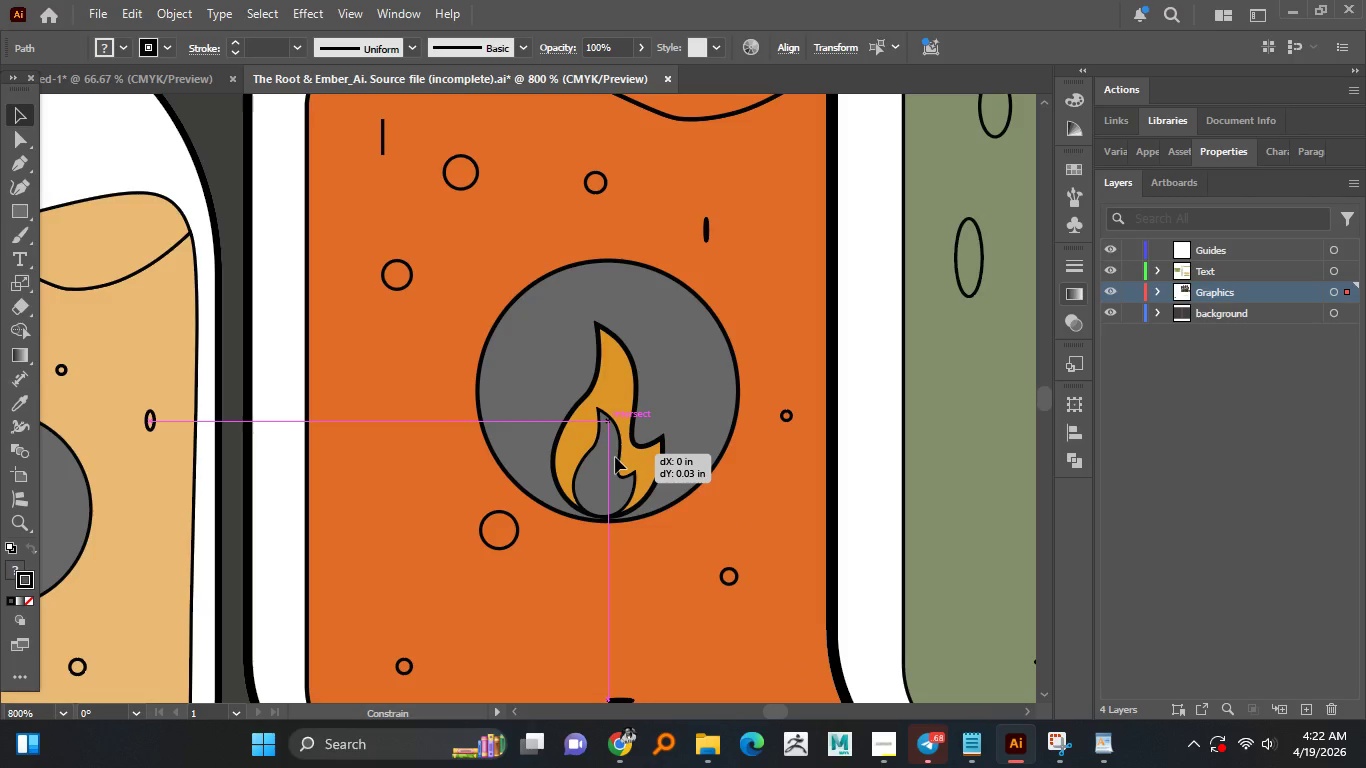 
hold_key(key=ShiftLeft, duration=1.5)
 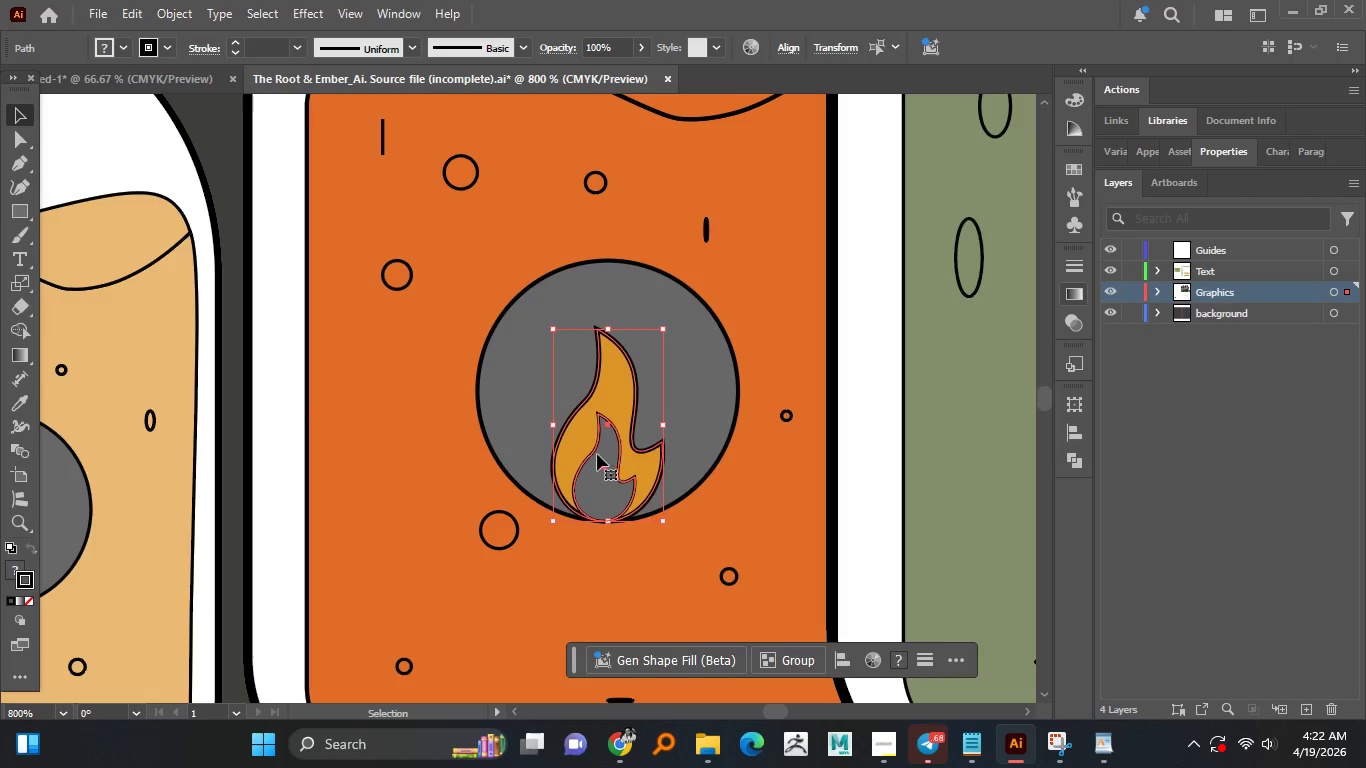 
hold_key(key=ShiftLeft, duration=0.33)
 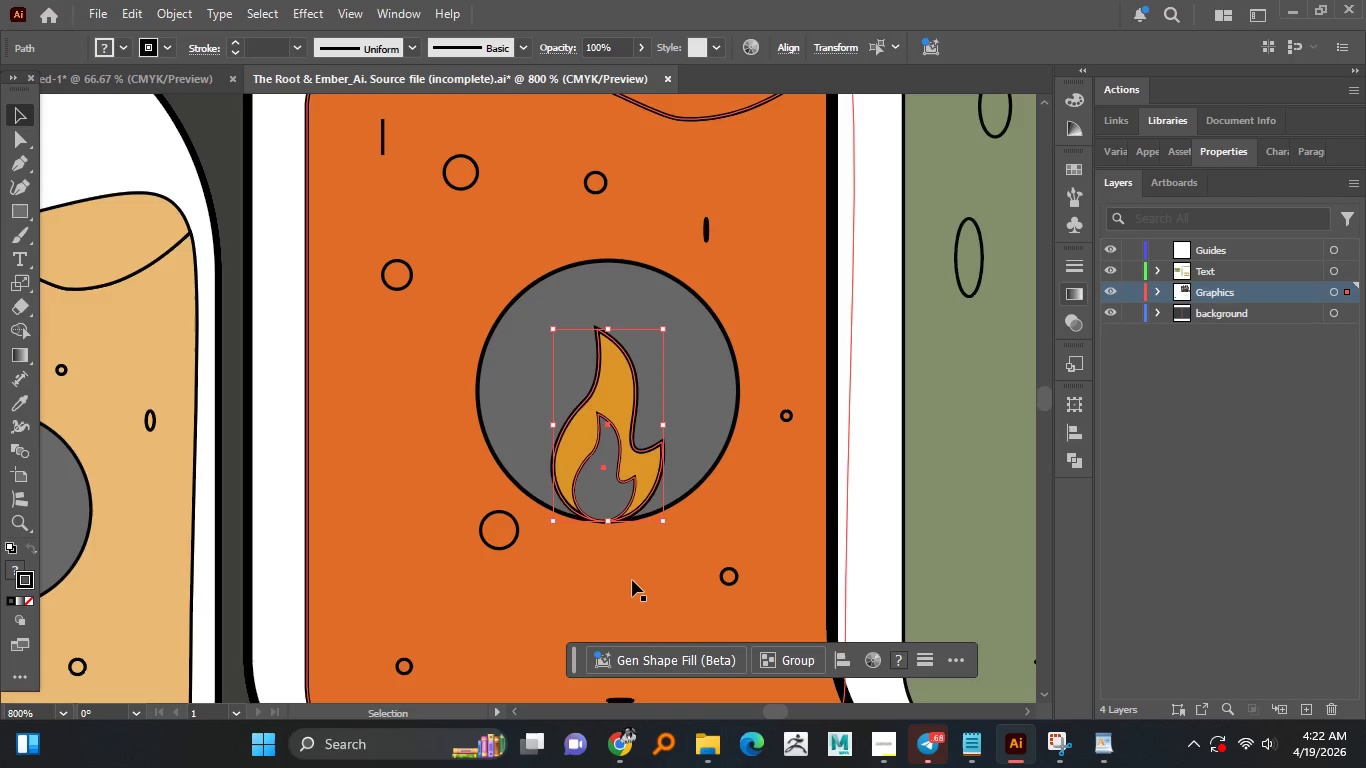 
left_click([631, 580])
 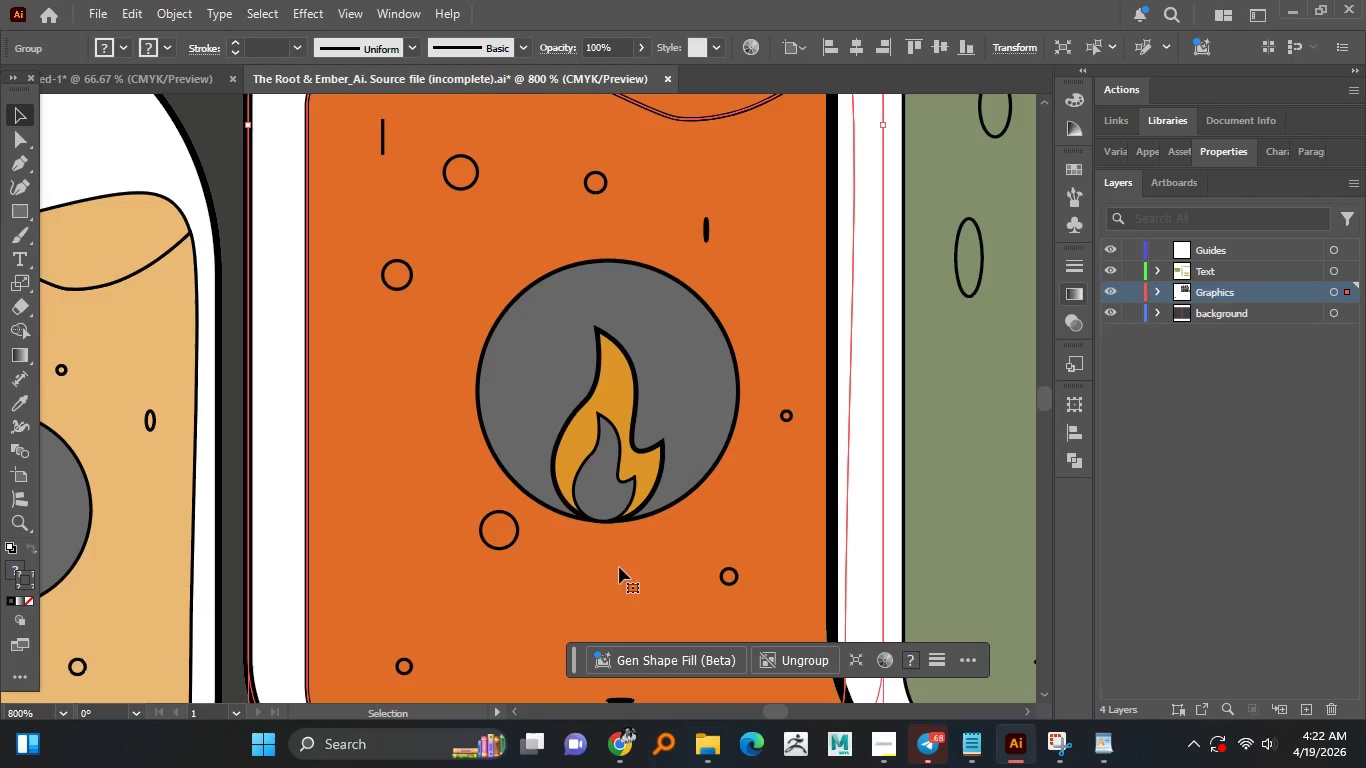 
hold_key(key=AltLeft, duration=1.51)
scroll: coordinate [608, 561], scroll_direction: down, amount: 2.0
 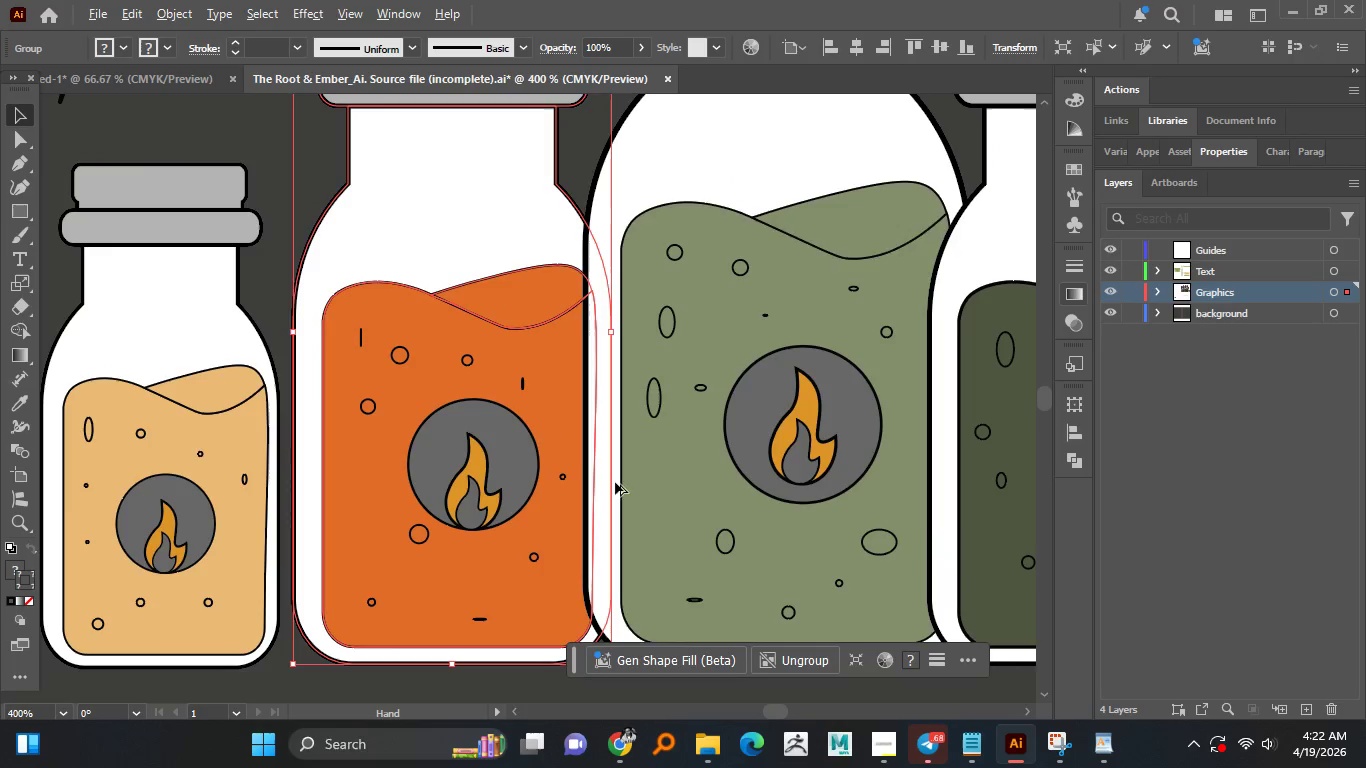 
hold_key(key=AltLeft, duration=1.5)
 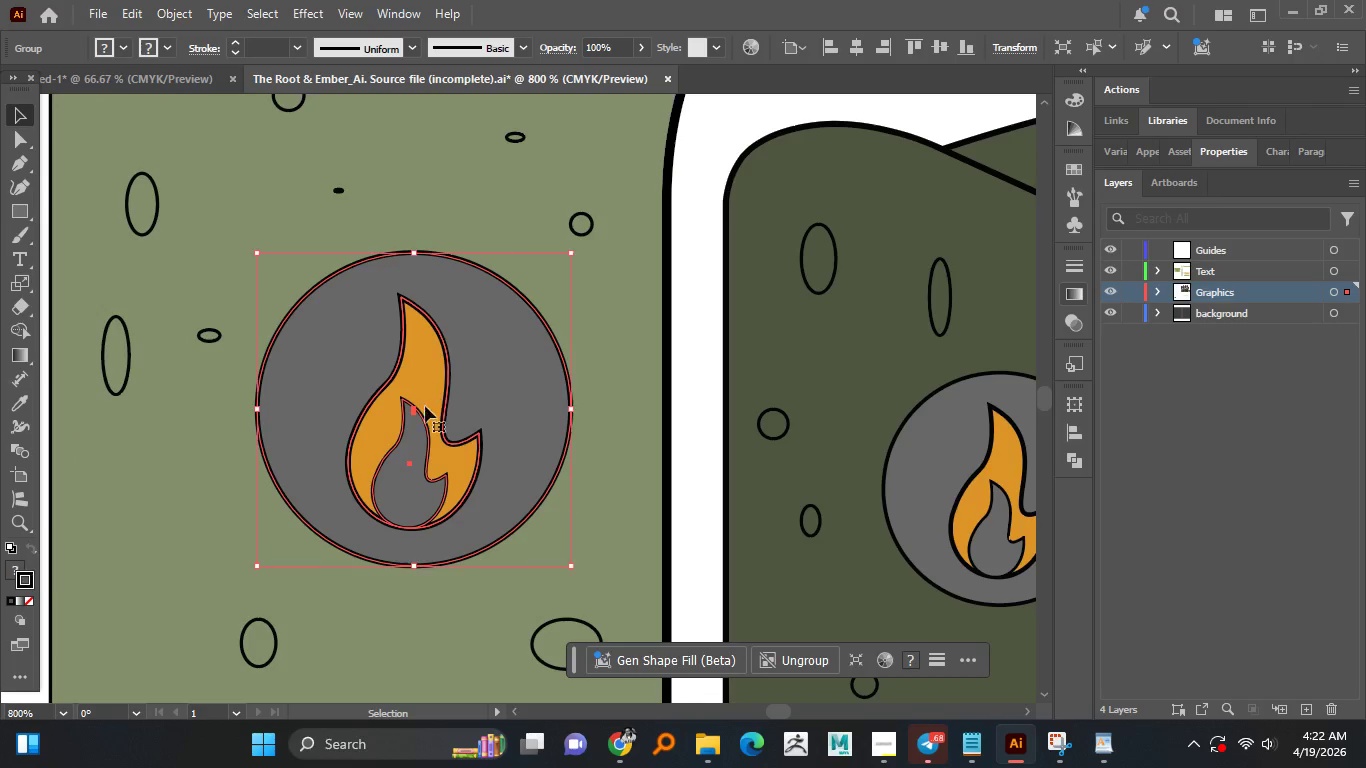 
scroll: coordinate [747, 469], scroll_direction: up, amount: 2.0
 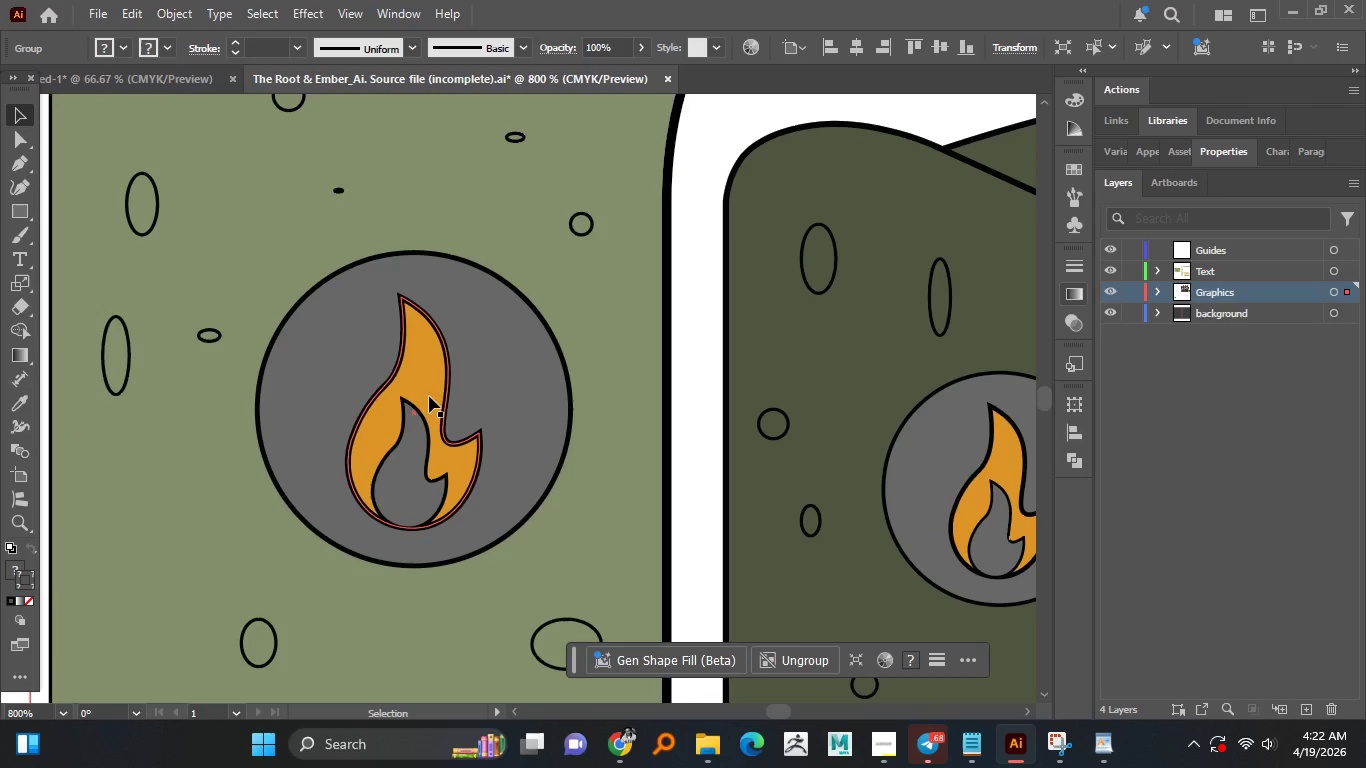 
left_click([427, 370])
 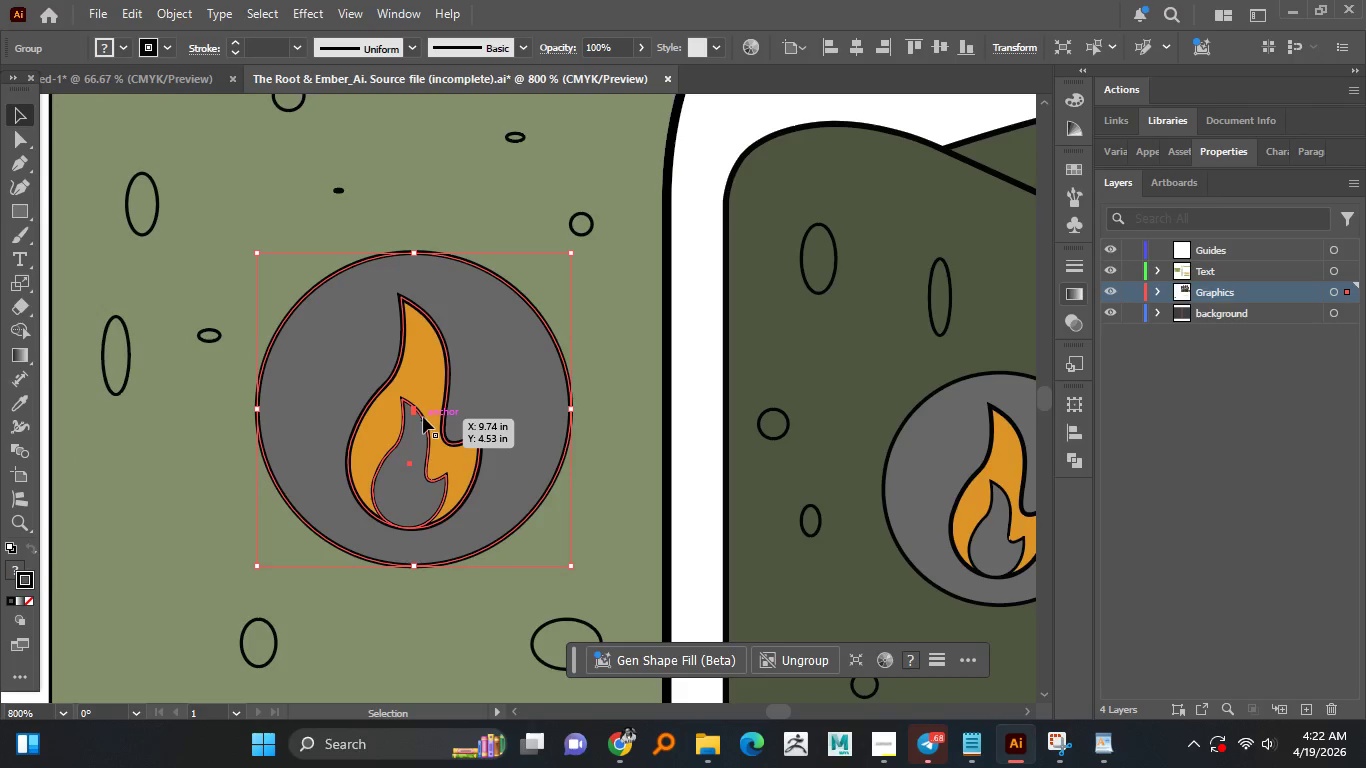 
right_click([422, 418])
 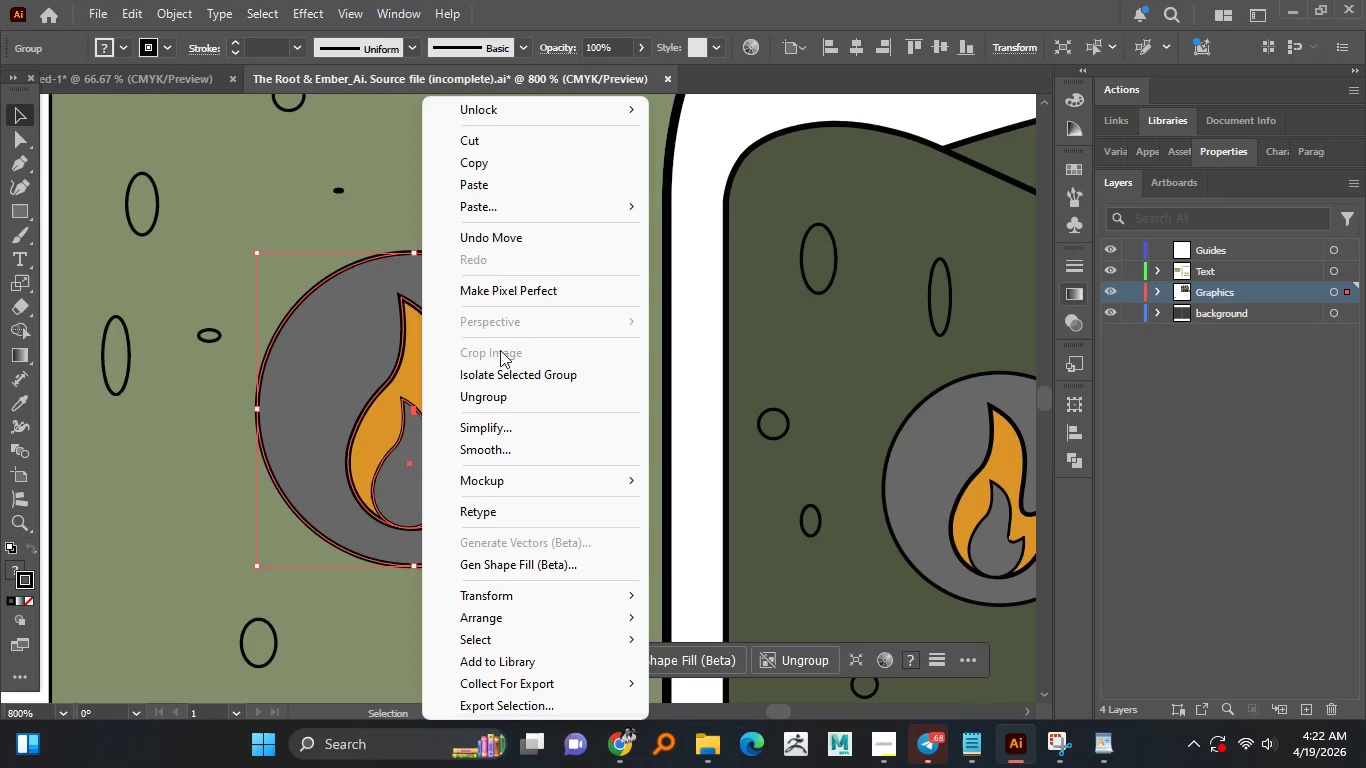 
left_click([492, 390])
 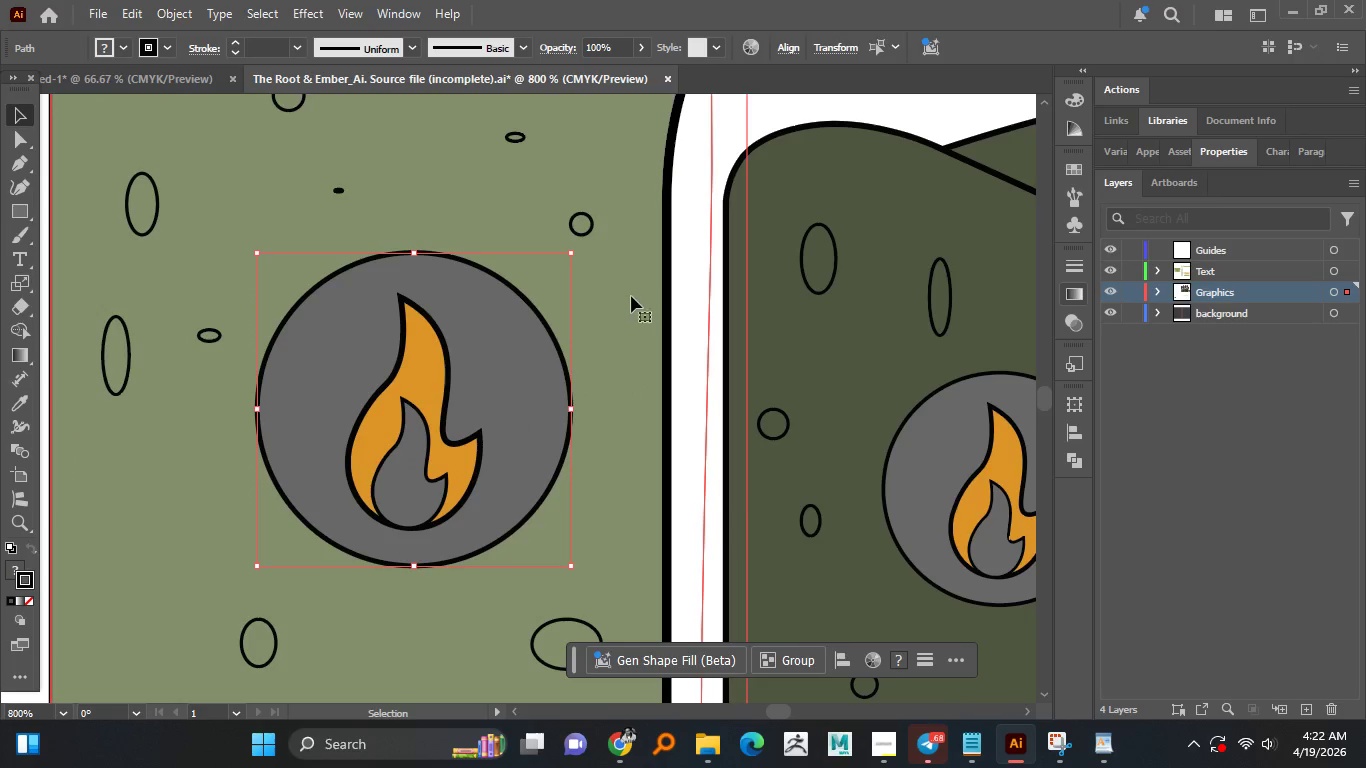 
double_click([421, 383])
 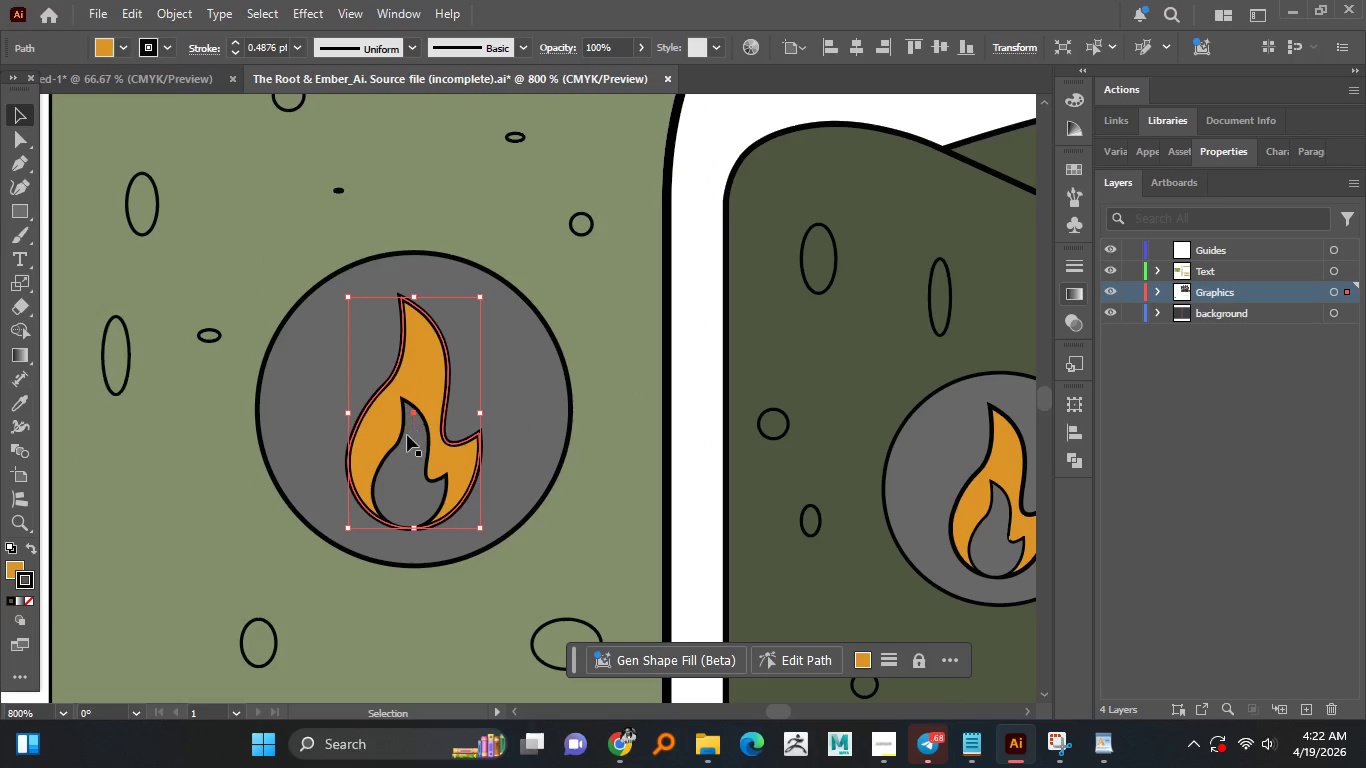 
hold_key(key=ShiftLeft, duration=0.38)
triple_click([407, 436])
 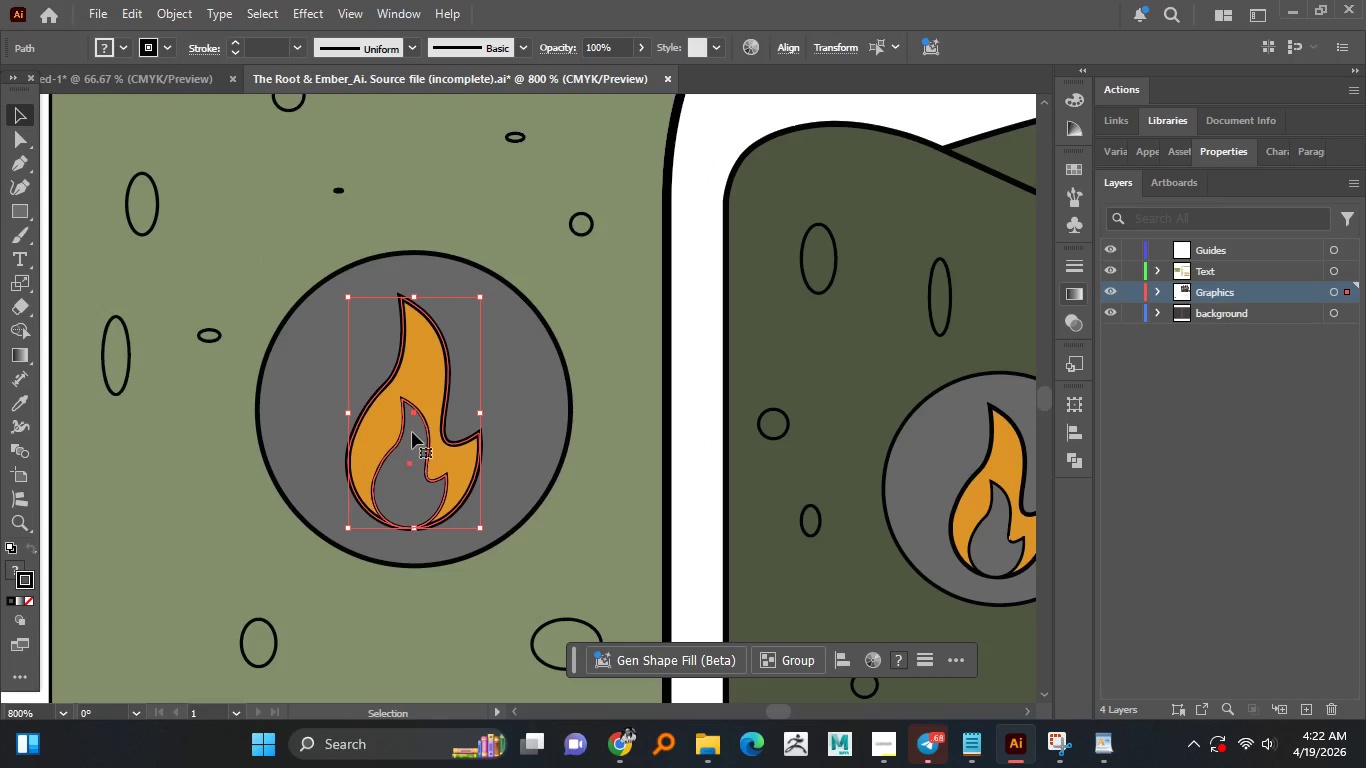 
left_click_drag(start_coordinate=[412, 434], to_coordinate=[417, 473])
 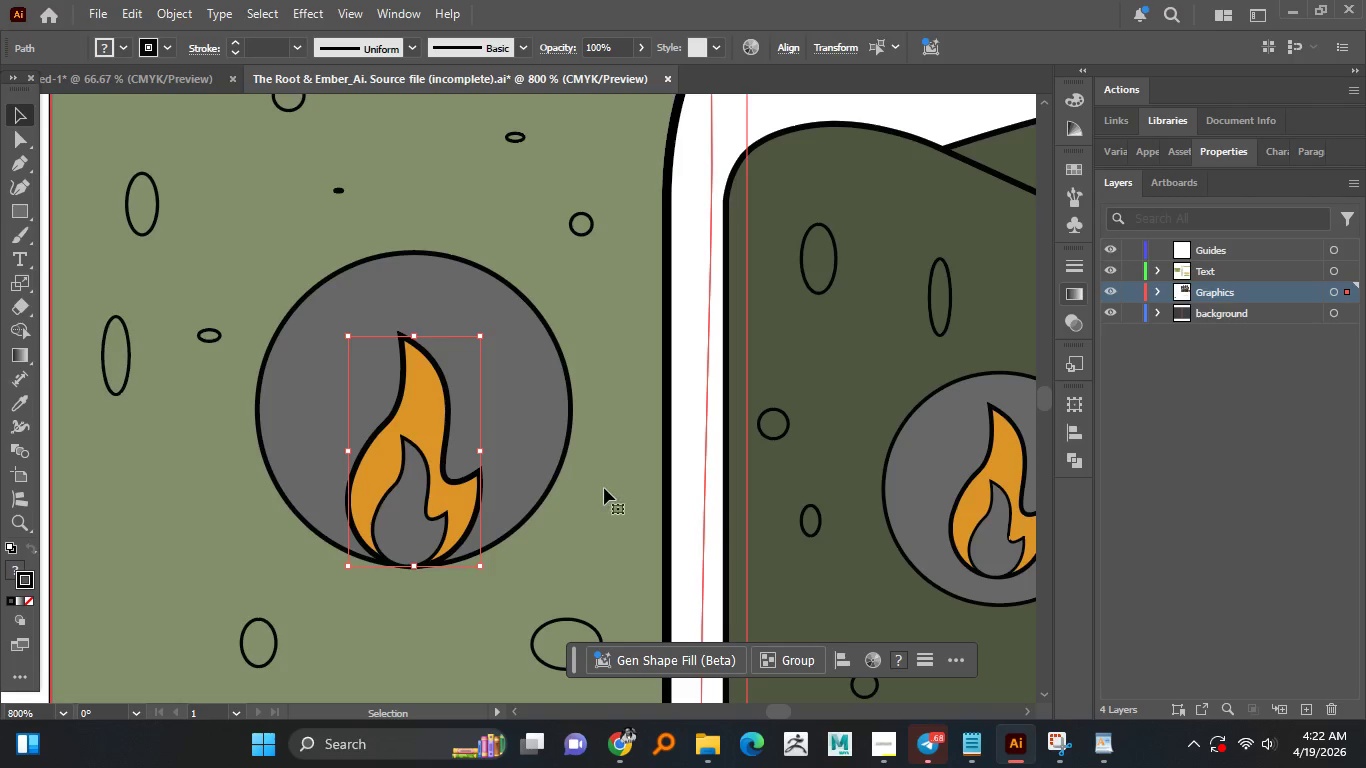 
hold_key(key=ShiftLeft, duration=1.19)
 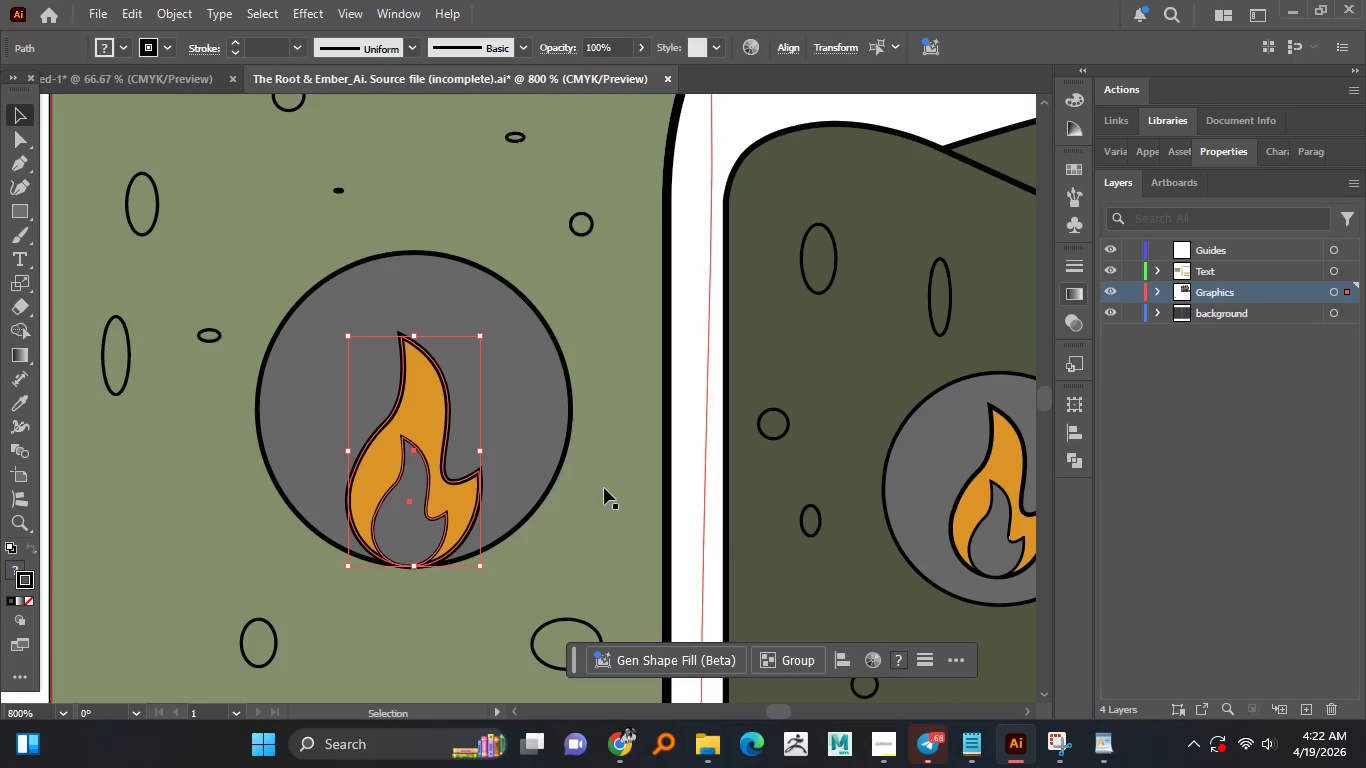 
left_click([604, 488])
 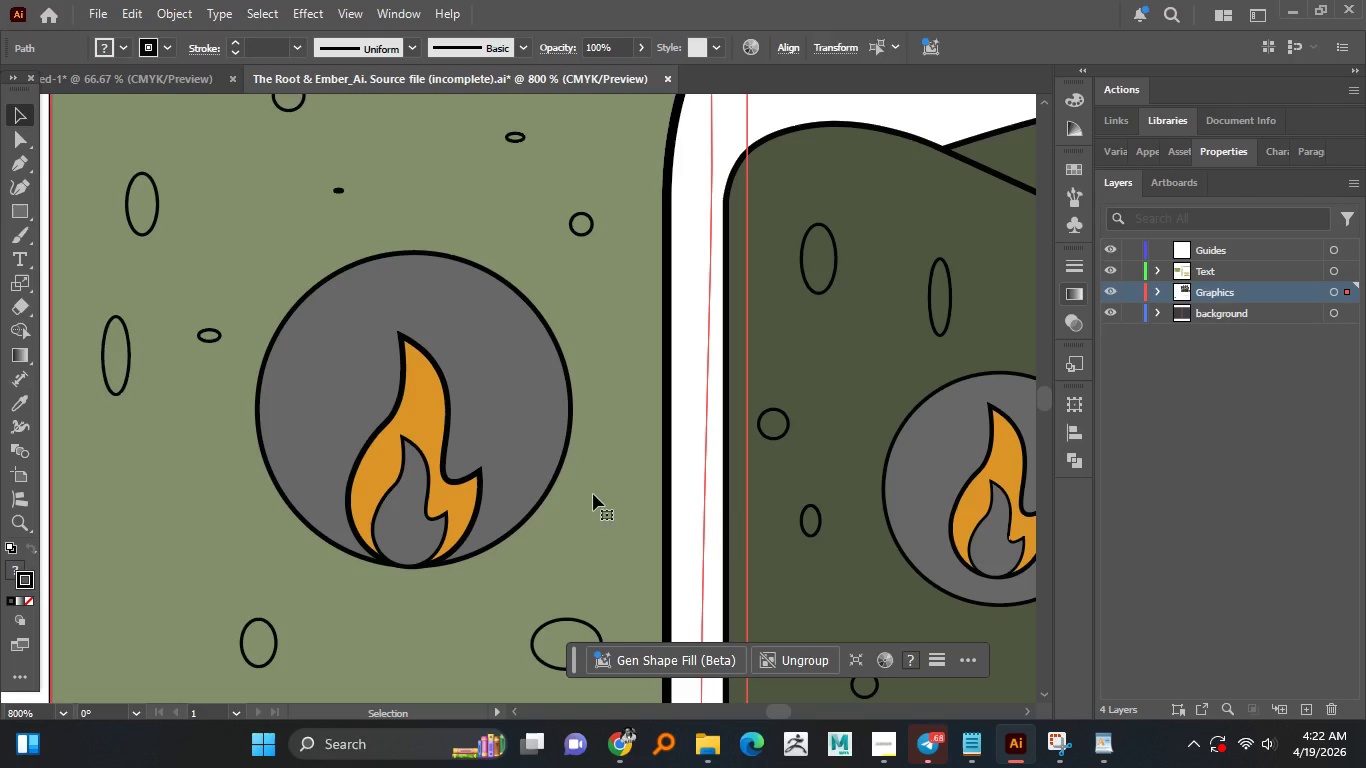 
hold_key(key=AltLeft, duration=1.08)
 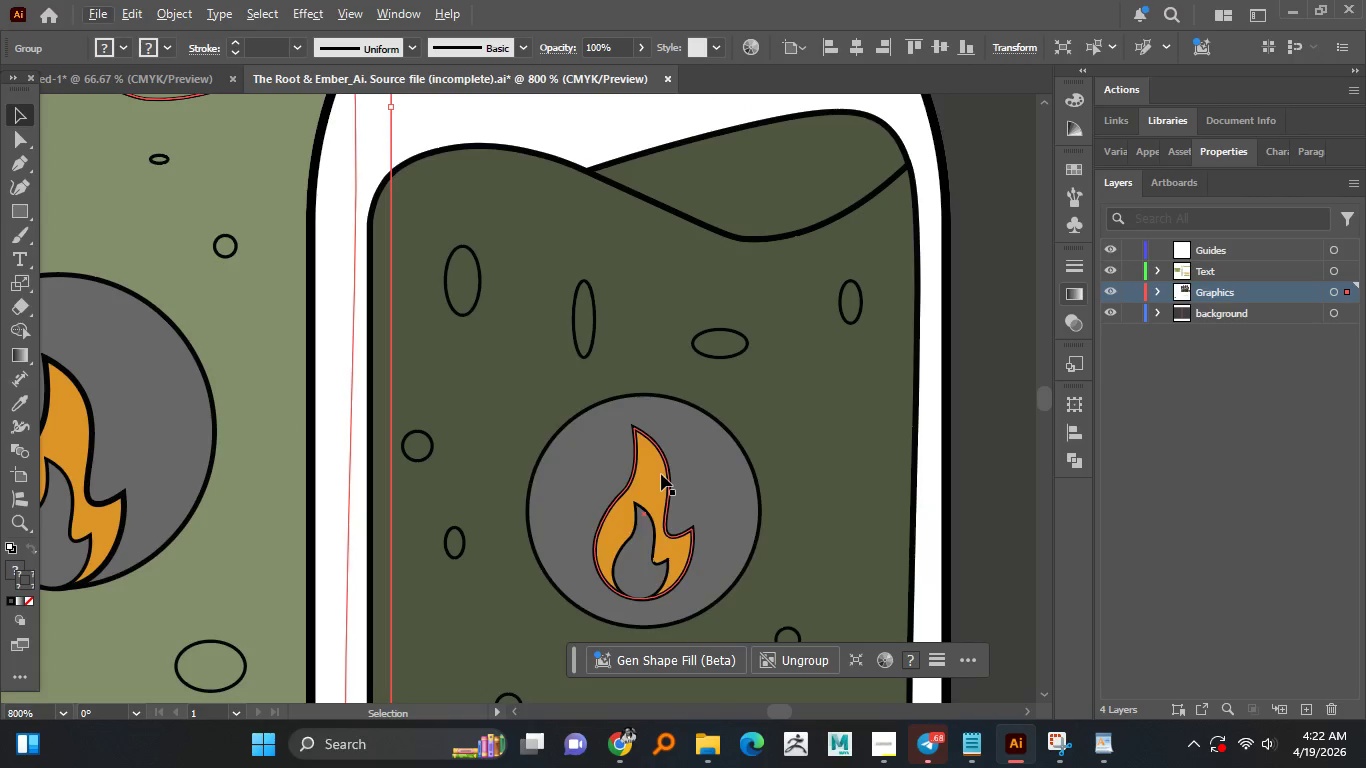 
left_click([661, 474])
 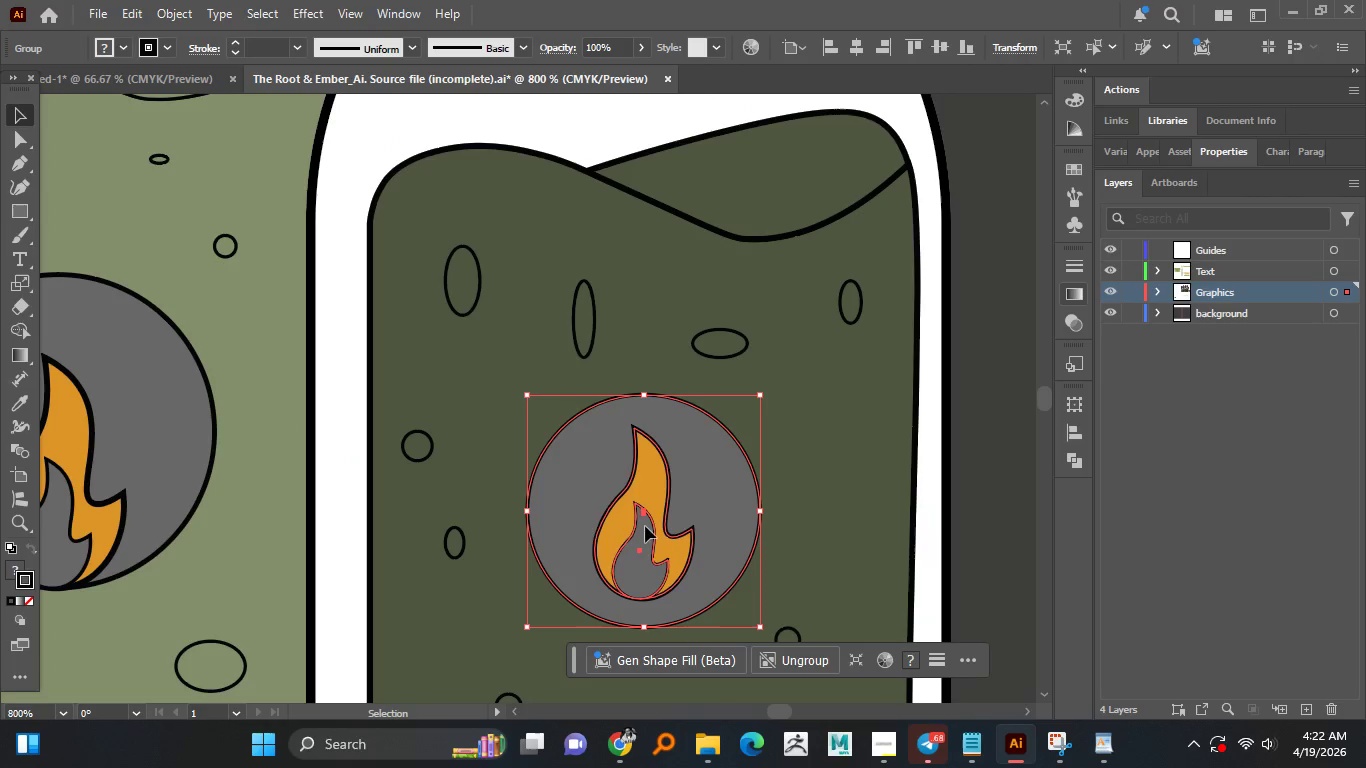 
hold_key(key=ShiftLeft, duration=0.55)
left_click([635, 535])
 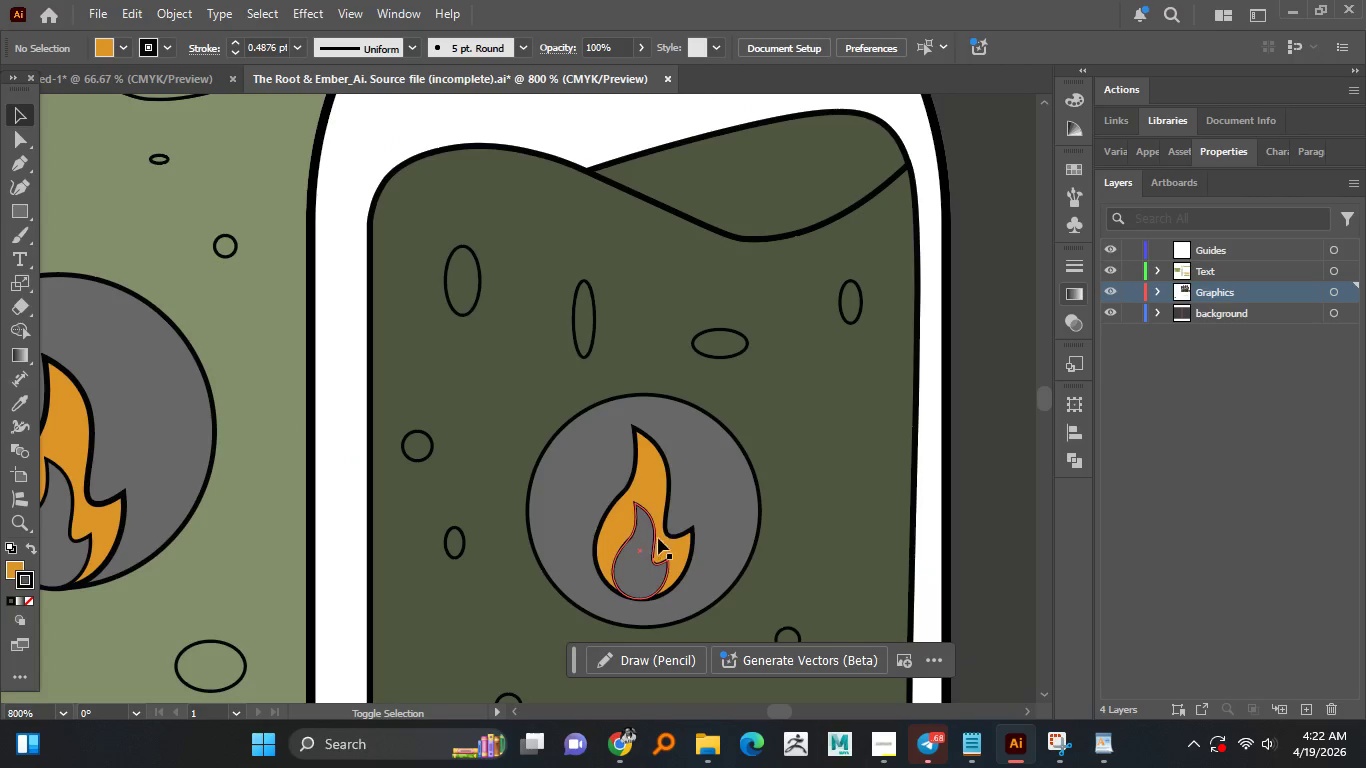 
hold_key(key=AltLeft, duration=0.64)
 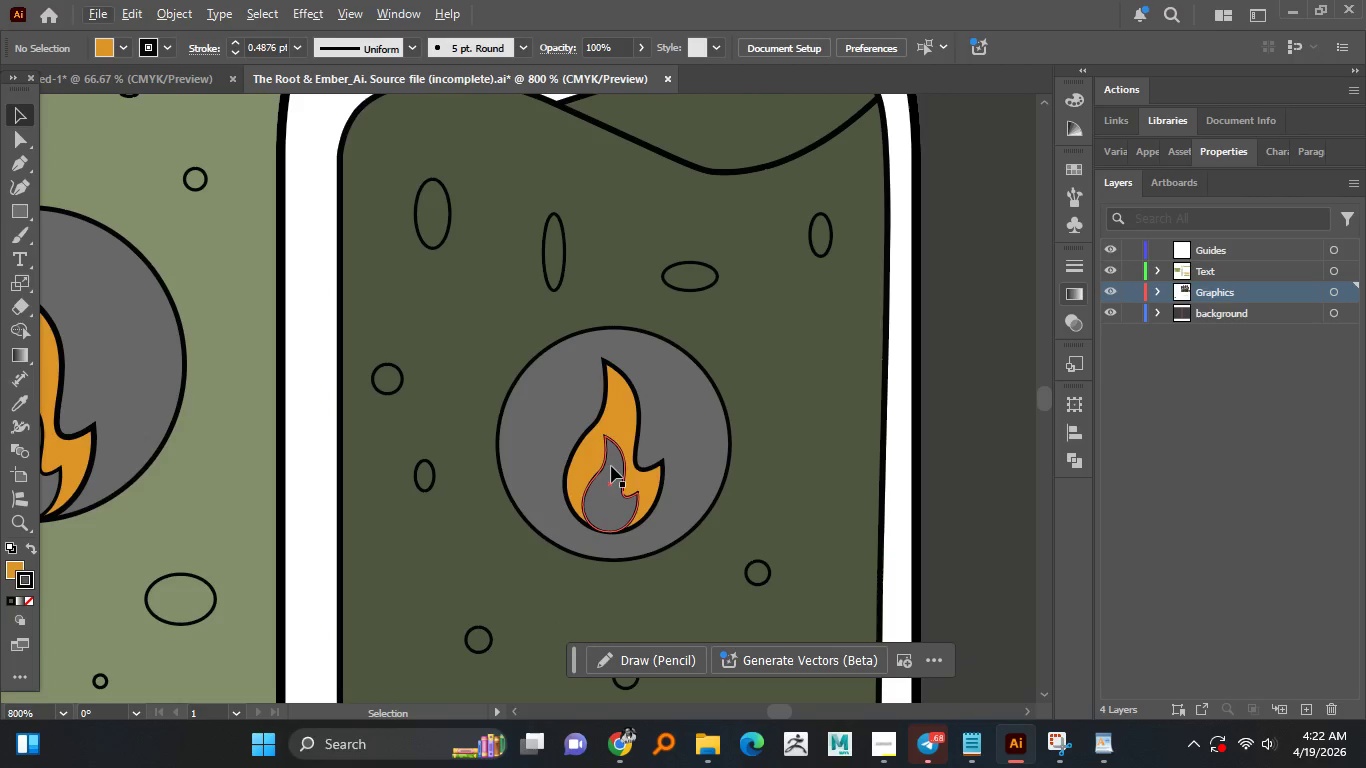 
left_click_drag(start_coordinate=[617, 467], to_coordinate=[622, 498])
 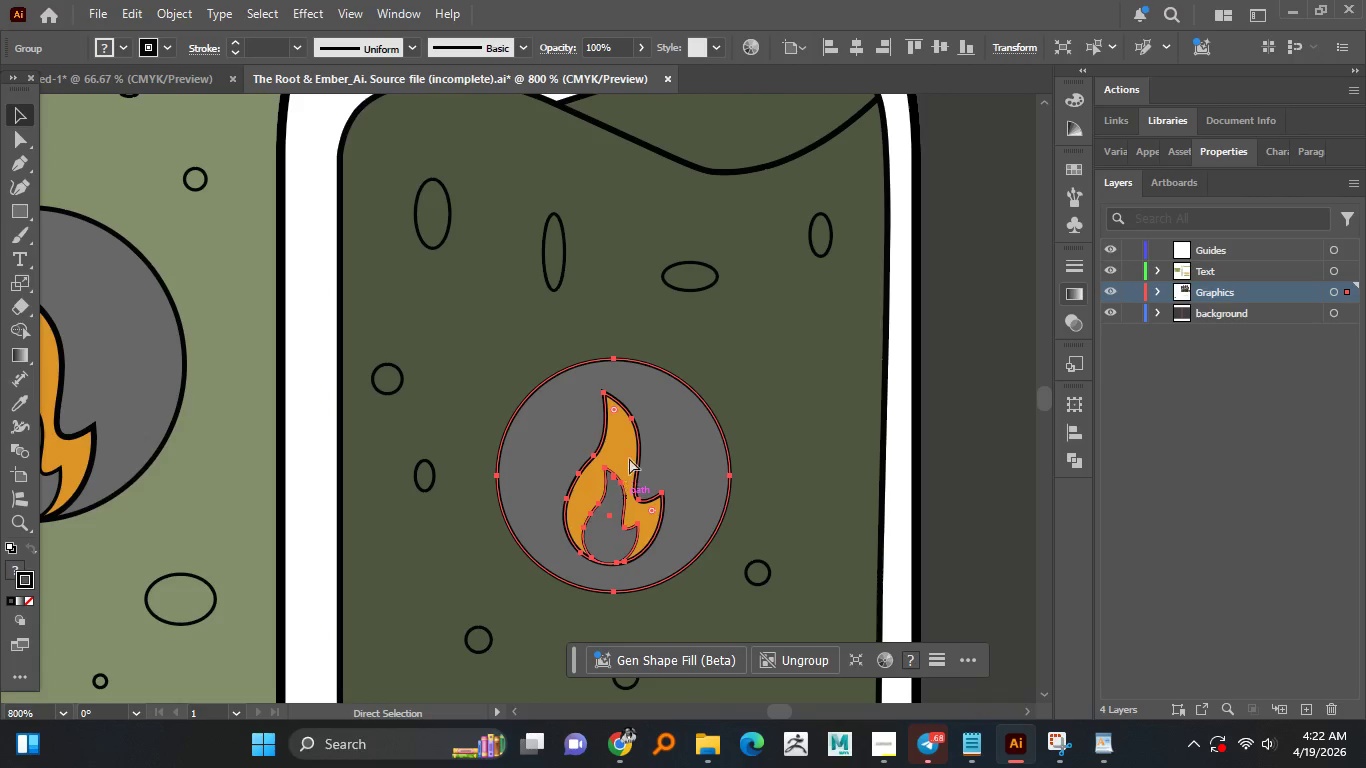 
hold_key(key=ShiftLeft, duration=0.34)
 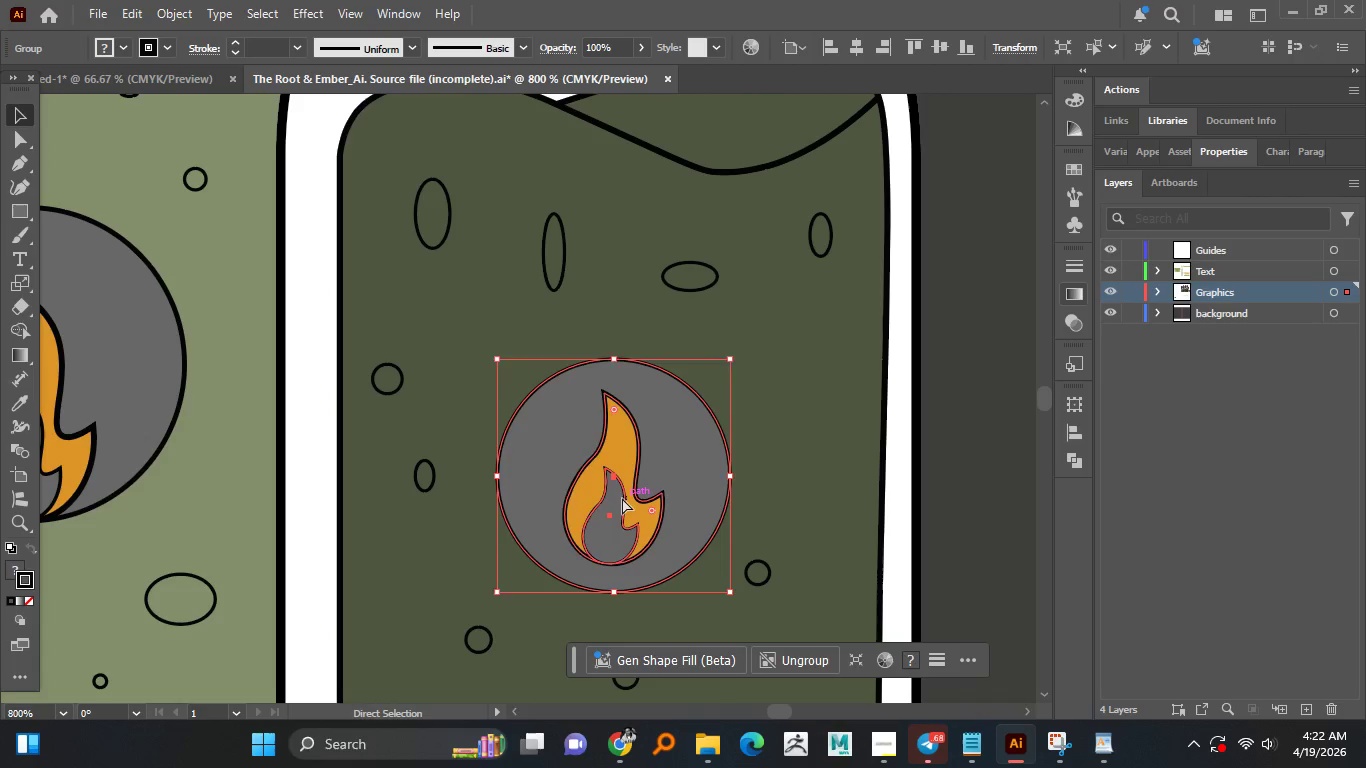 
key(Control+Z)
 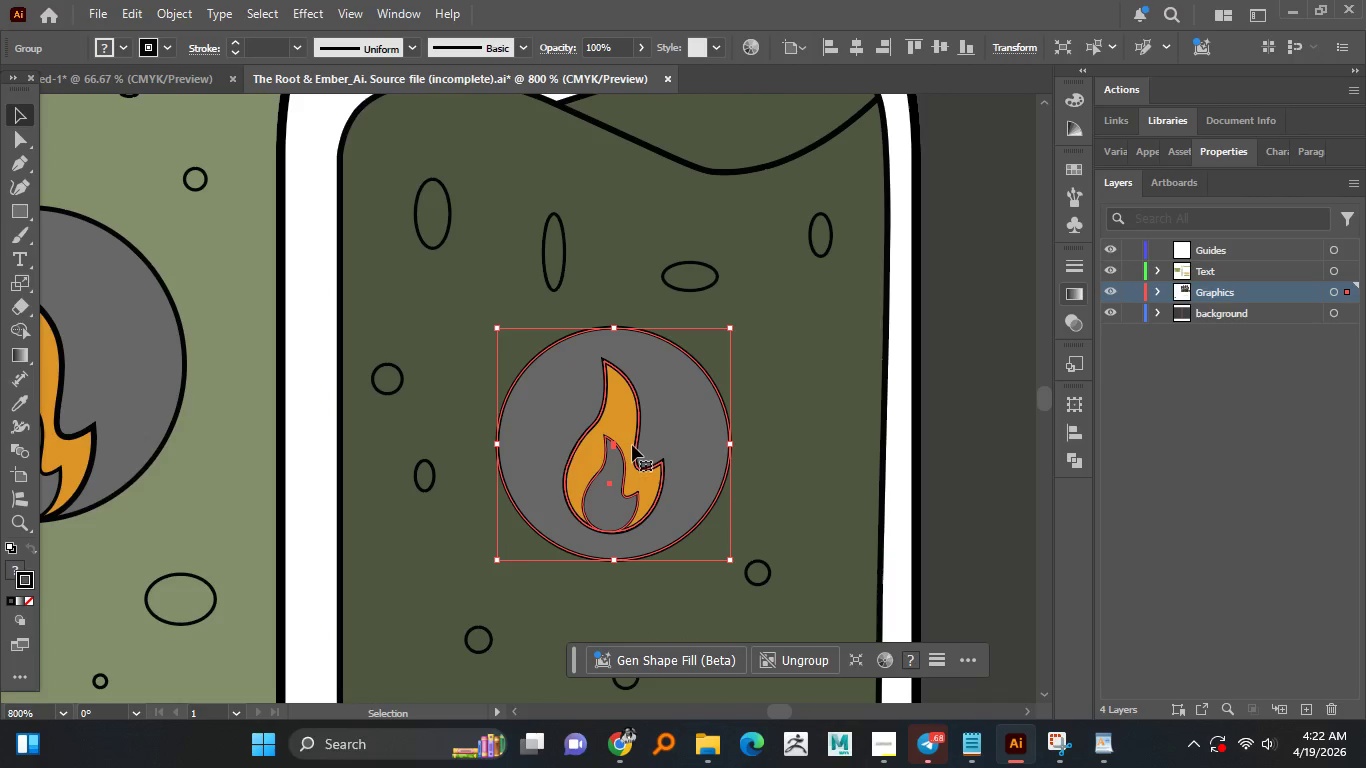 
right_click([632, 445])
 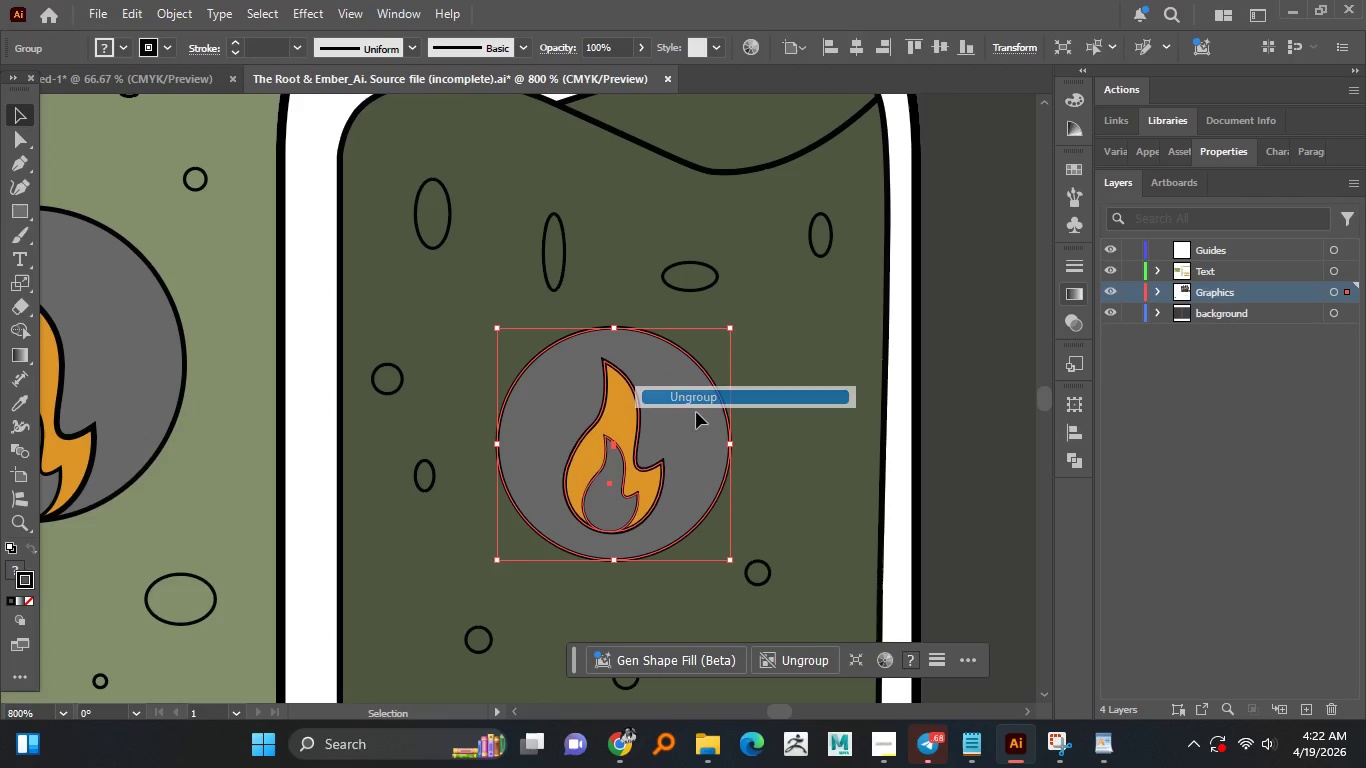 
double_click([680, 420])
 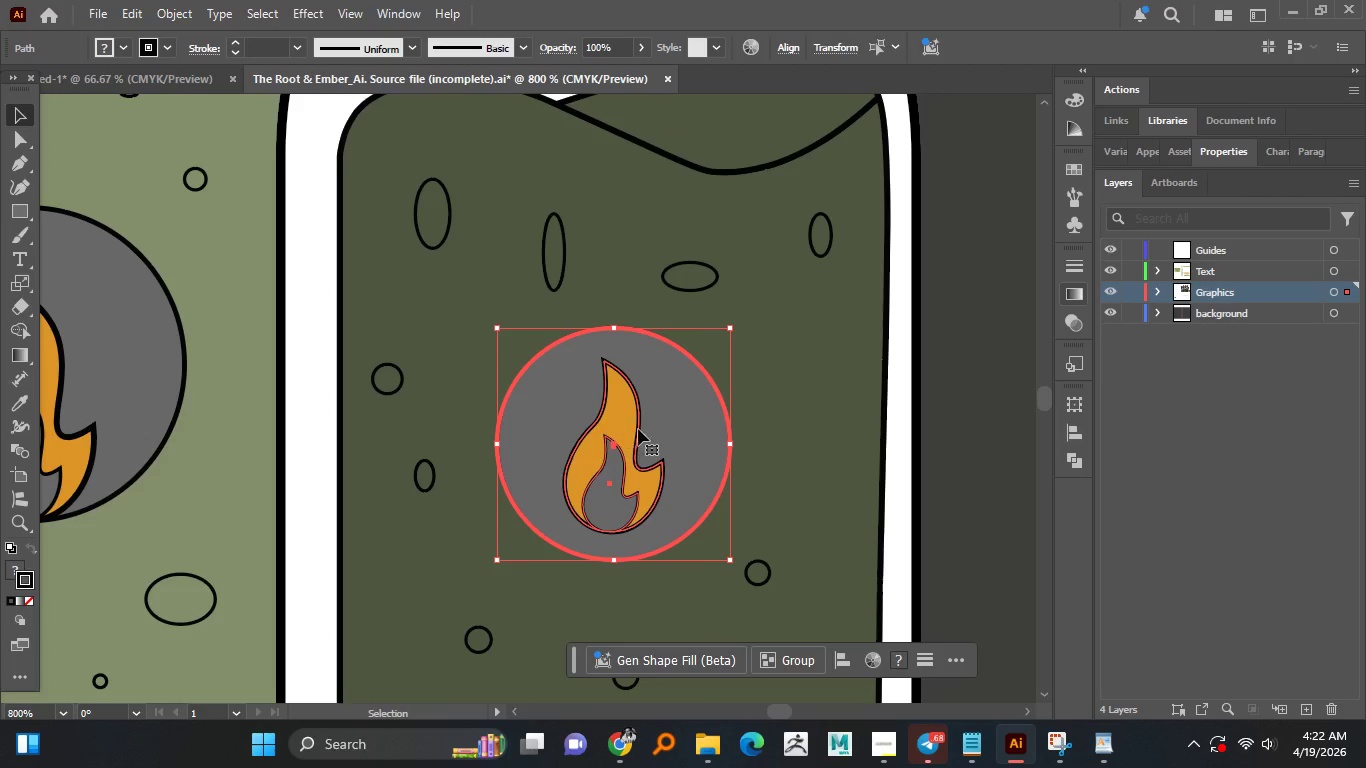 
left_click([790, 391])
 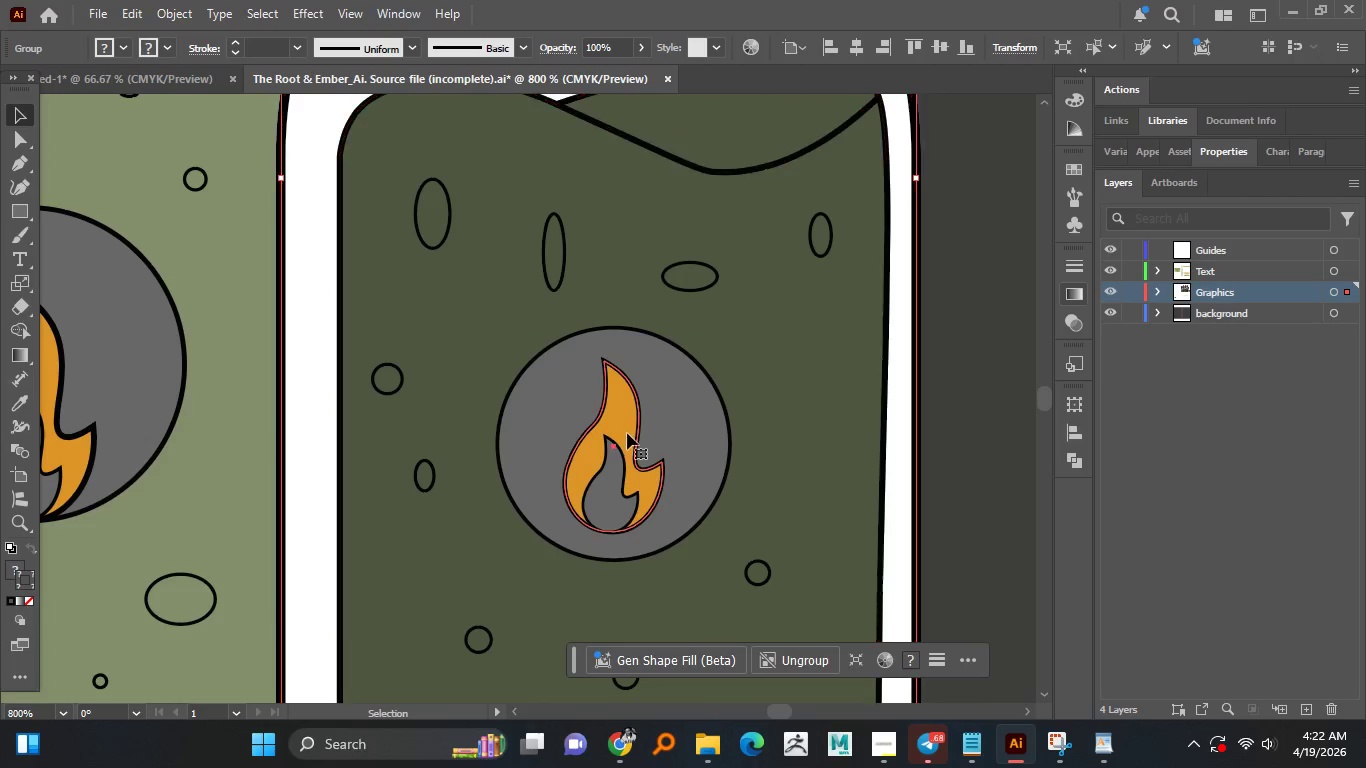 
hold_key(key=ShiftLeft, duration=0.39)
double_click([613, 480])
 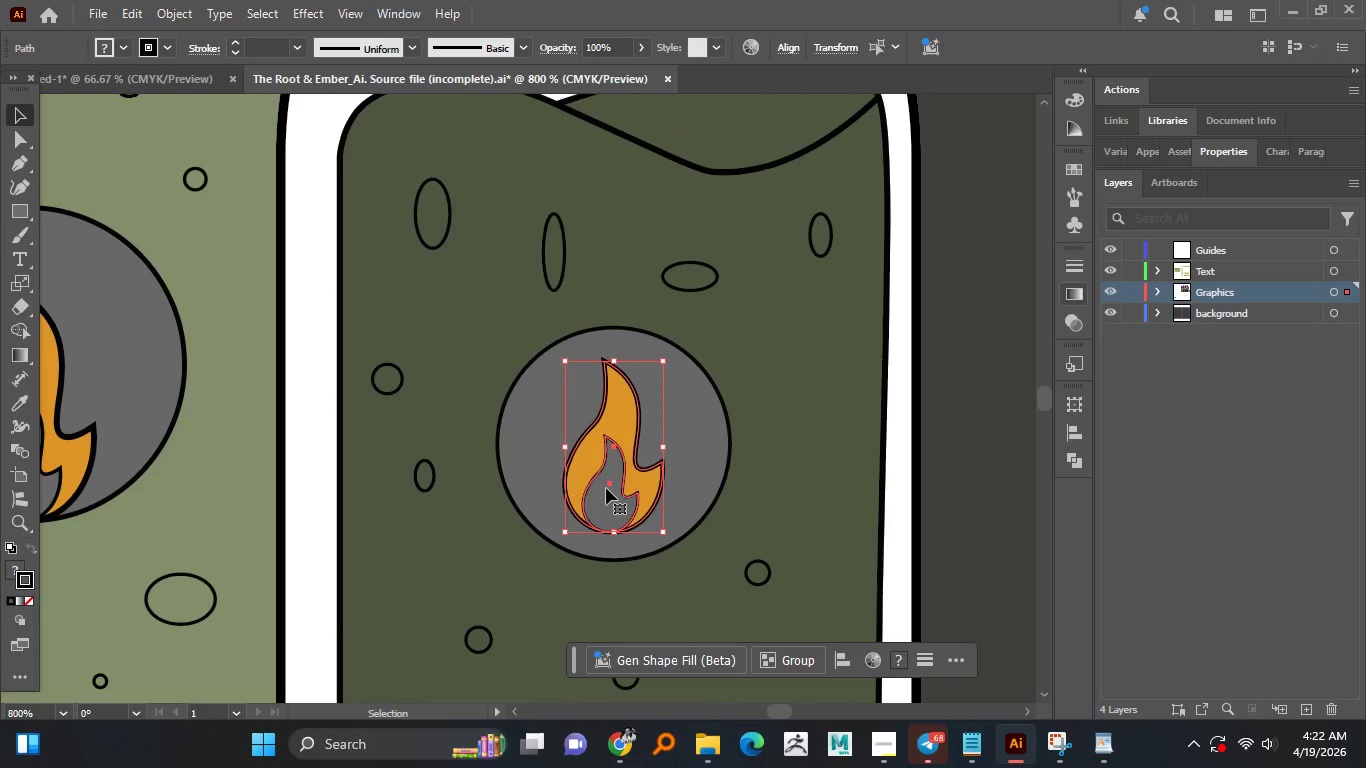 
left_click_drag(start_coordinate=[607, 478], to_coordinate=[611, 505])
 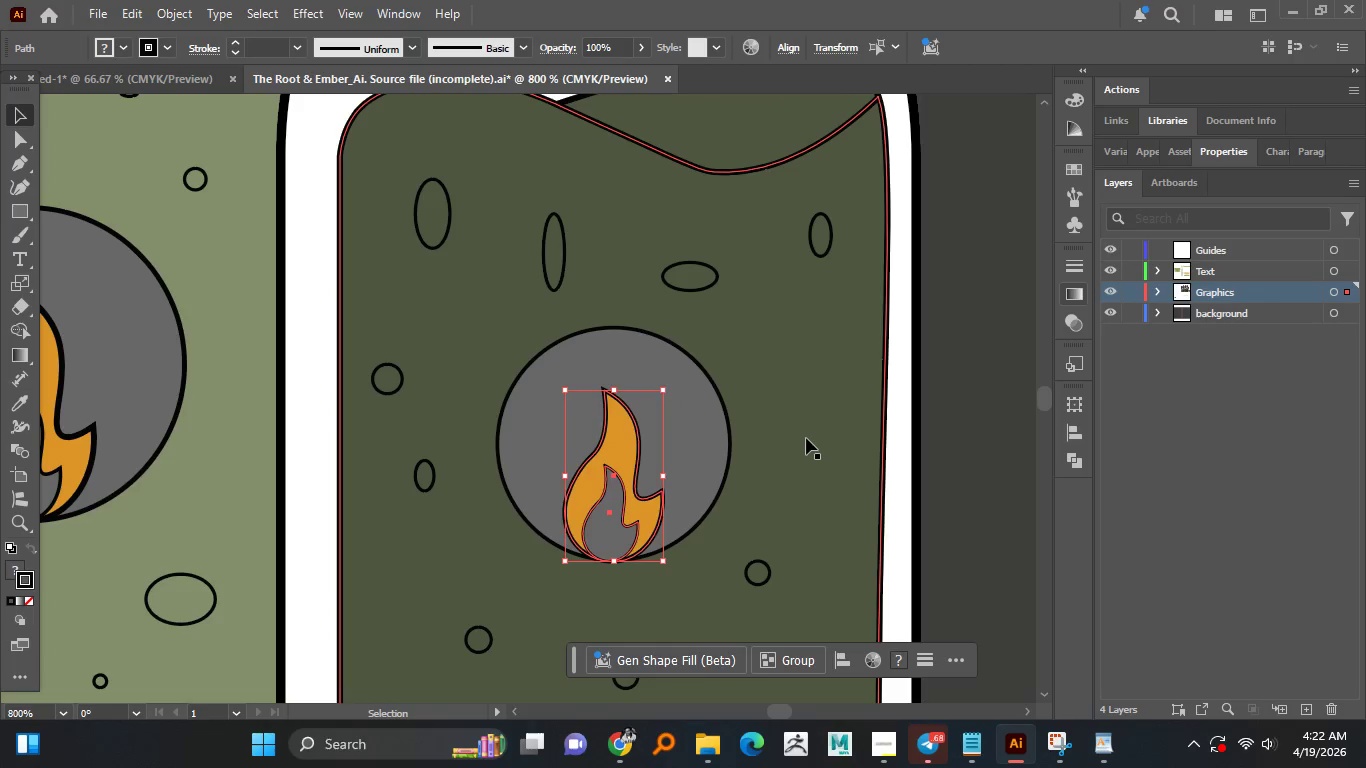 
hold_key(key=ShiftLeft, duration=1.47)
 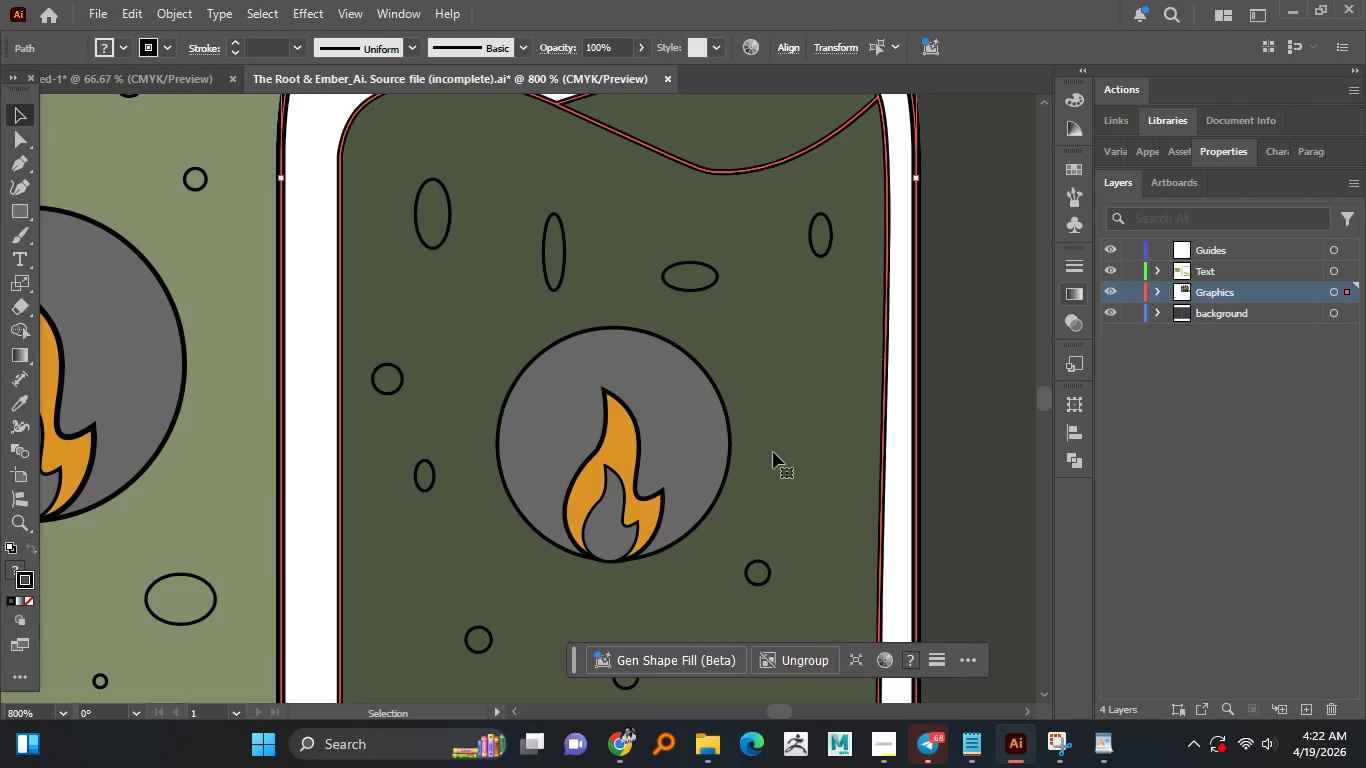 
hold_key(key=ShiftLeft, duration=3.55)
left_click([806, 438])
 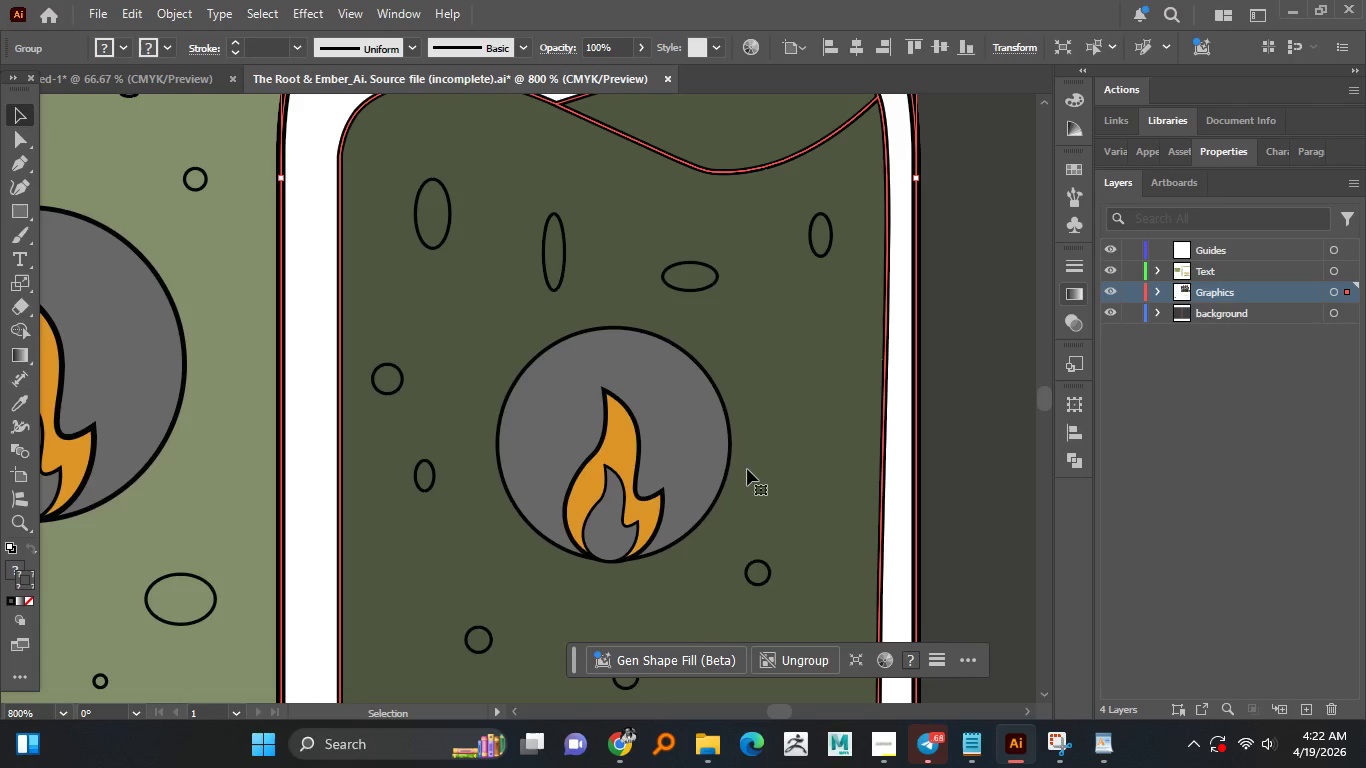 
hold_key(key=AltLeft, duration=1.5)
scroll: coordinate [728, 476], scroll_direction: down, amount: 2.0
 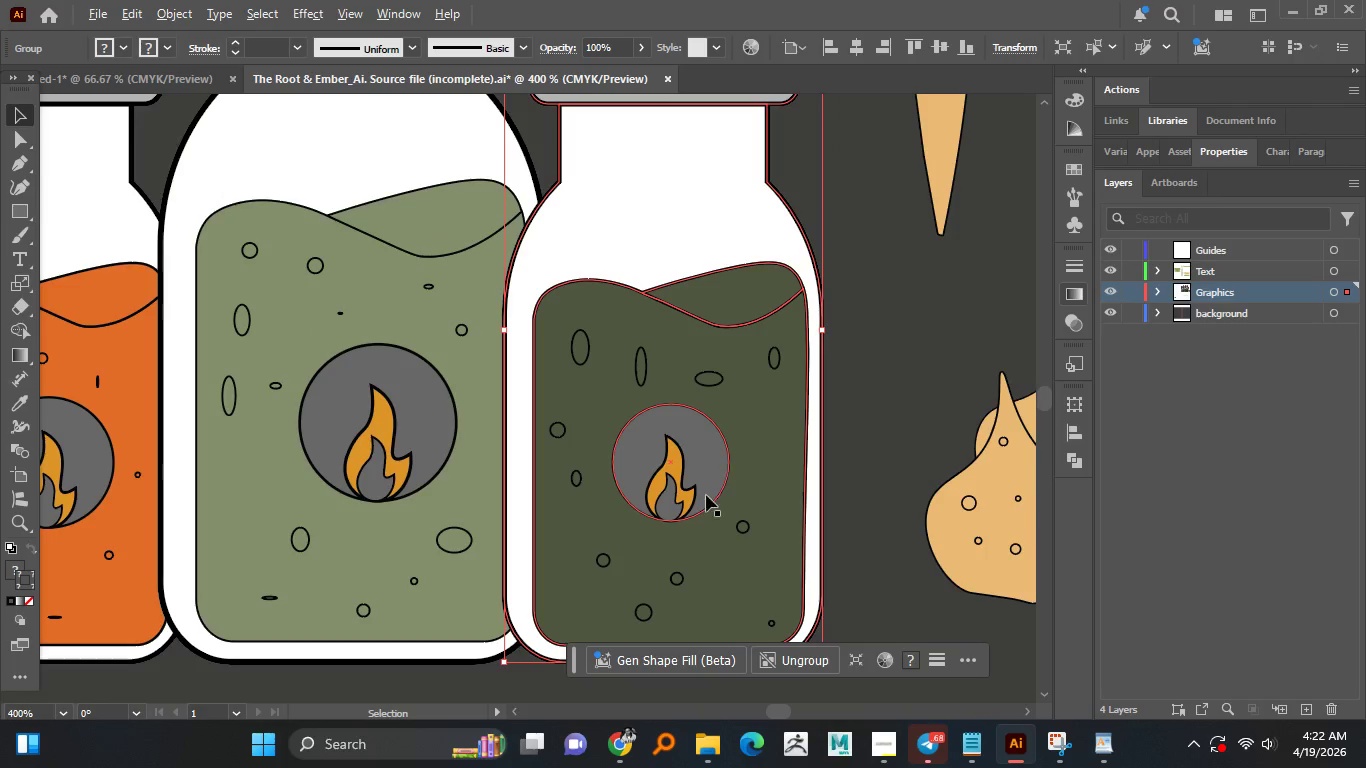 
hold_key(key=AltLeft, duration=0.81)
 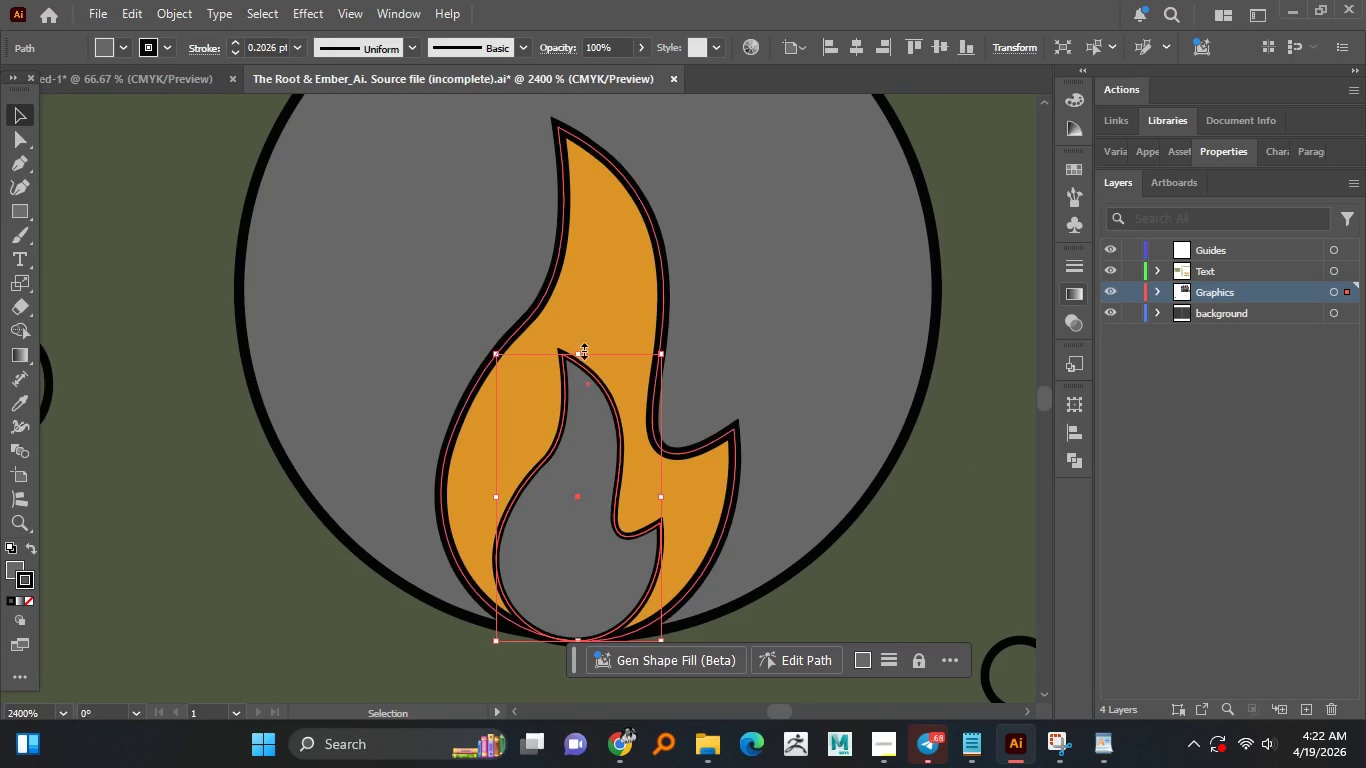 
left_click([579, 477])
 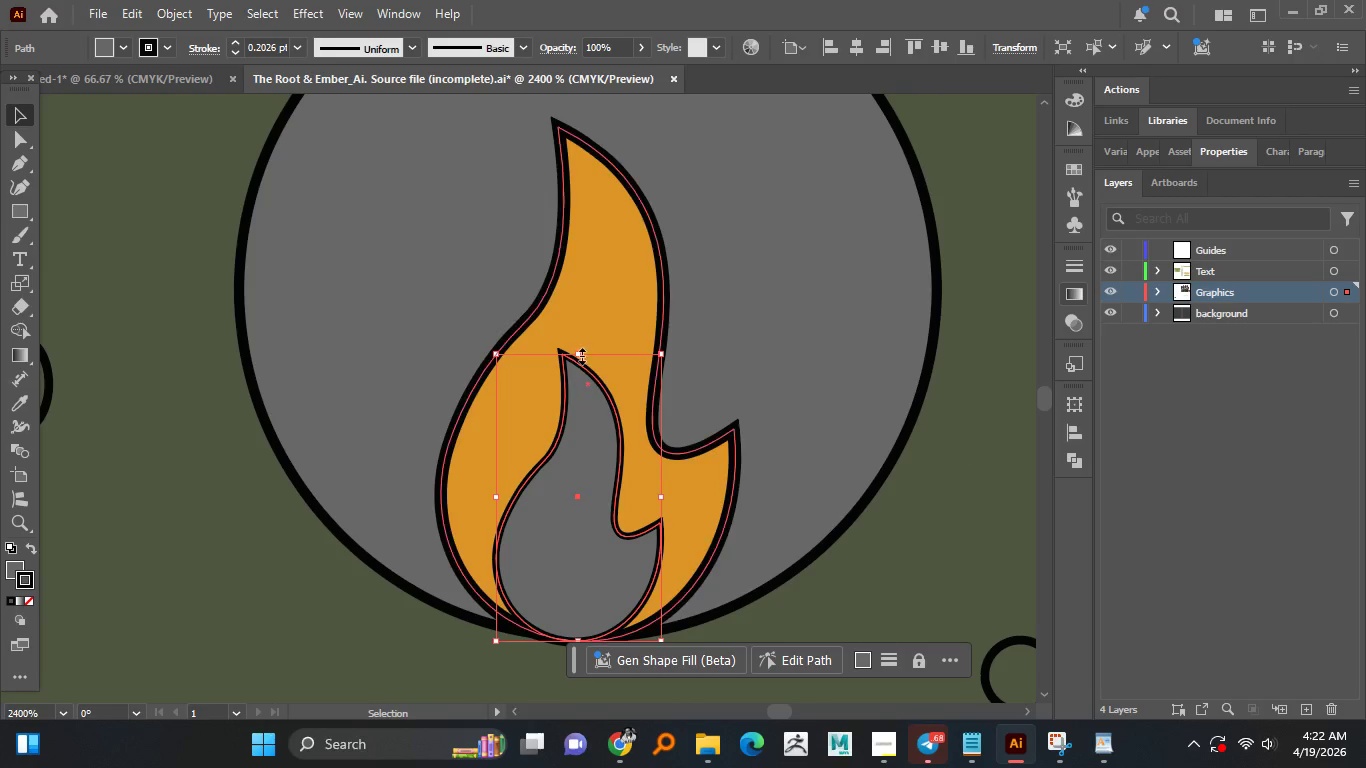 
scroll: coordinate [644, 507], scroll_direction: up, amount: 4.0
 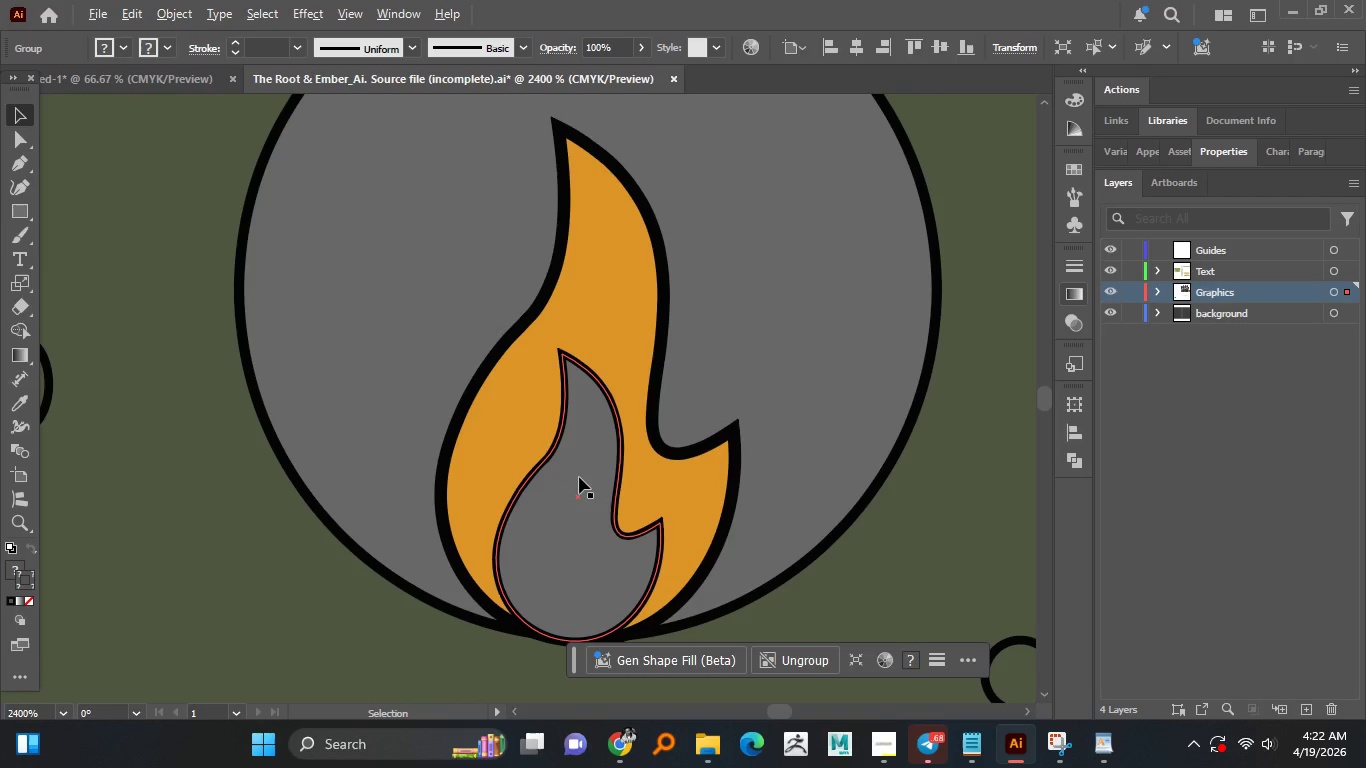 
hold_key(key=ShiftLeft, duration=1.27)
left_click([583, 348])
 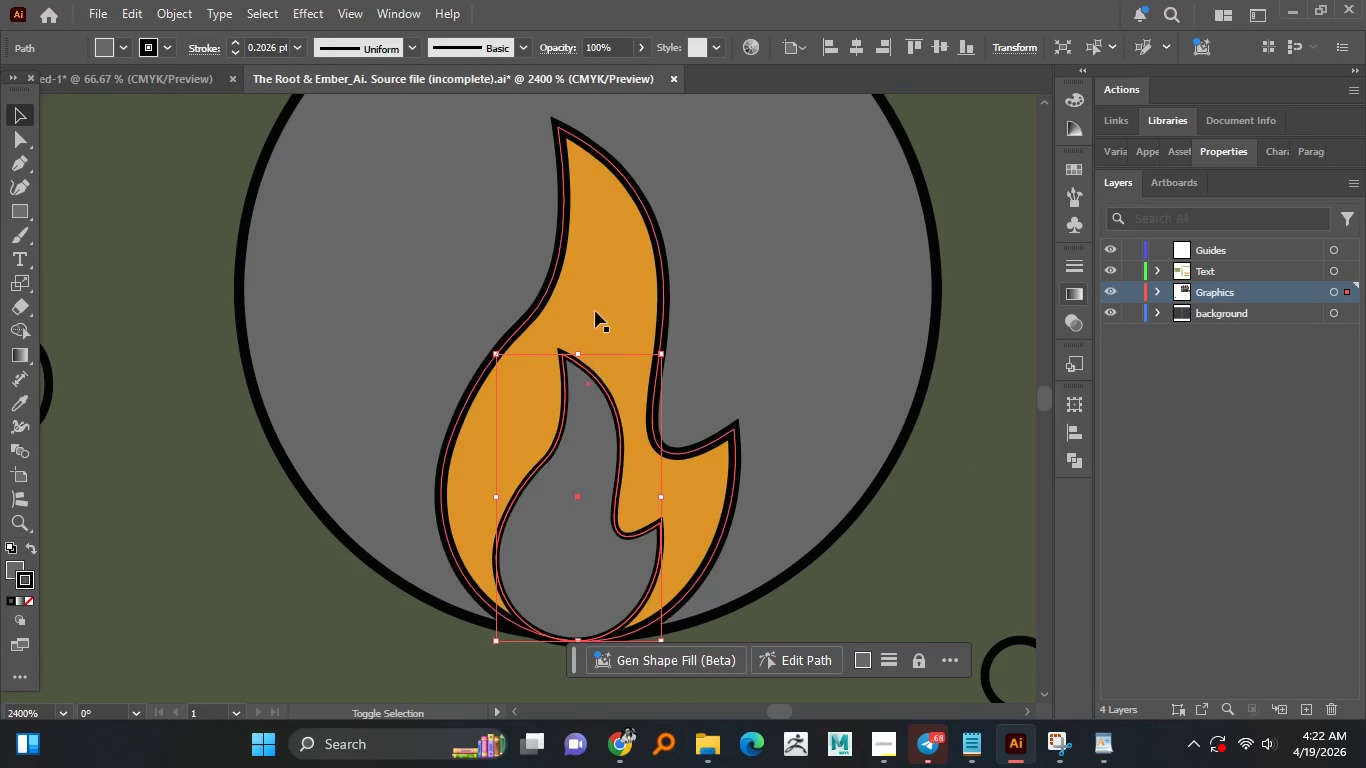 
left_click([606, 299])
 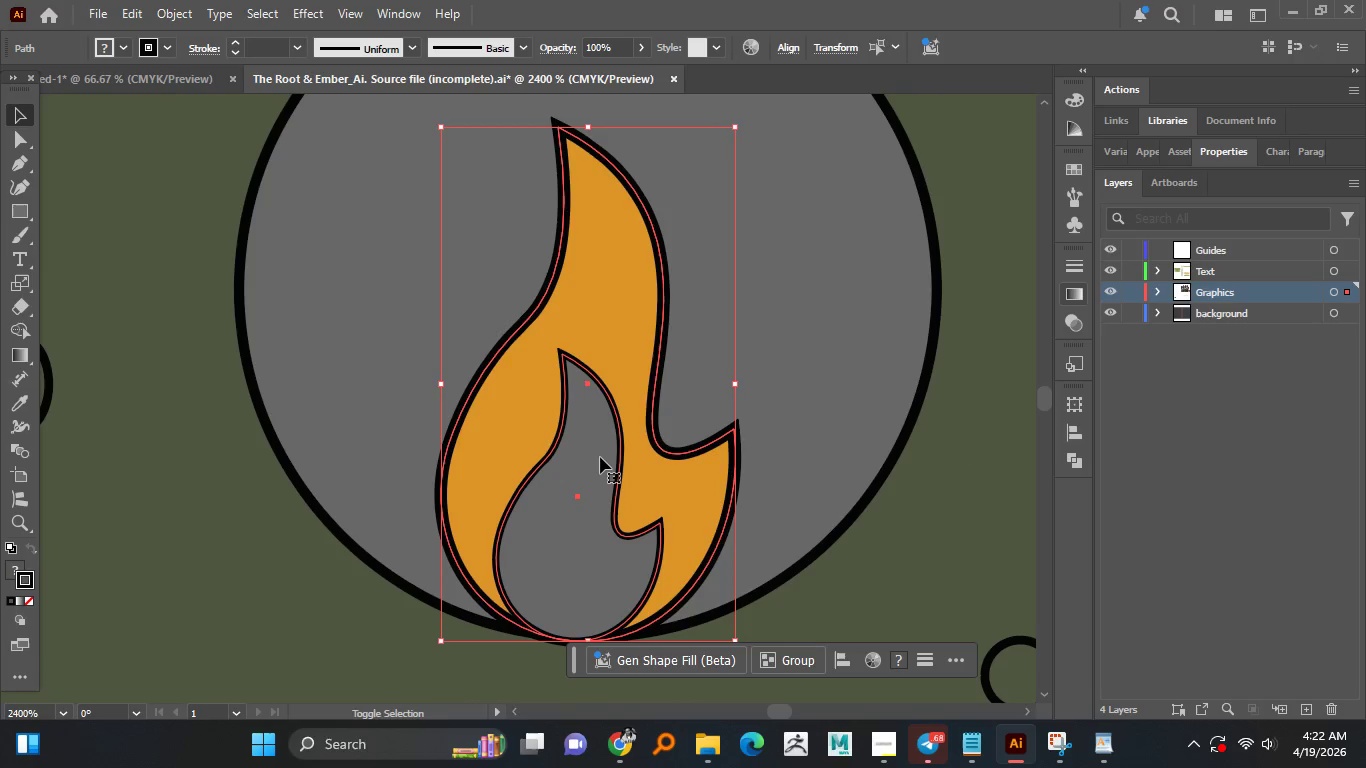 
left_click_drag(start_coordinate=[601, 458], to_coordinate=[598, 453])
 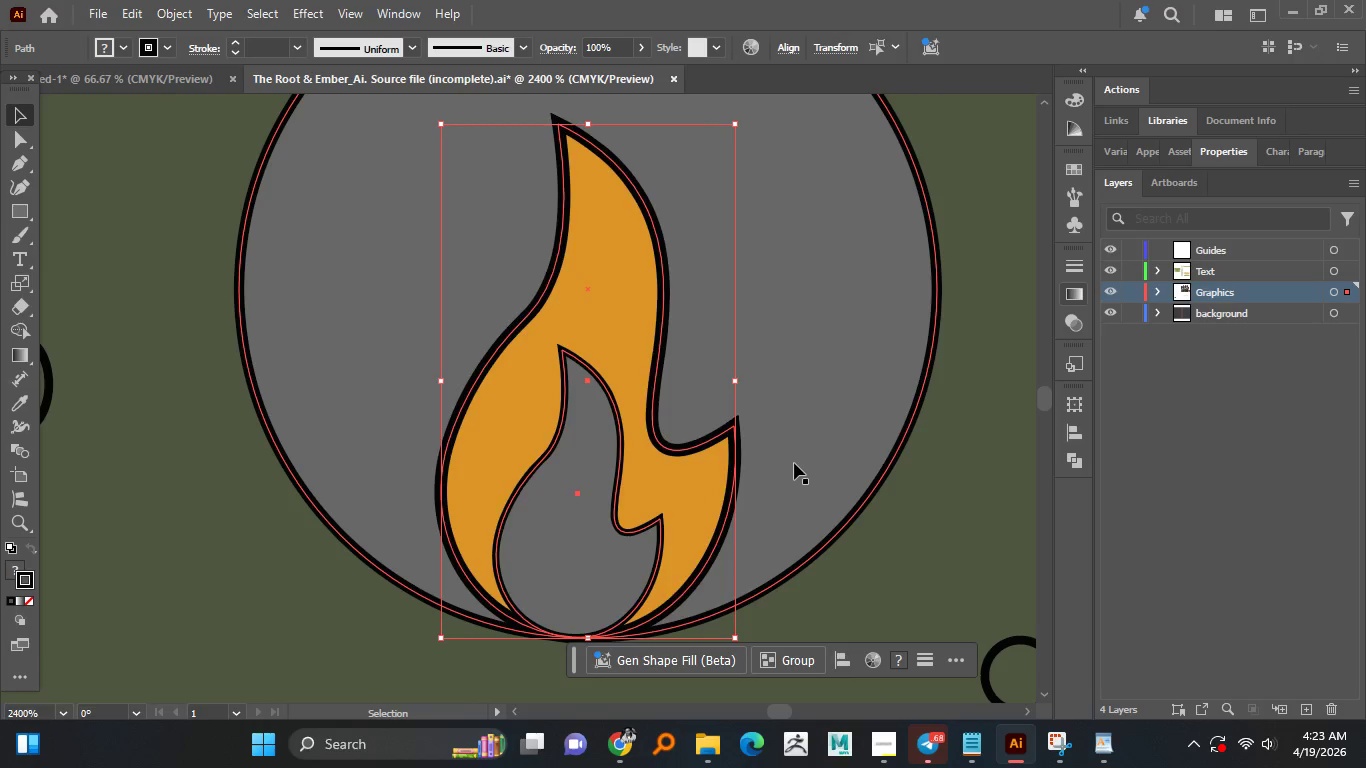 
left_click([794, 463])
 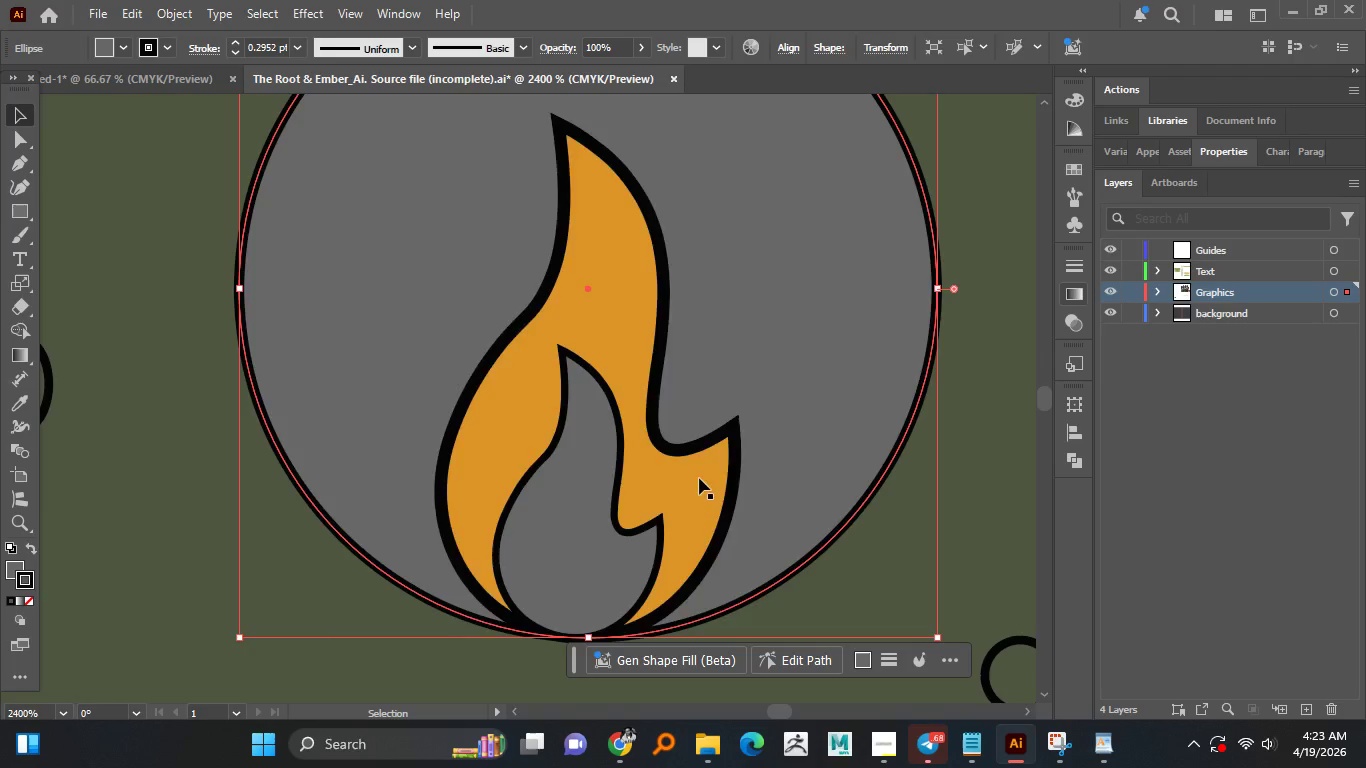 
hold_key(key=AltLeft, duration=1.52)
 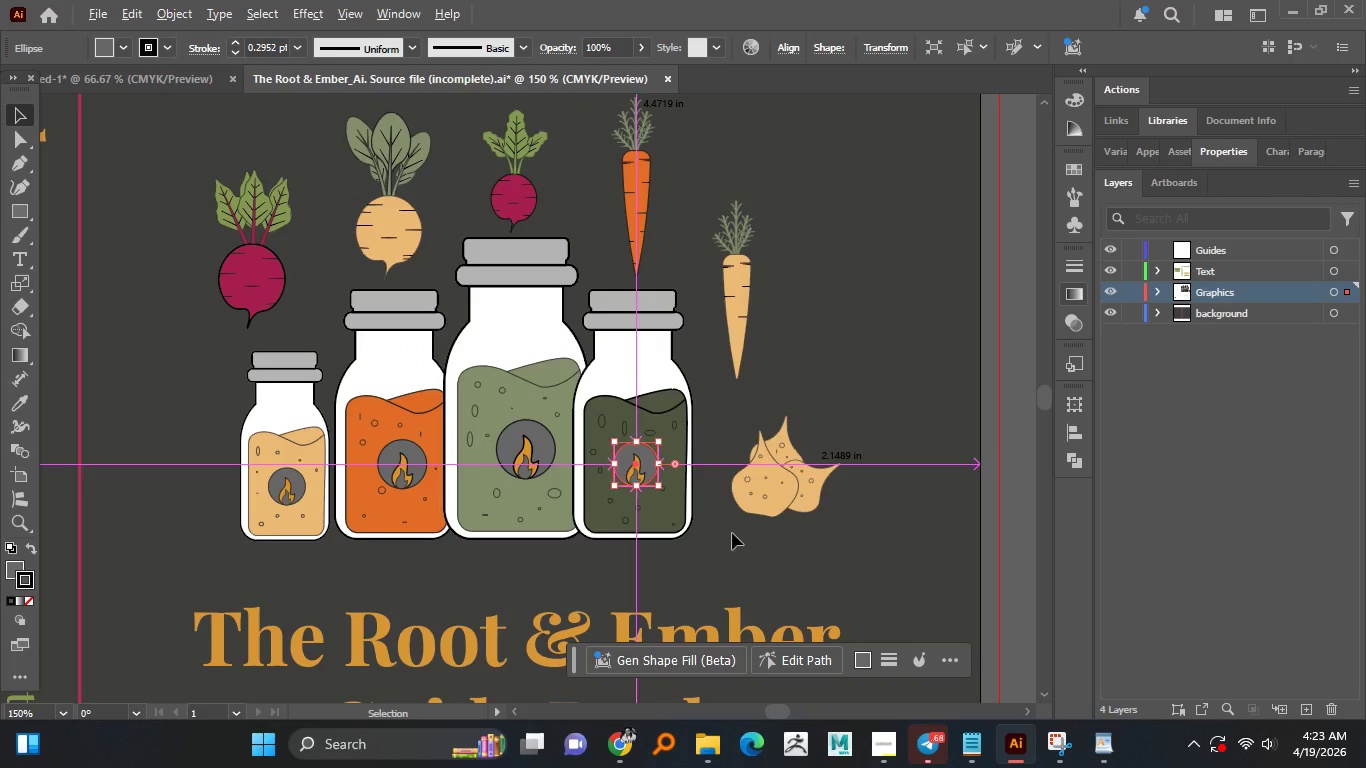 
hold_key(key=AltLeft, duration=1.01)
 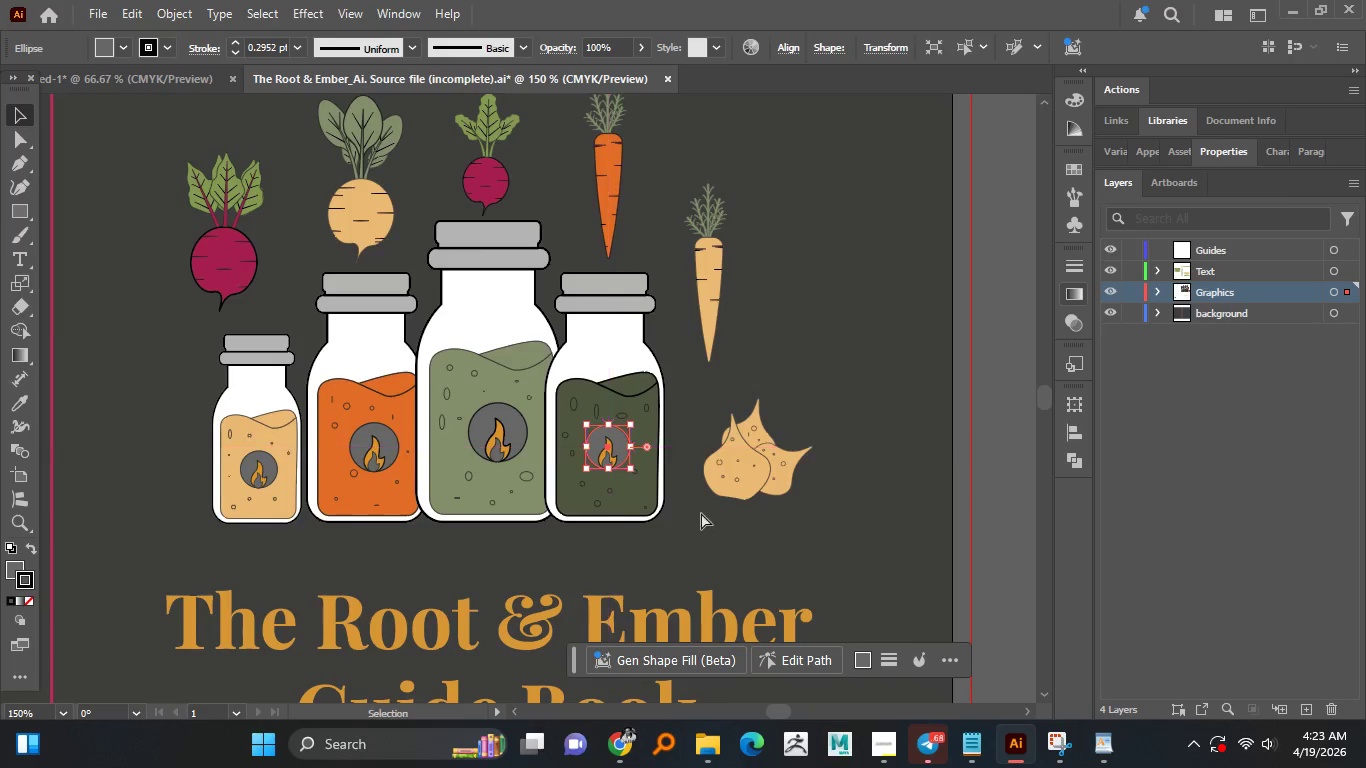 
scroll: coordinate [637, 478], scroll_direction: down, amount: 8.0
 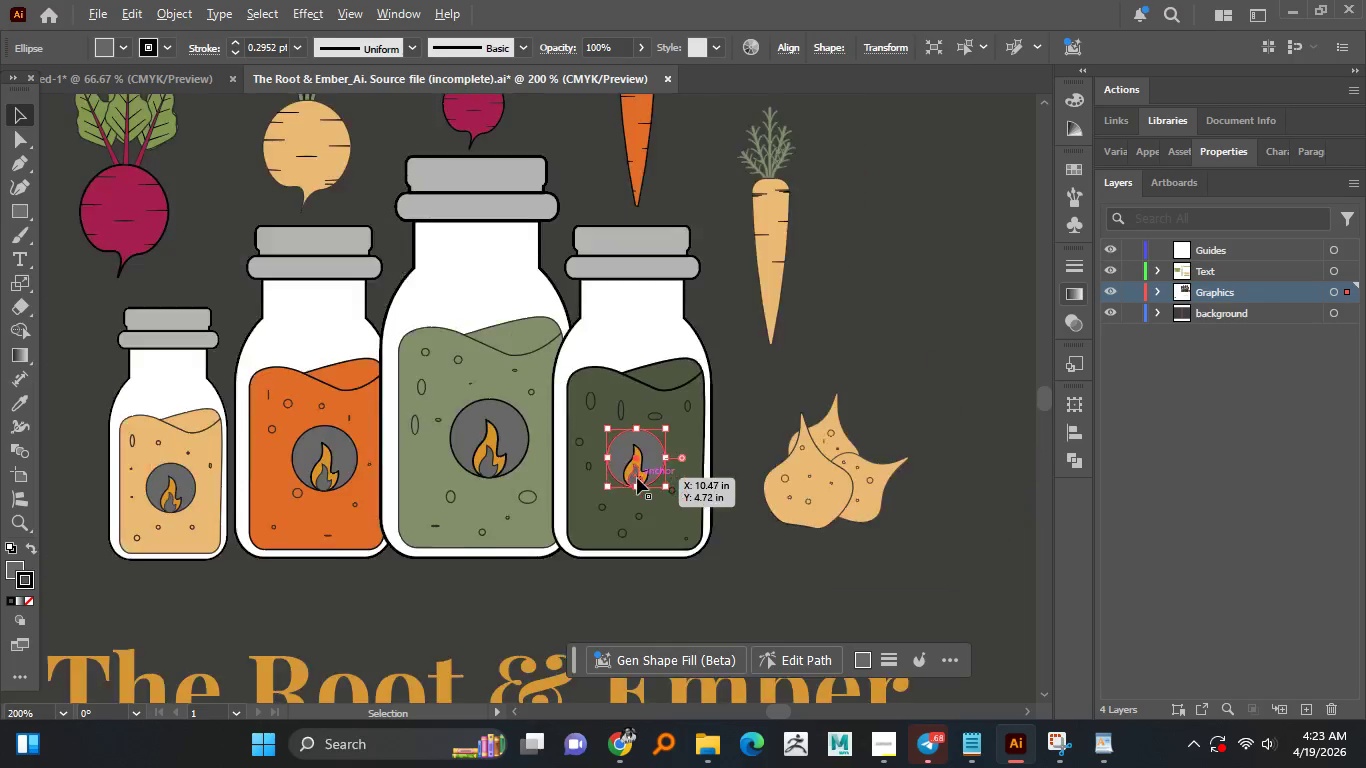 
key(Control+S)
 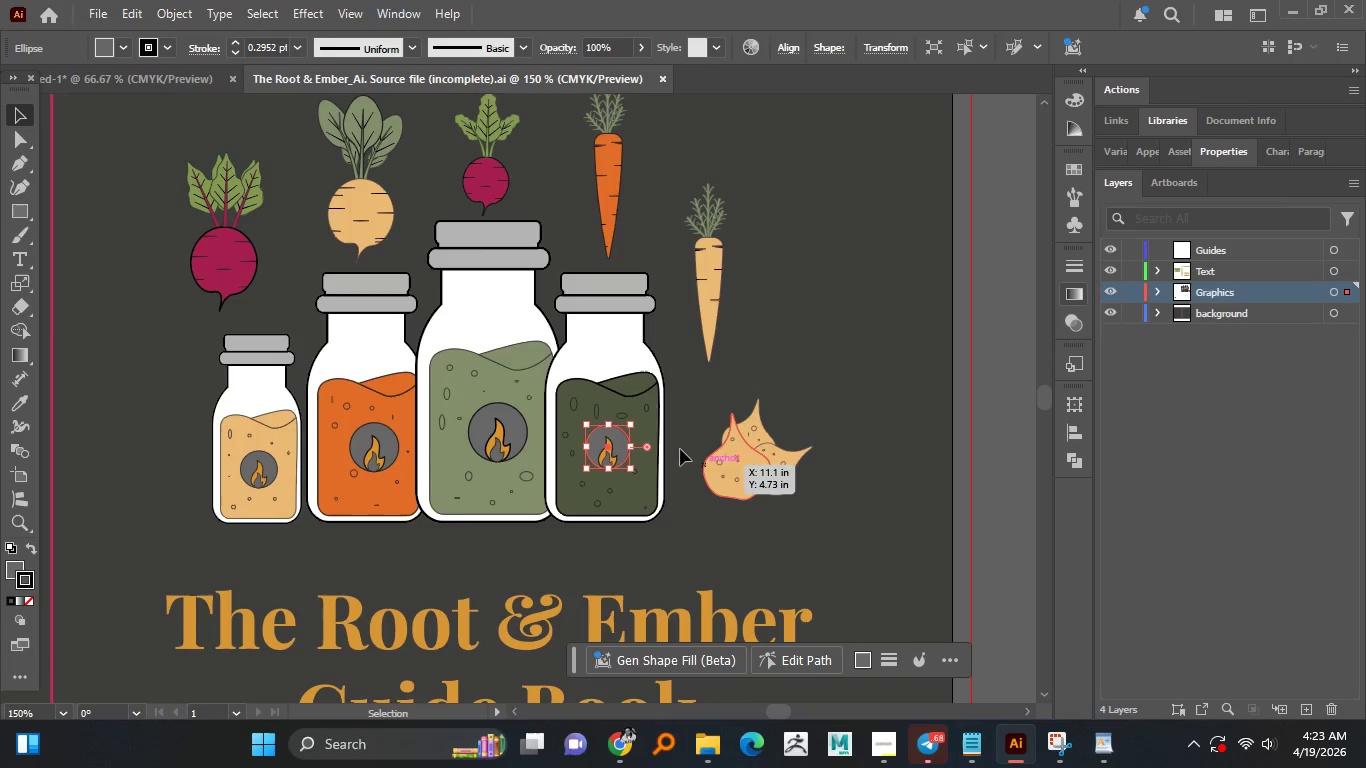 
left_click([627, 377])
 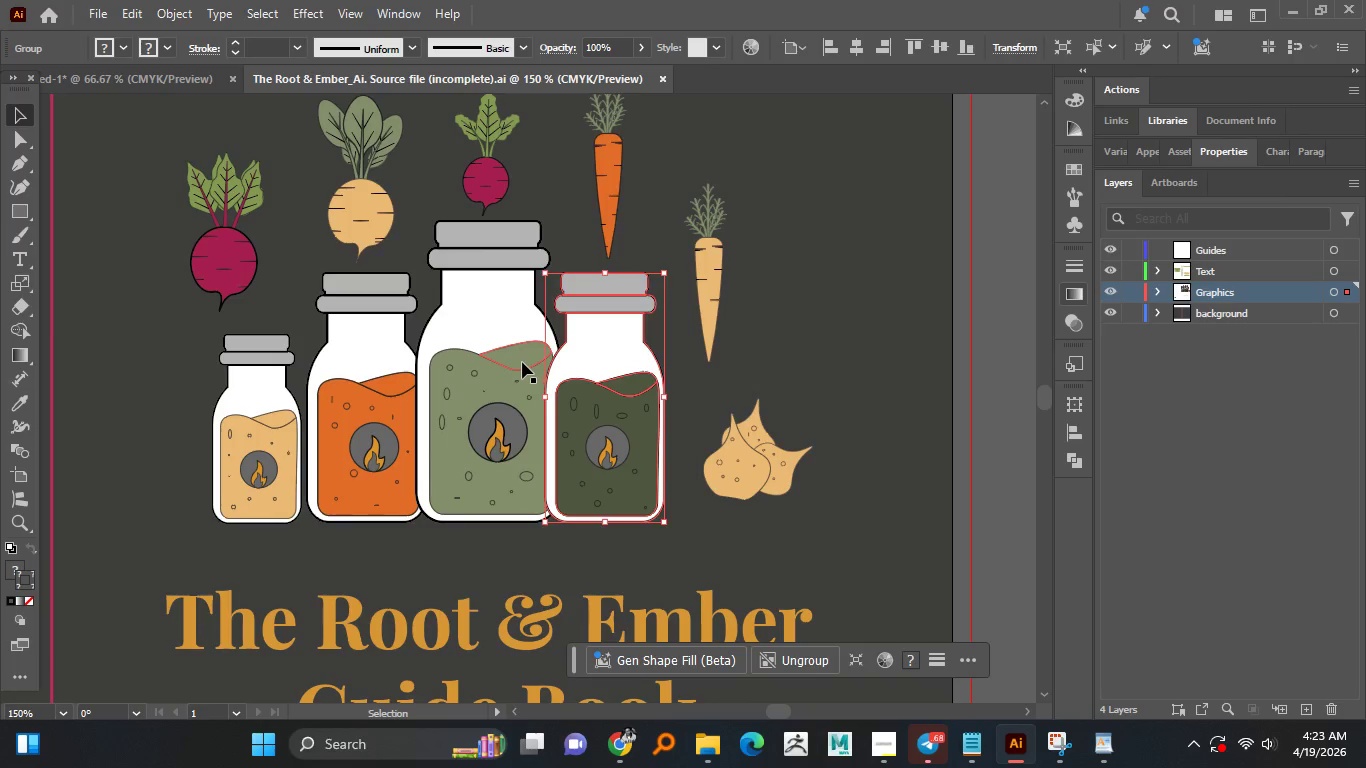 
left_click([522, 362])
 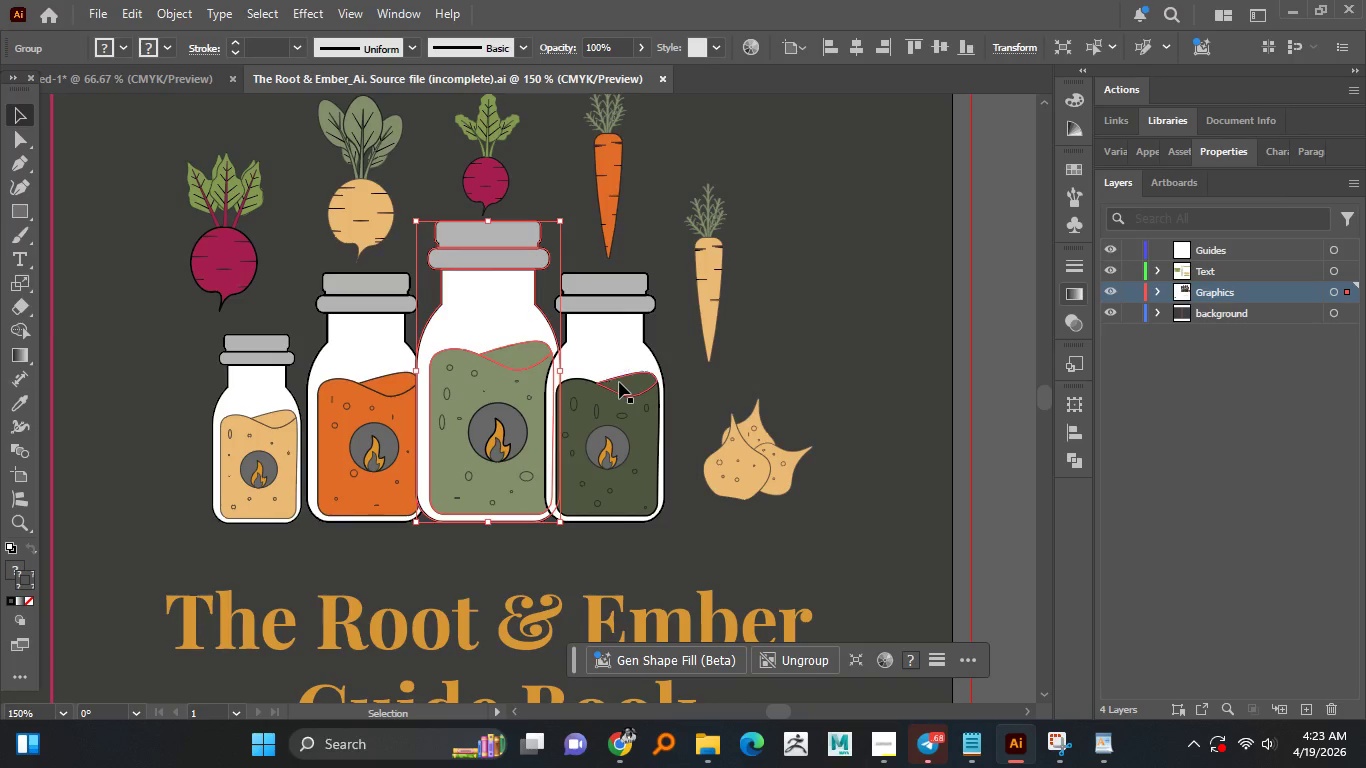 
left_click([625, 383])
 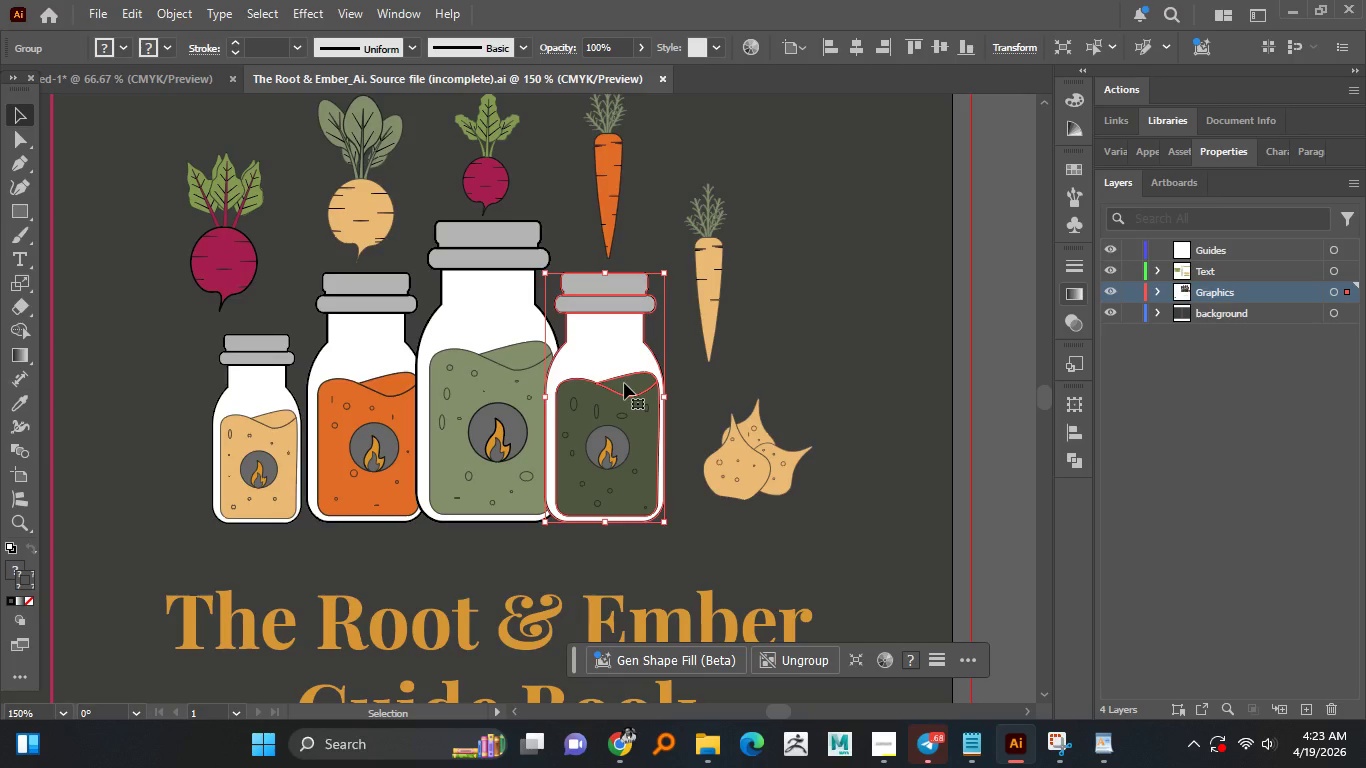 
right_click([624, 383])
 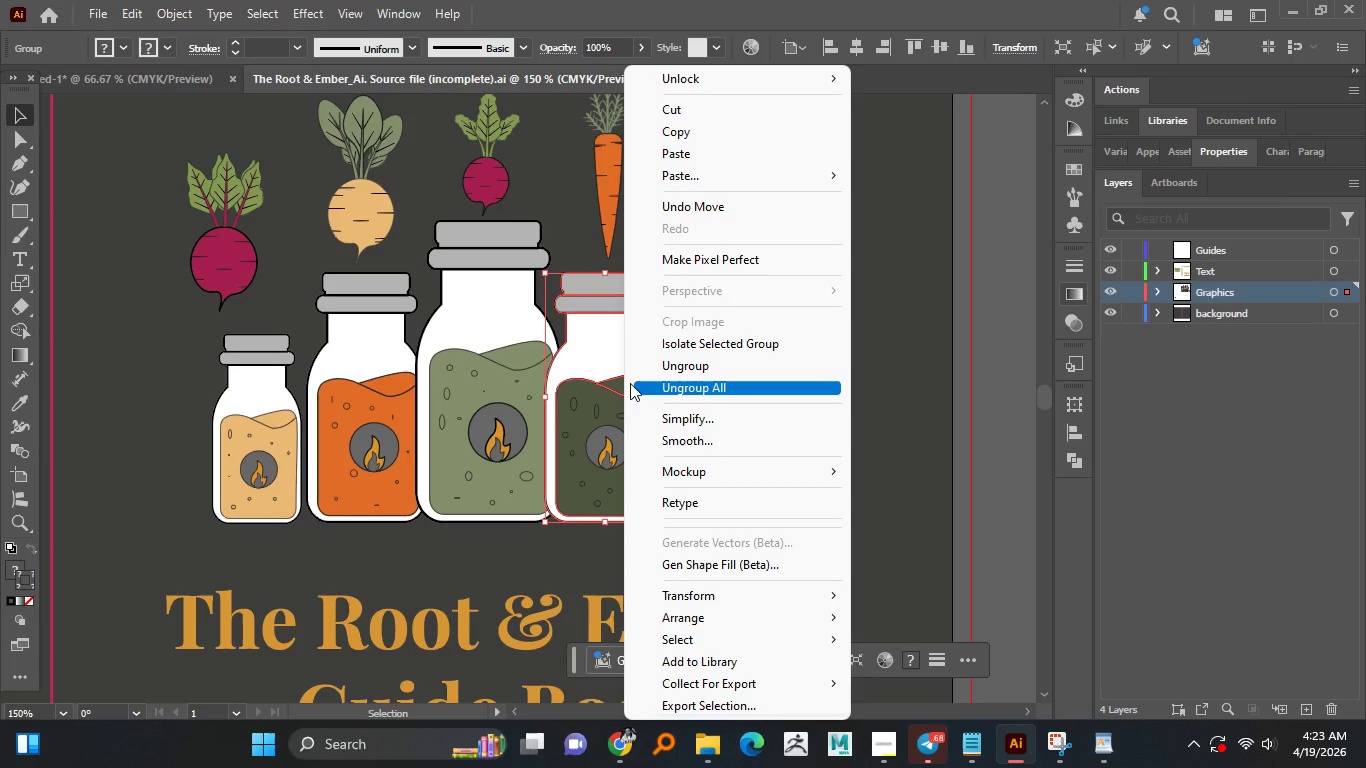 
wait(13.41)
 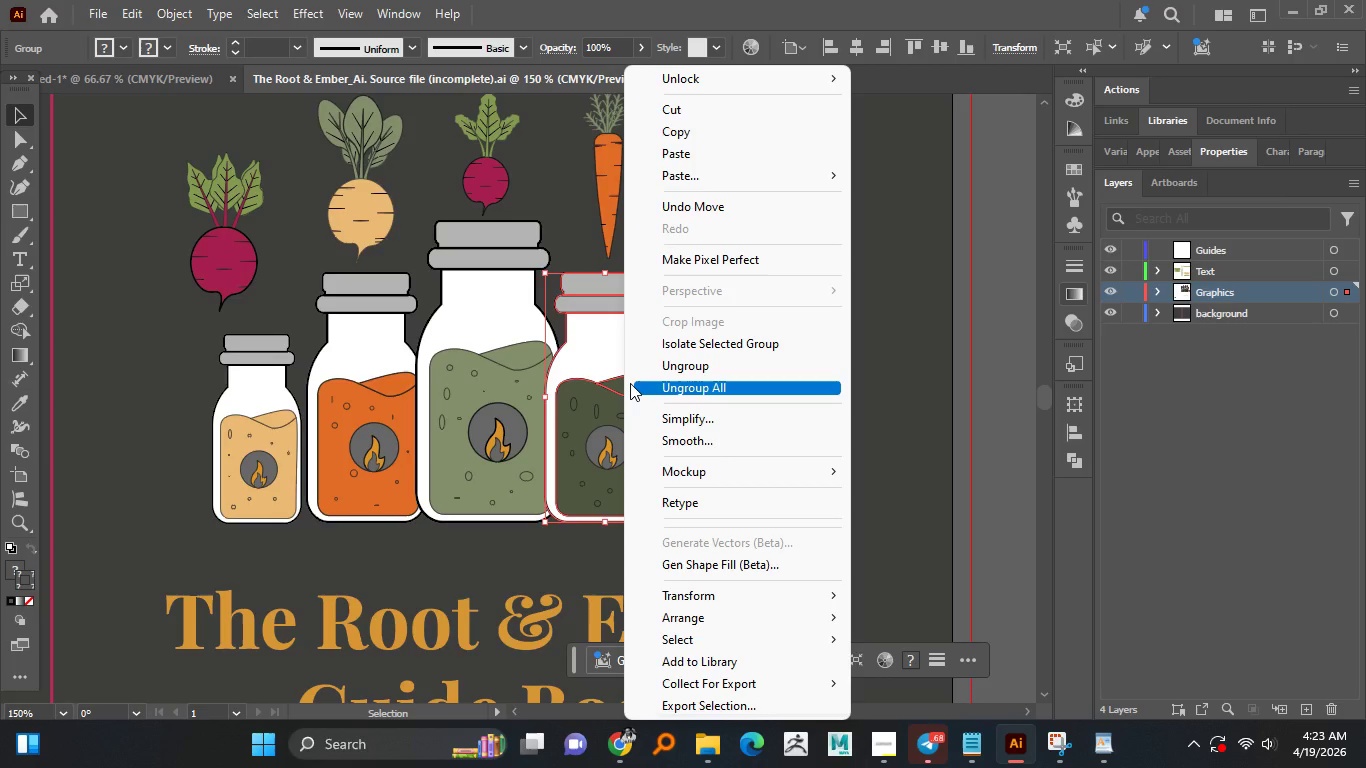 
left_click([935, 296])
 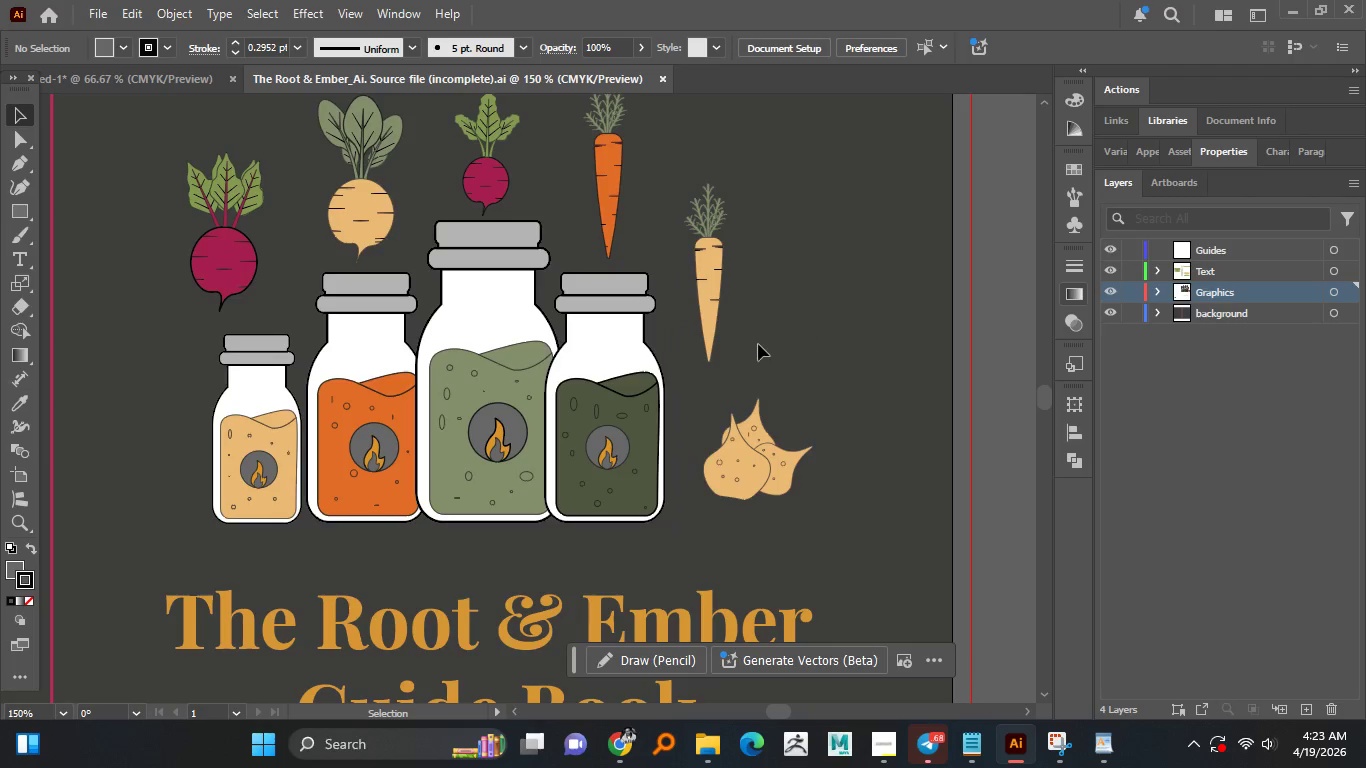 
hold_key(key=AltLeft, duration=1.53)
scroll: coordinate [739, 317], scroll_direction: down, amount: 1.0
 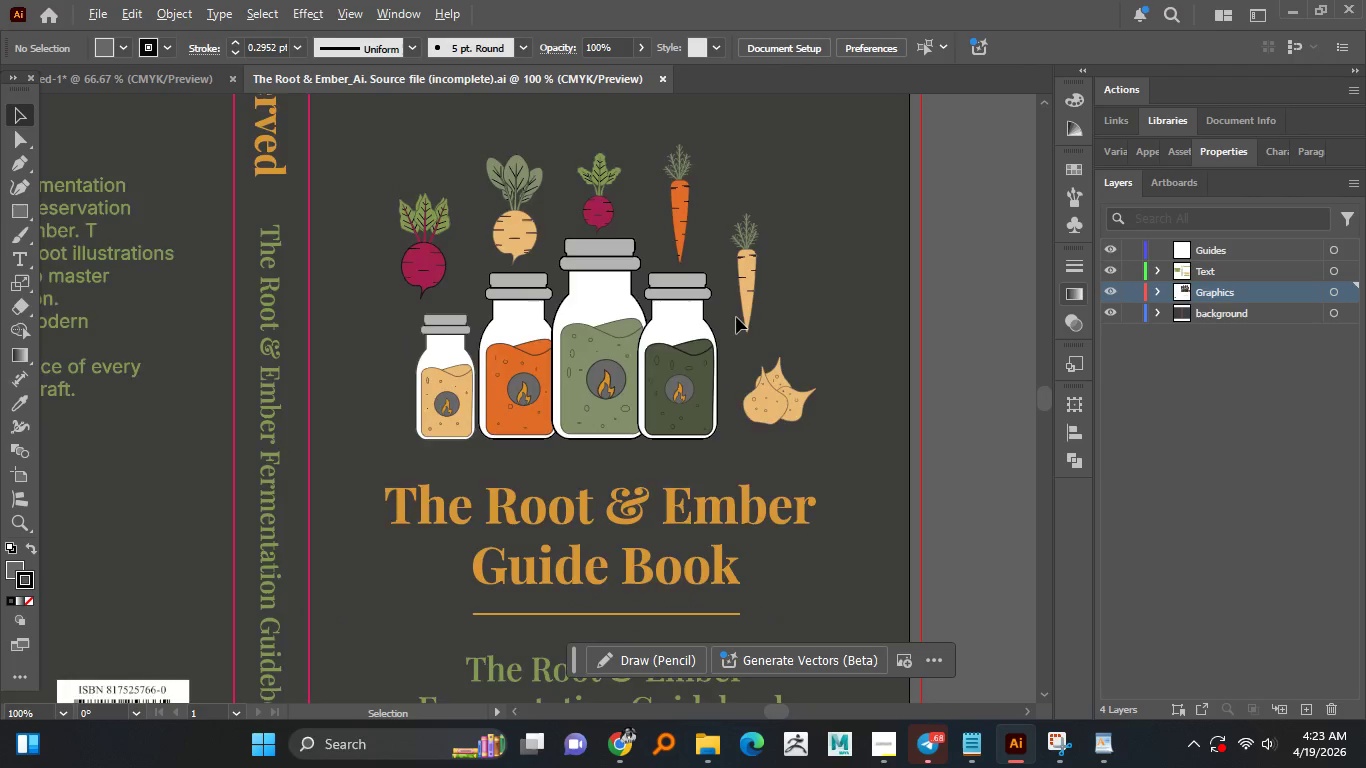 
hold_key(key=AltLeft, duration=1.5)
scroll: coordinate [736, 317], scroll_direction: up, amount: 2.0
 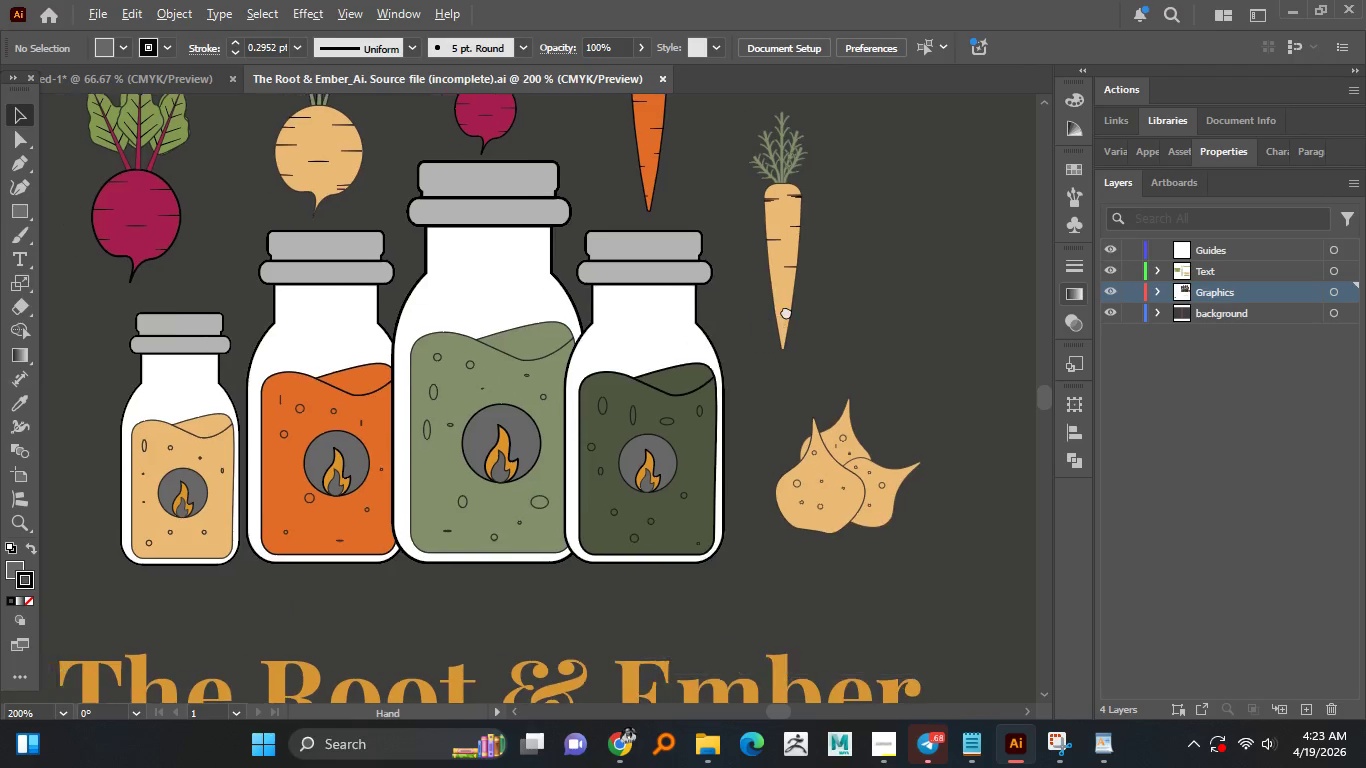 
hold_key(key=AltLeft, duration=1.5)
 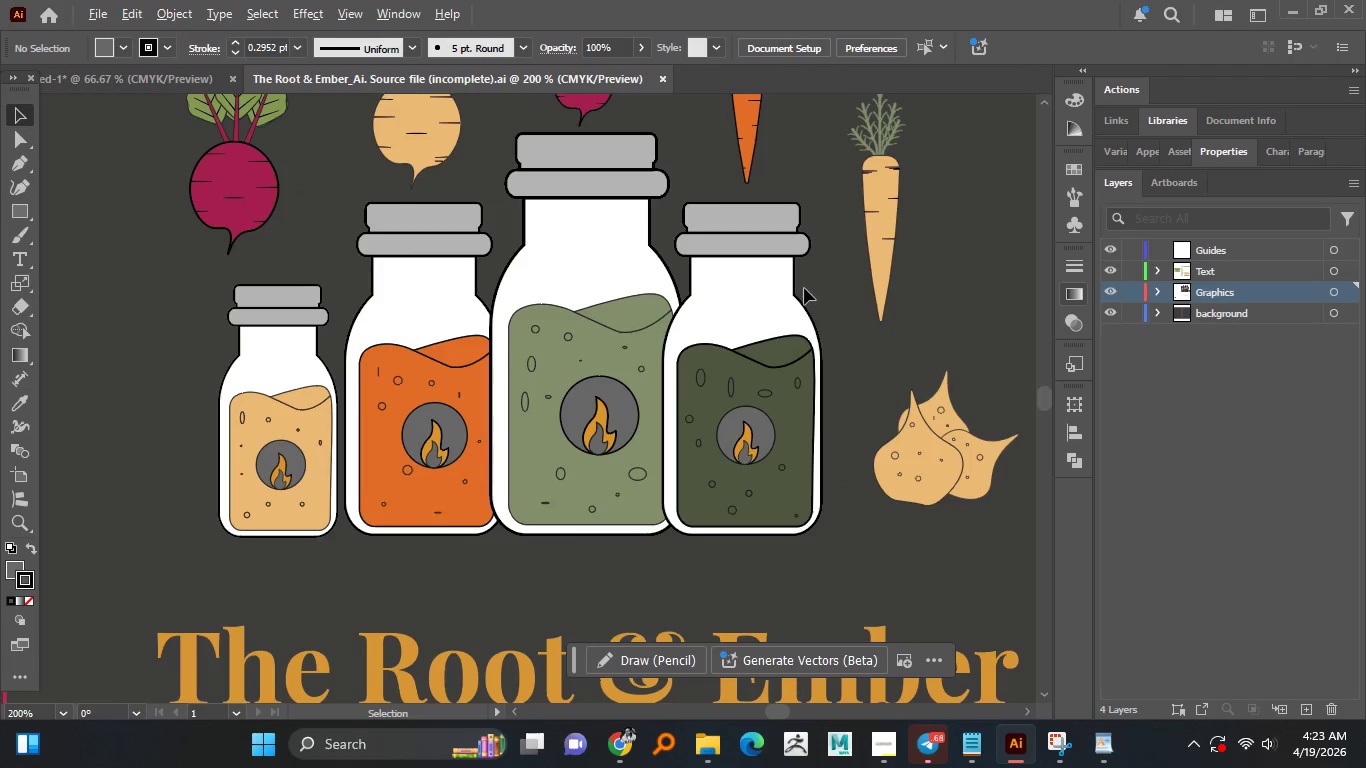 
hold_key(key=AltLeft, duration=0.62)
 